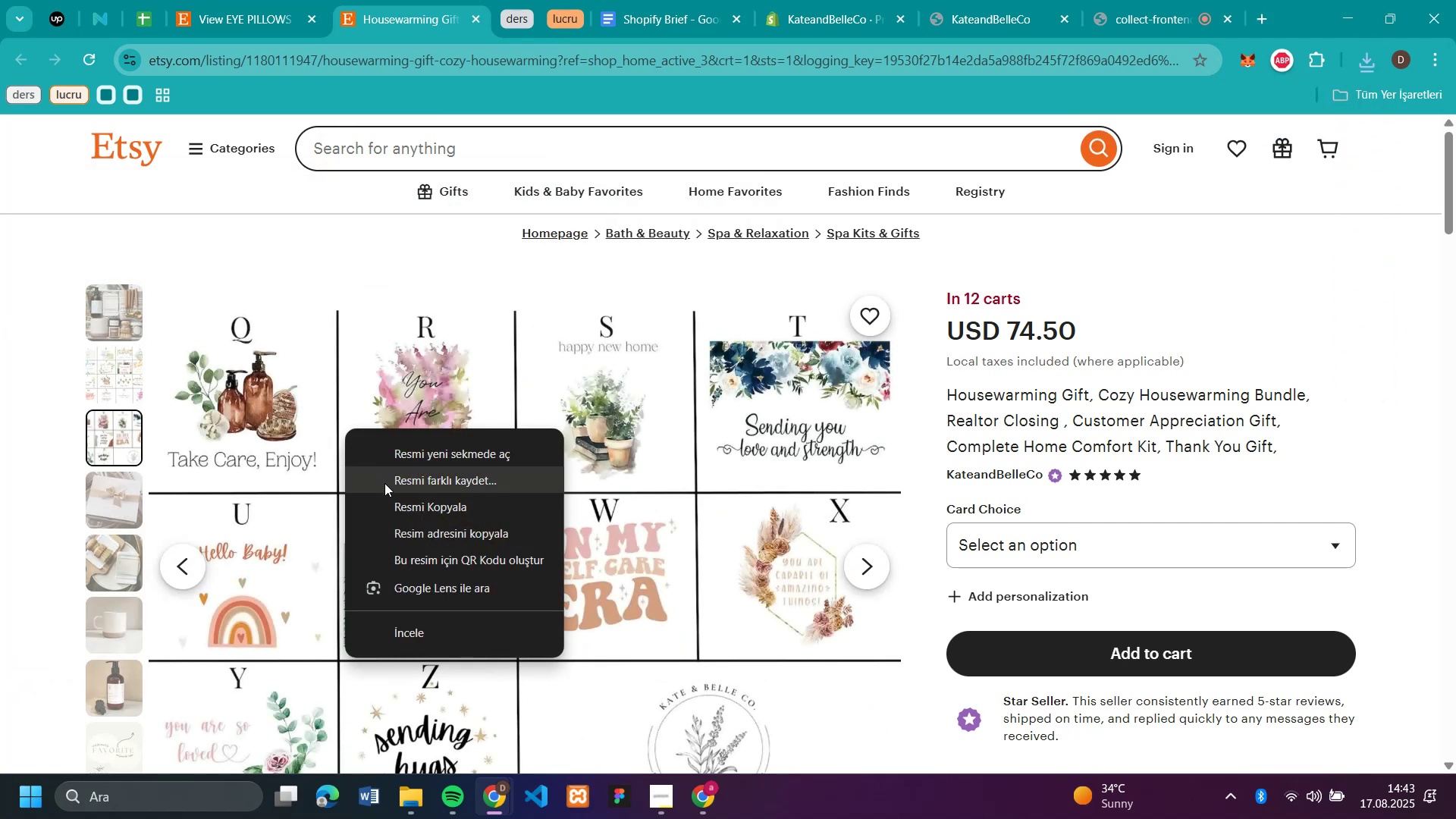 
left_click([384, 484])
 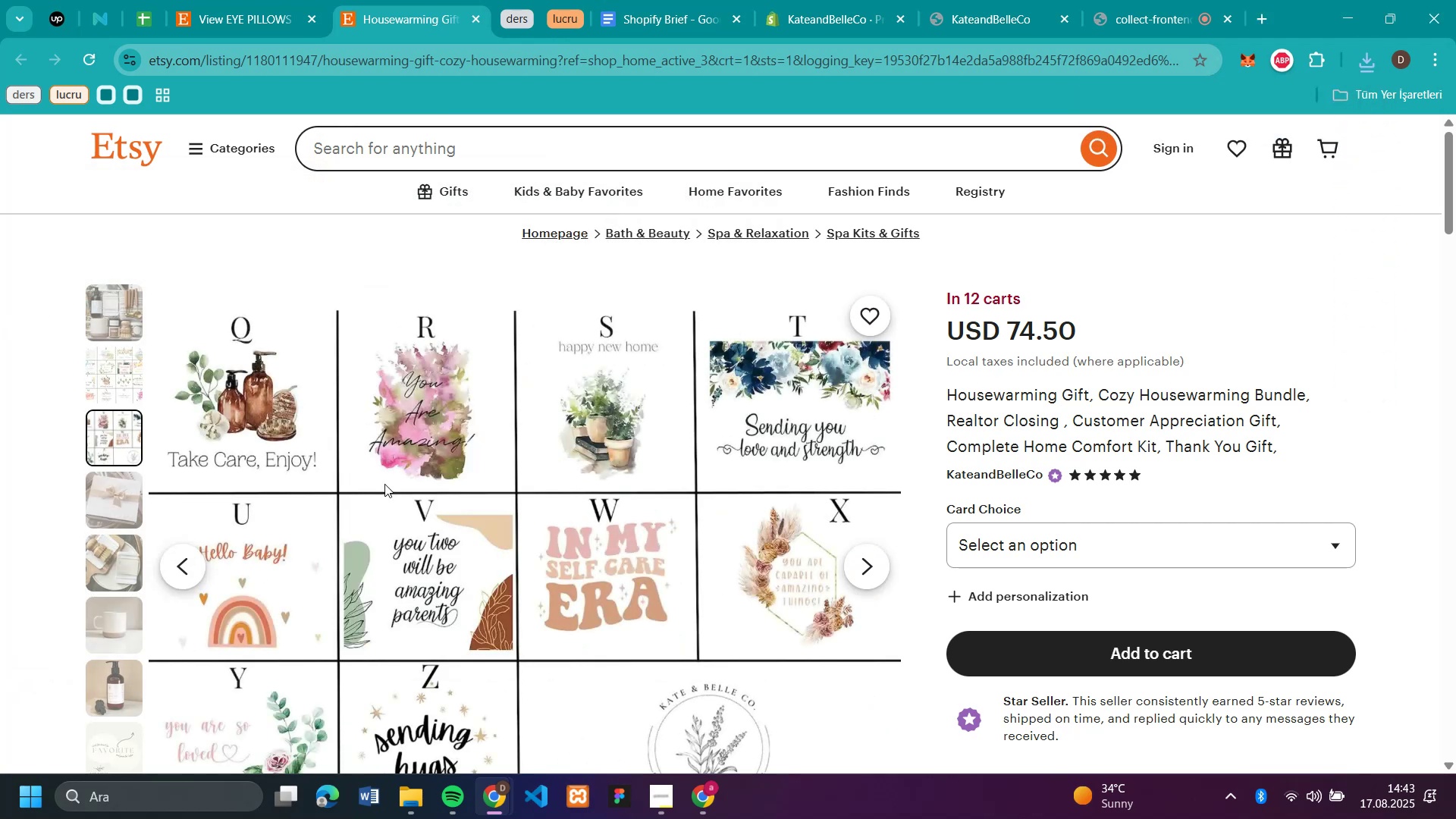 
key(Enter)
 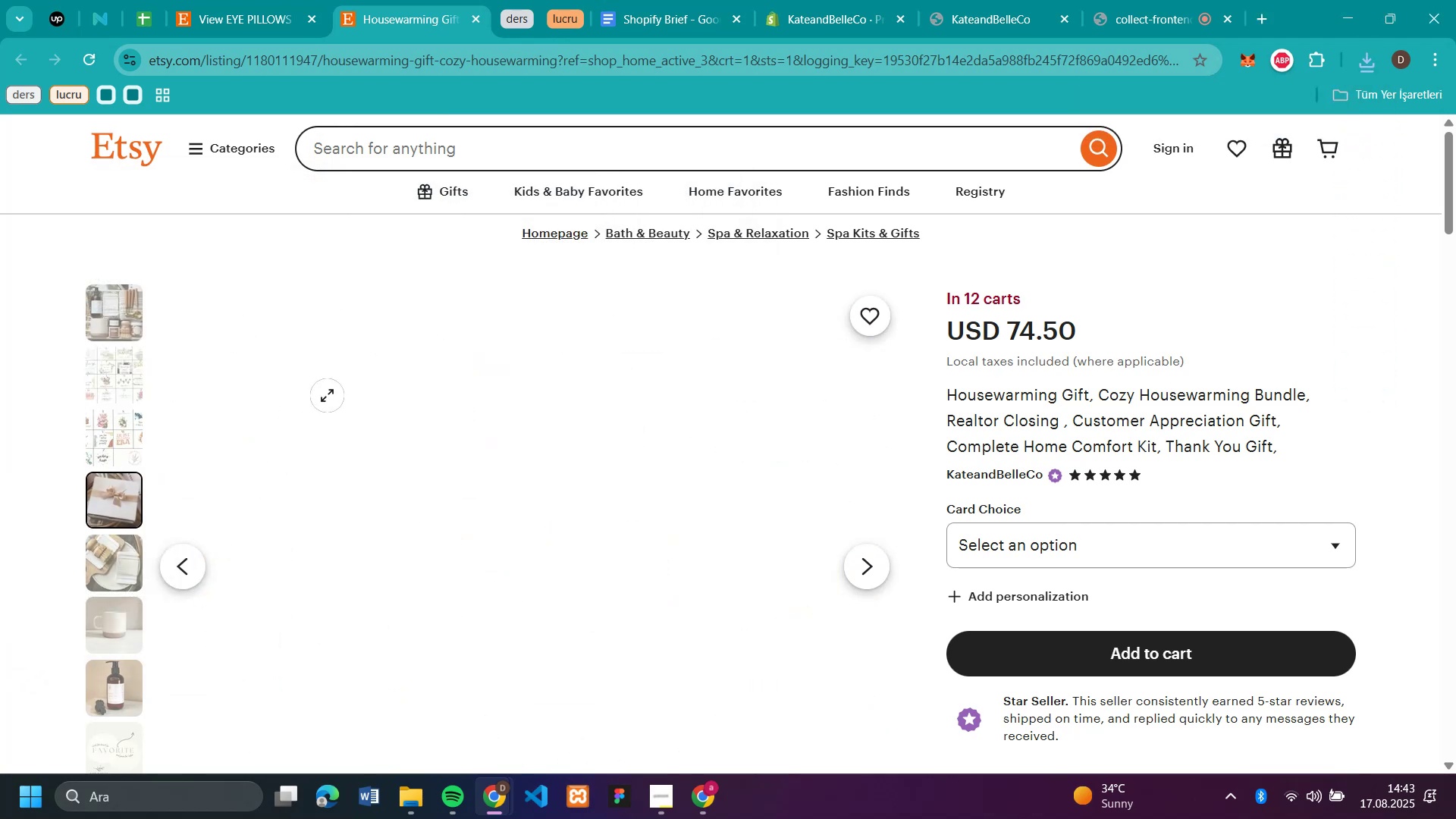 
right_click([327, 395])
 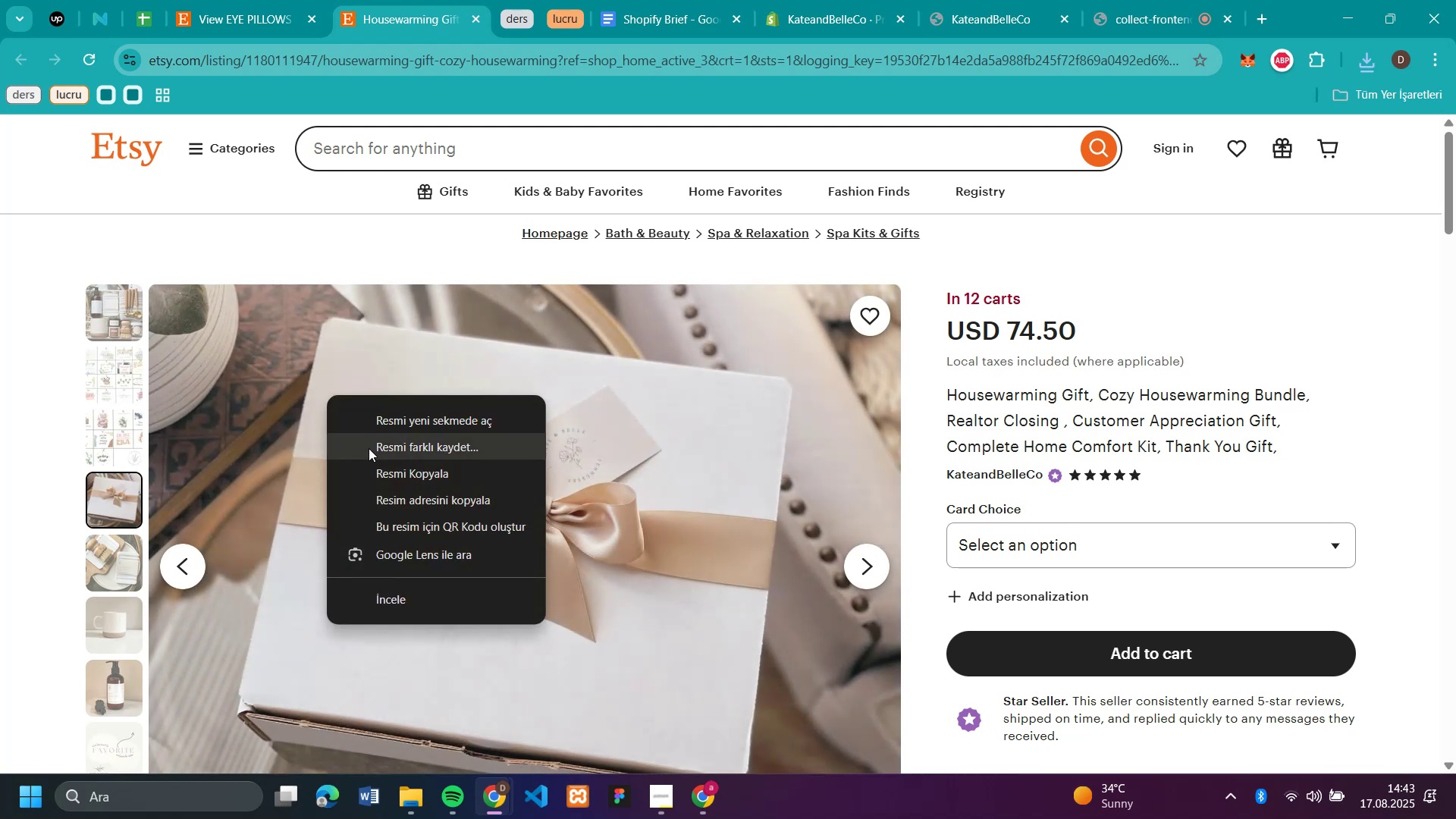 
left_click([369, 449])
 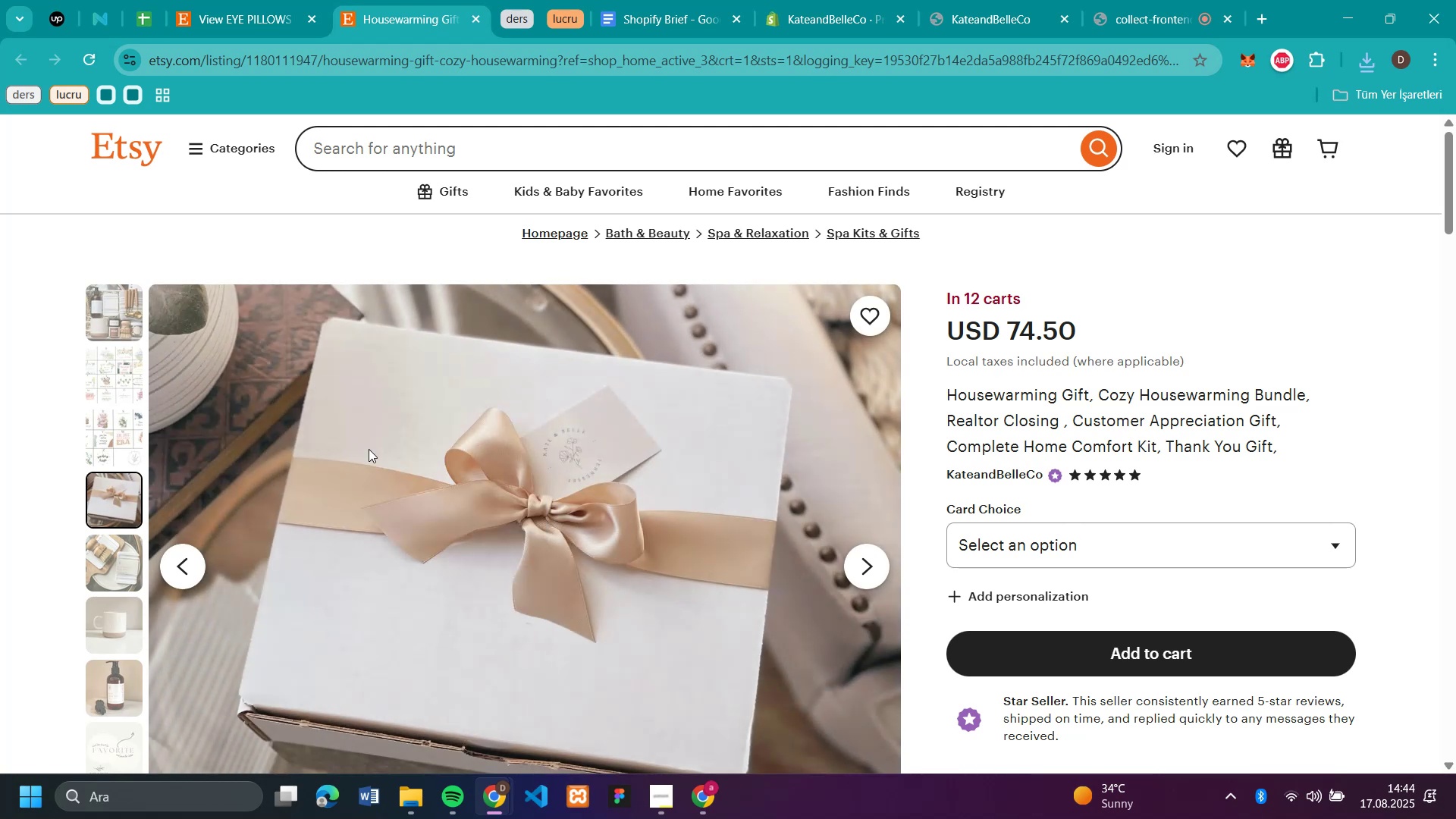 
key(Enter)
 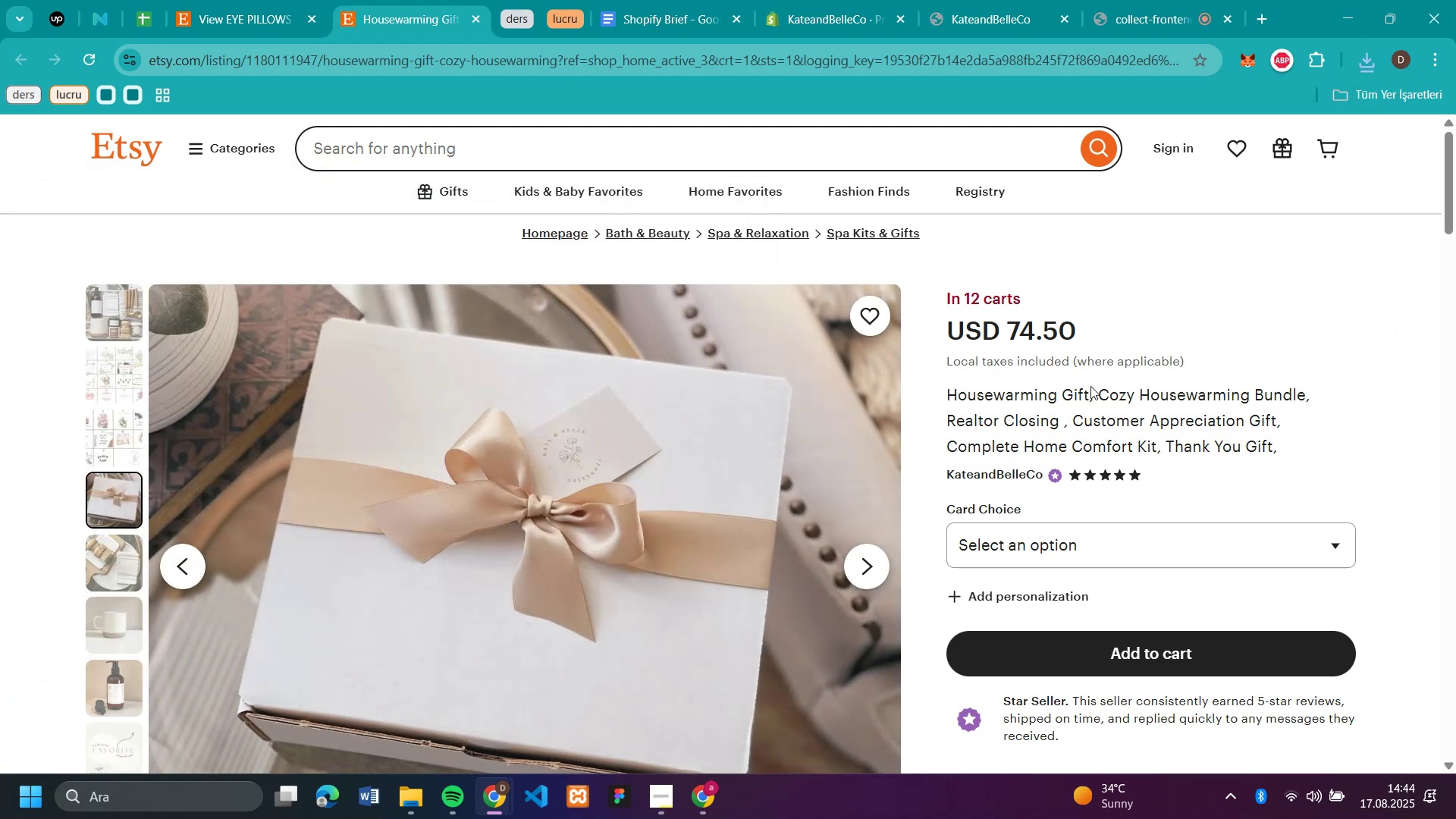 
left_click_drag(start_coordinate=[1089, 394], to_coordinate=[950, 404])
 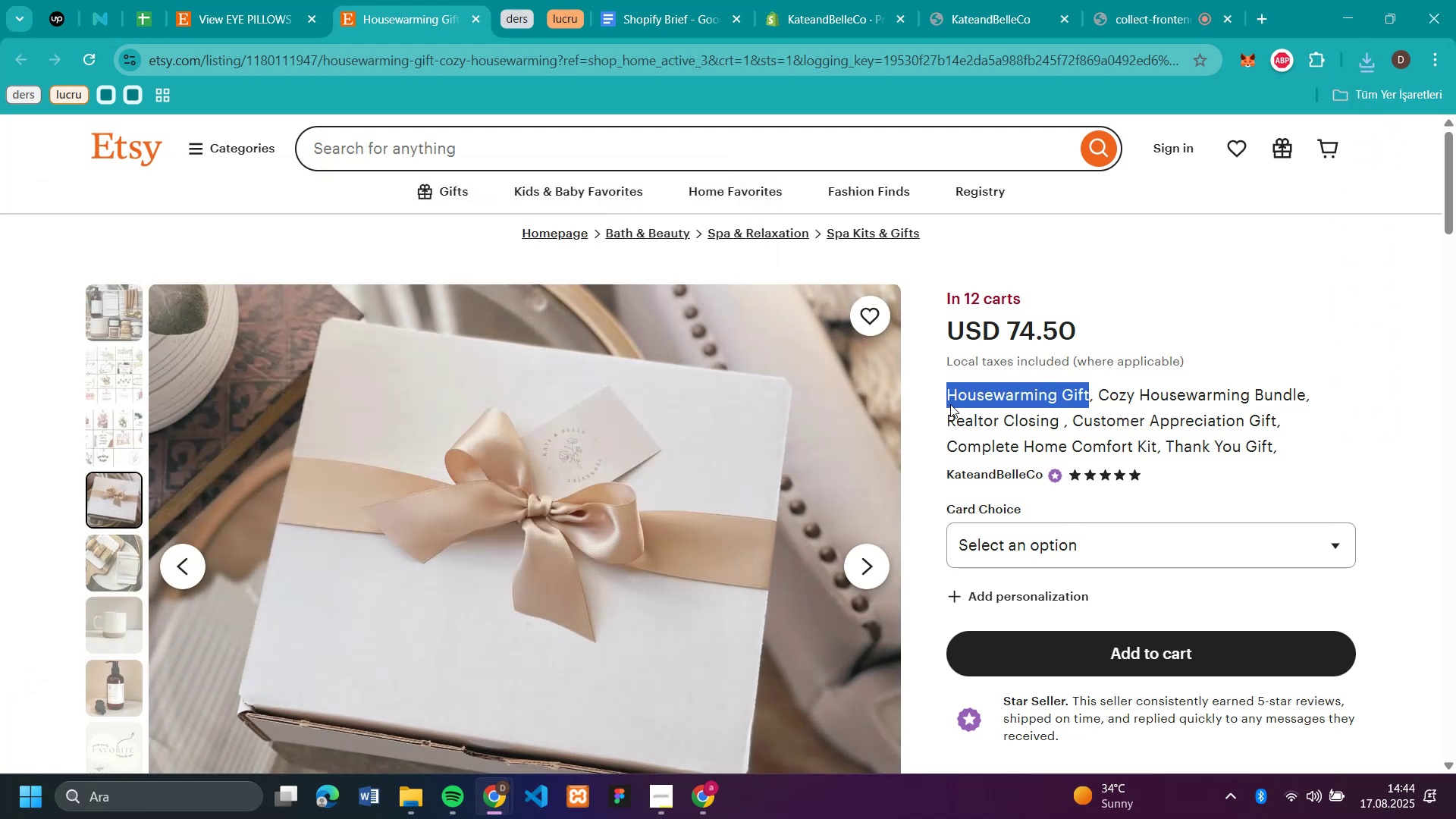 
key(Control+C)
 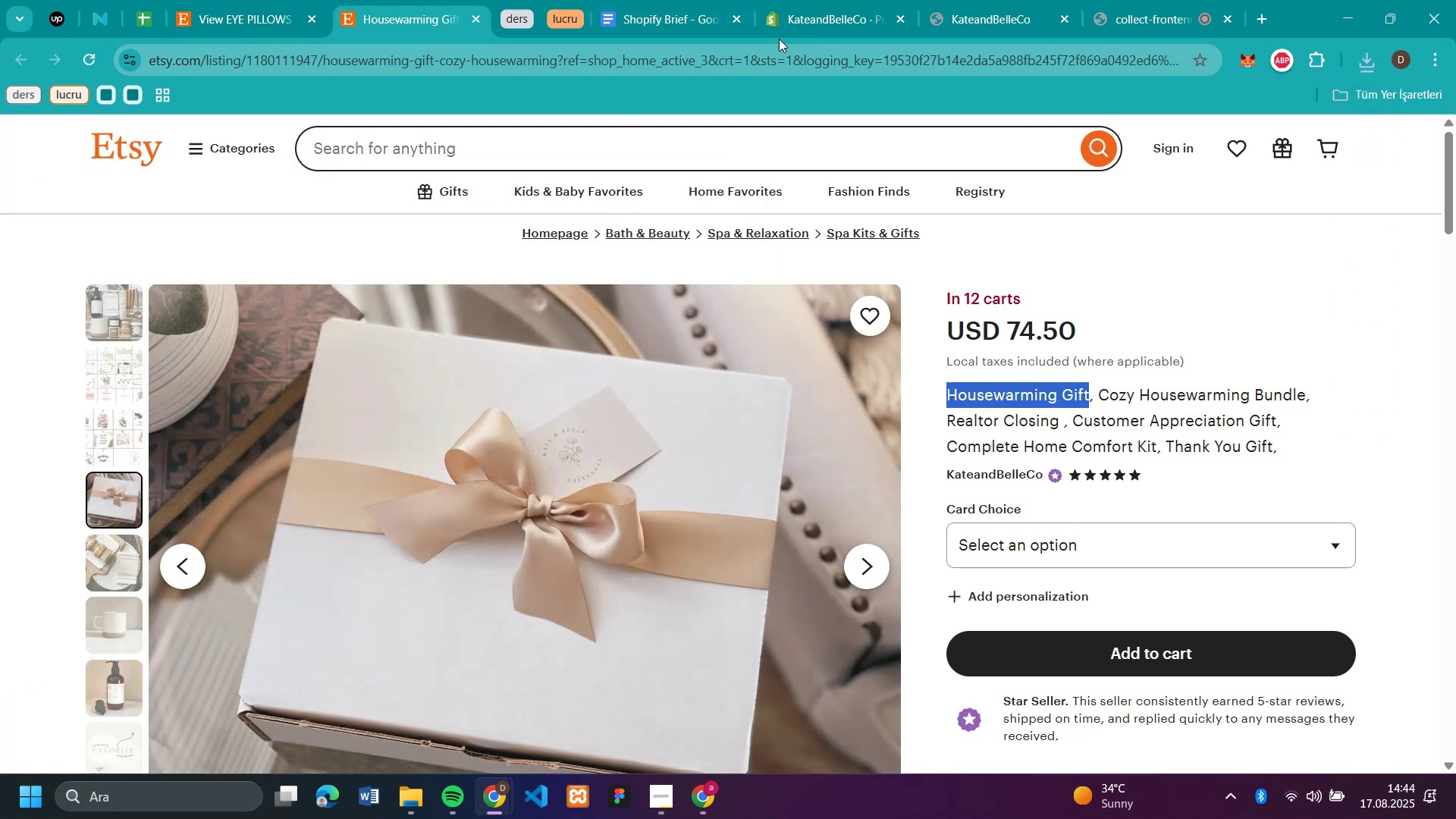 
left_click([799, 25])
 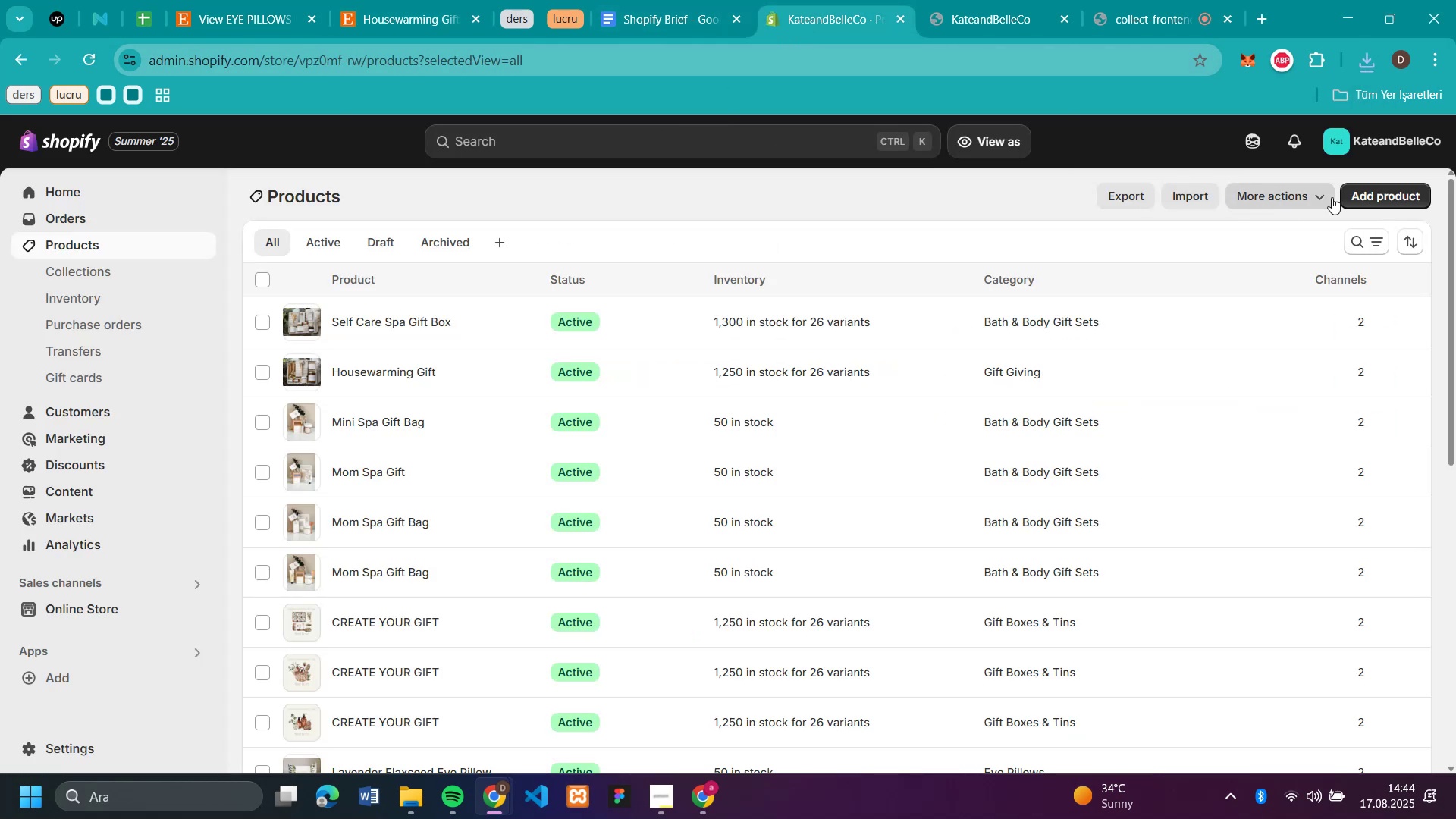 
left_click([1370, 200])
 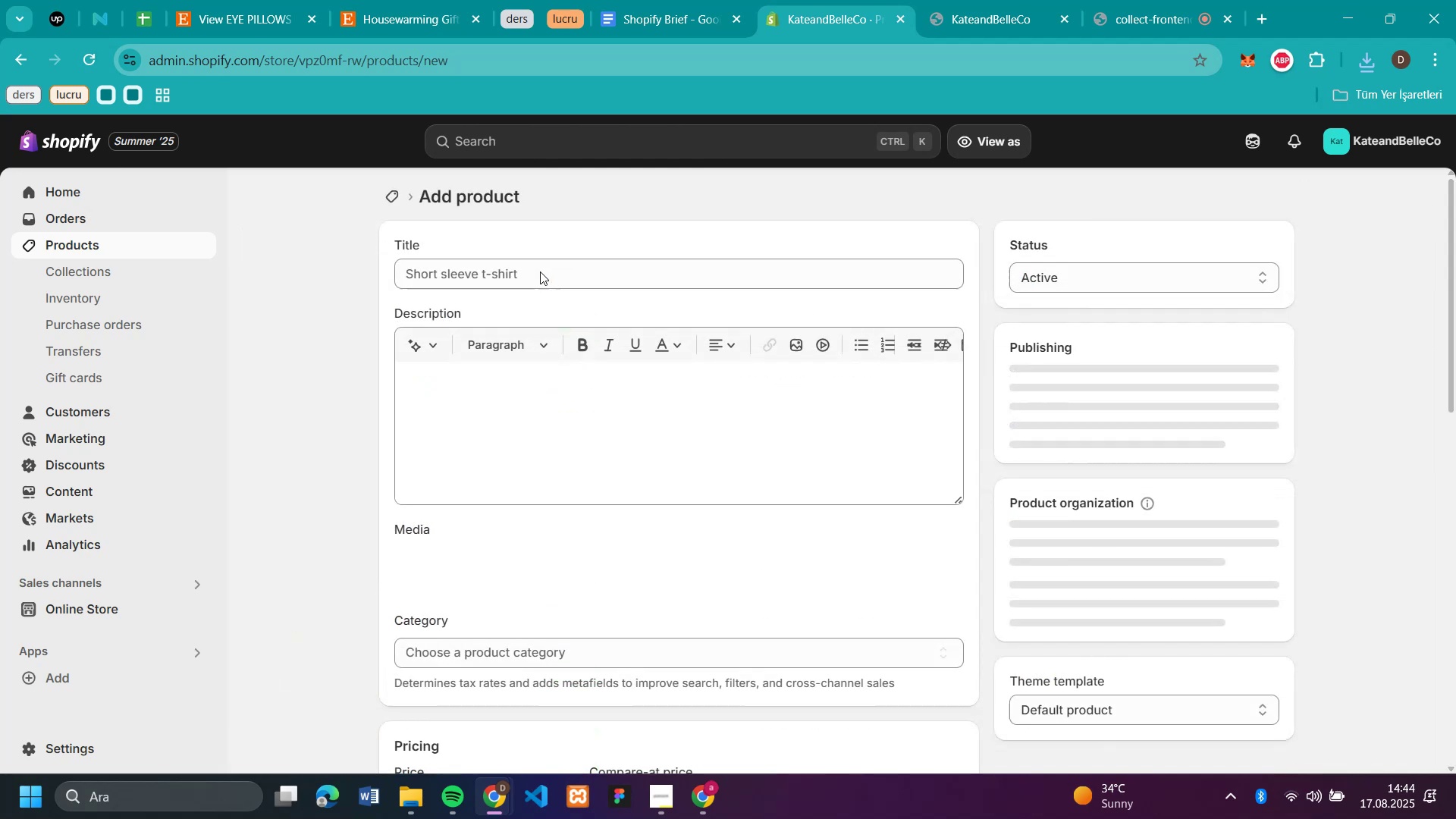 
left_click([540, 271])
 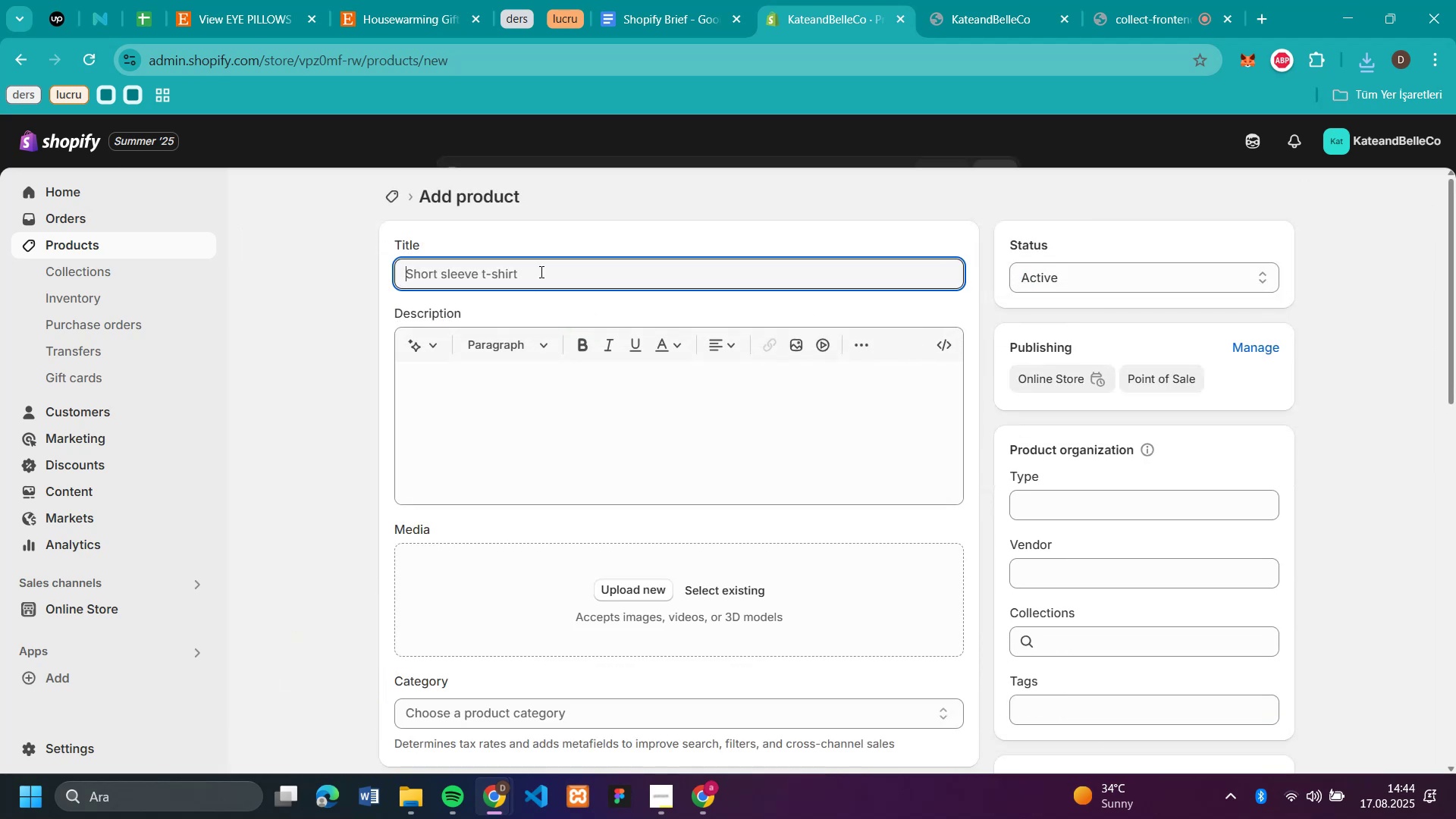 
key(Control+V)
 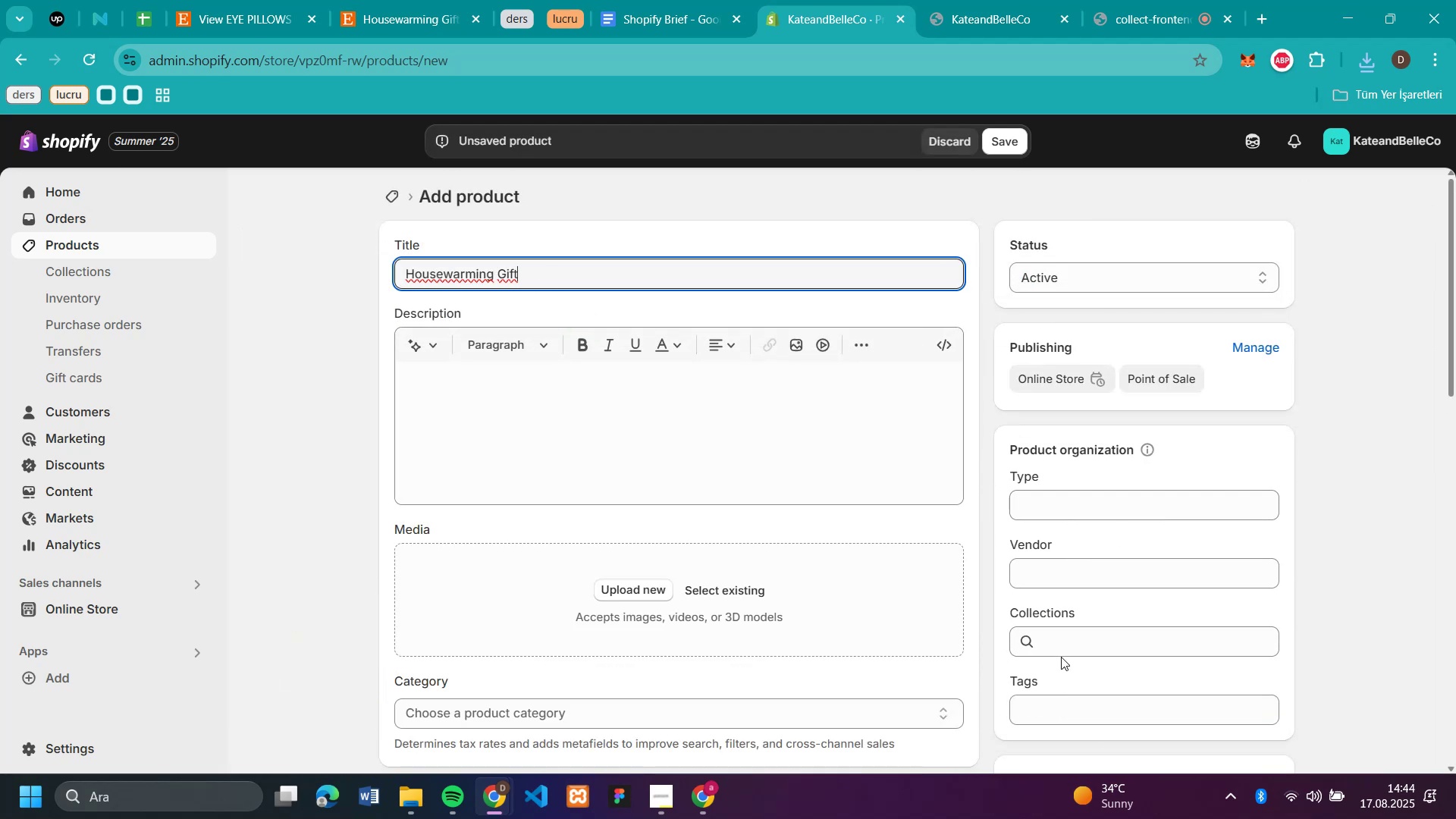 
left_click([1066, 642])
 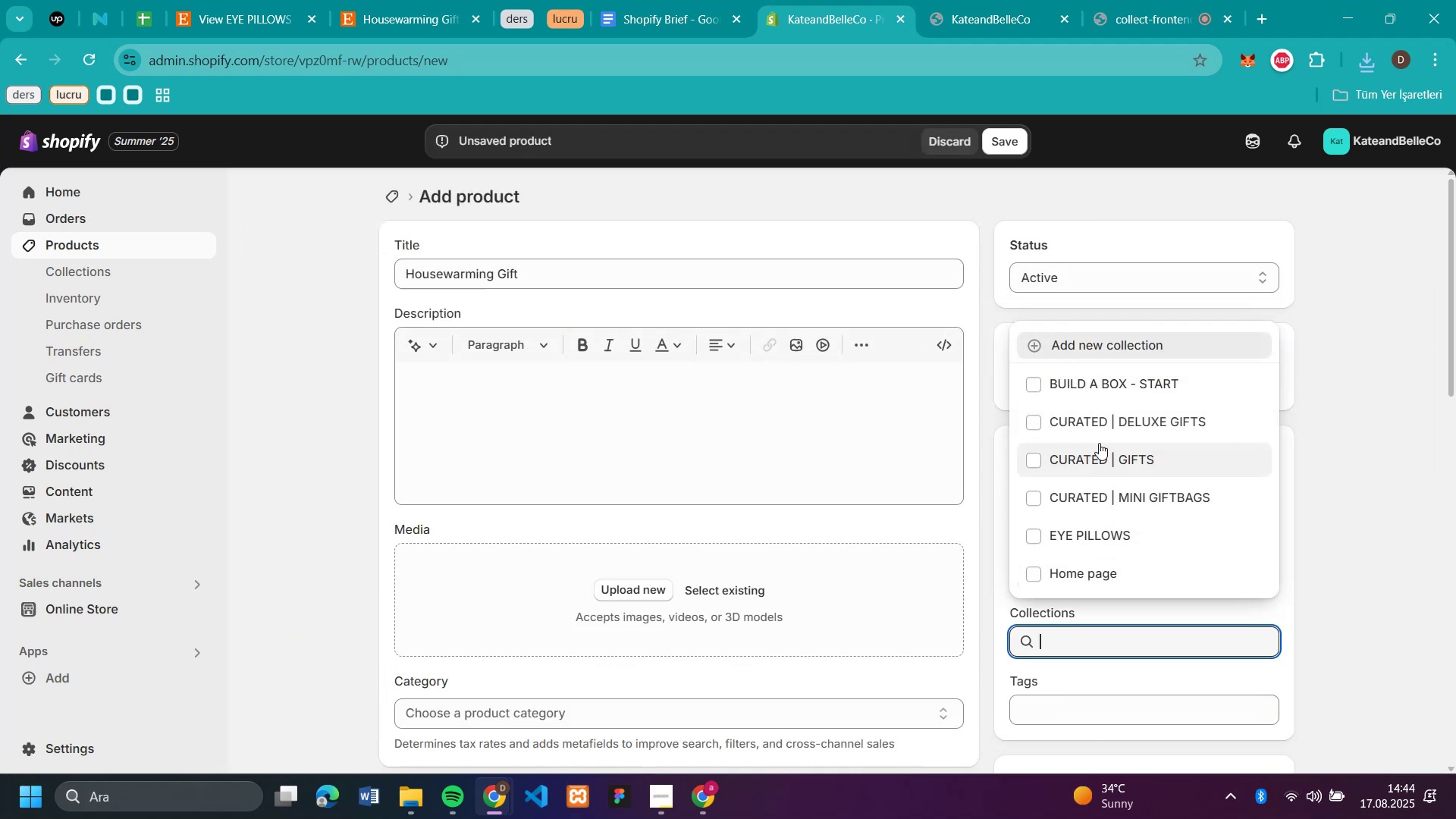 
left_click([1099, 425])
 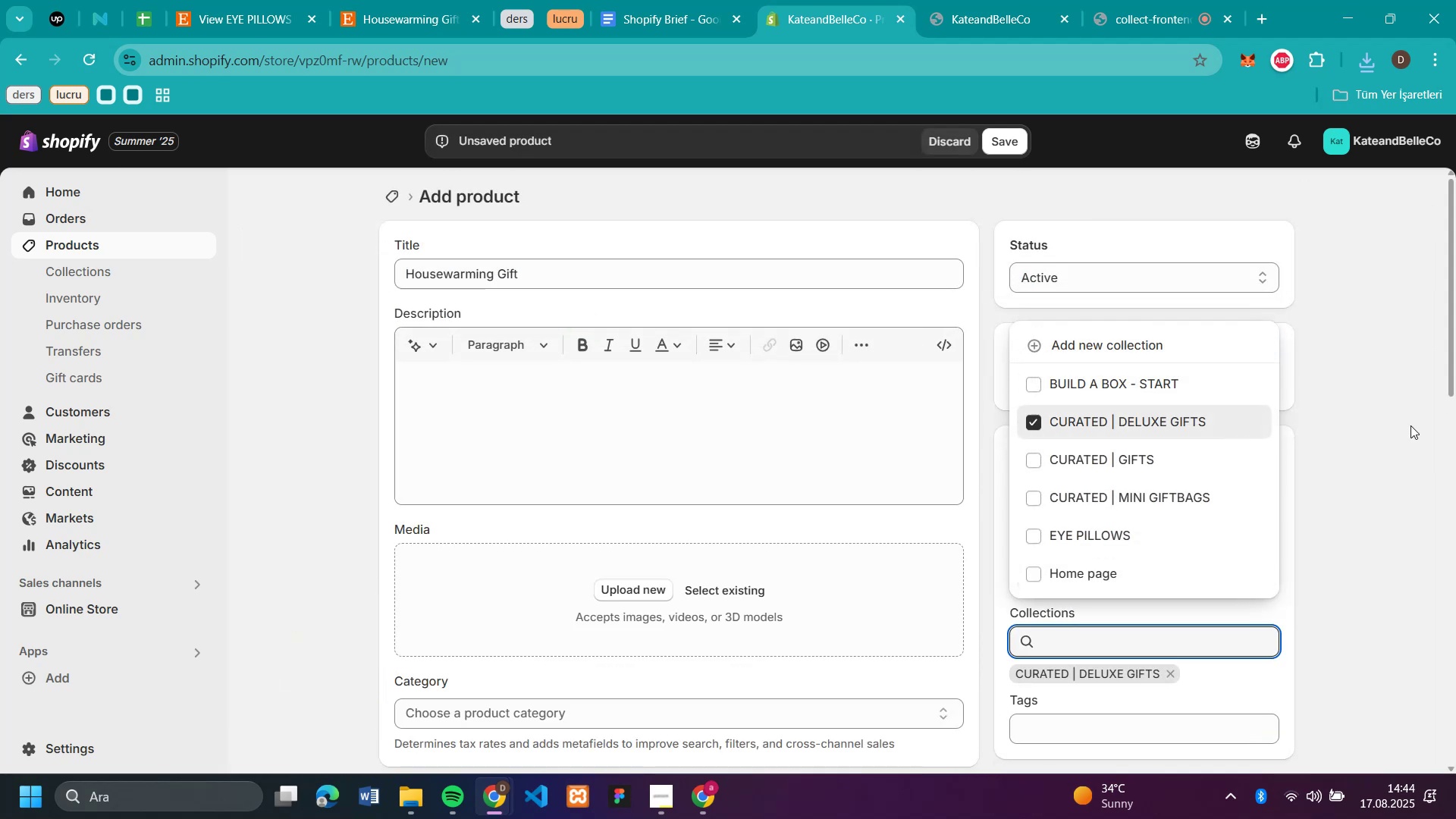 
left_click([1410, 425])
 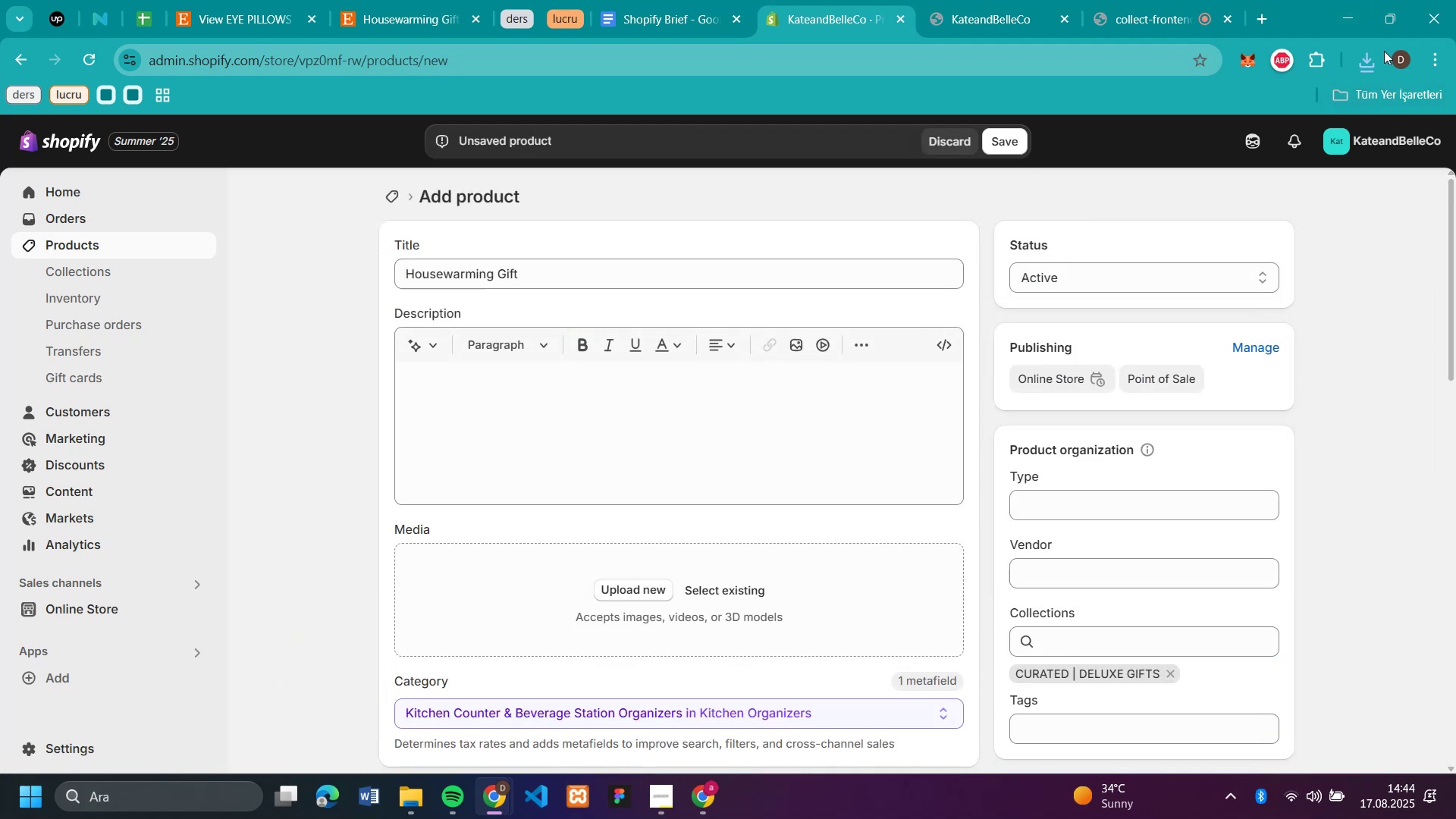 
left_click([1370, 61])
 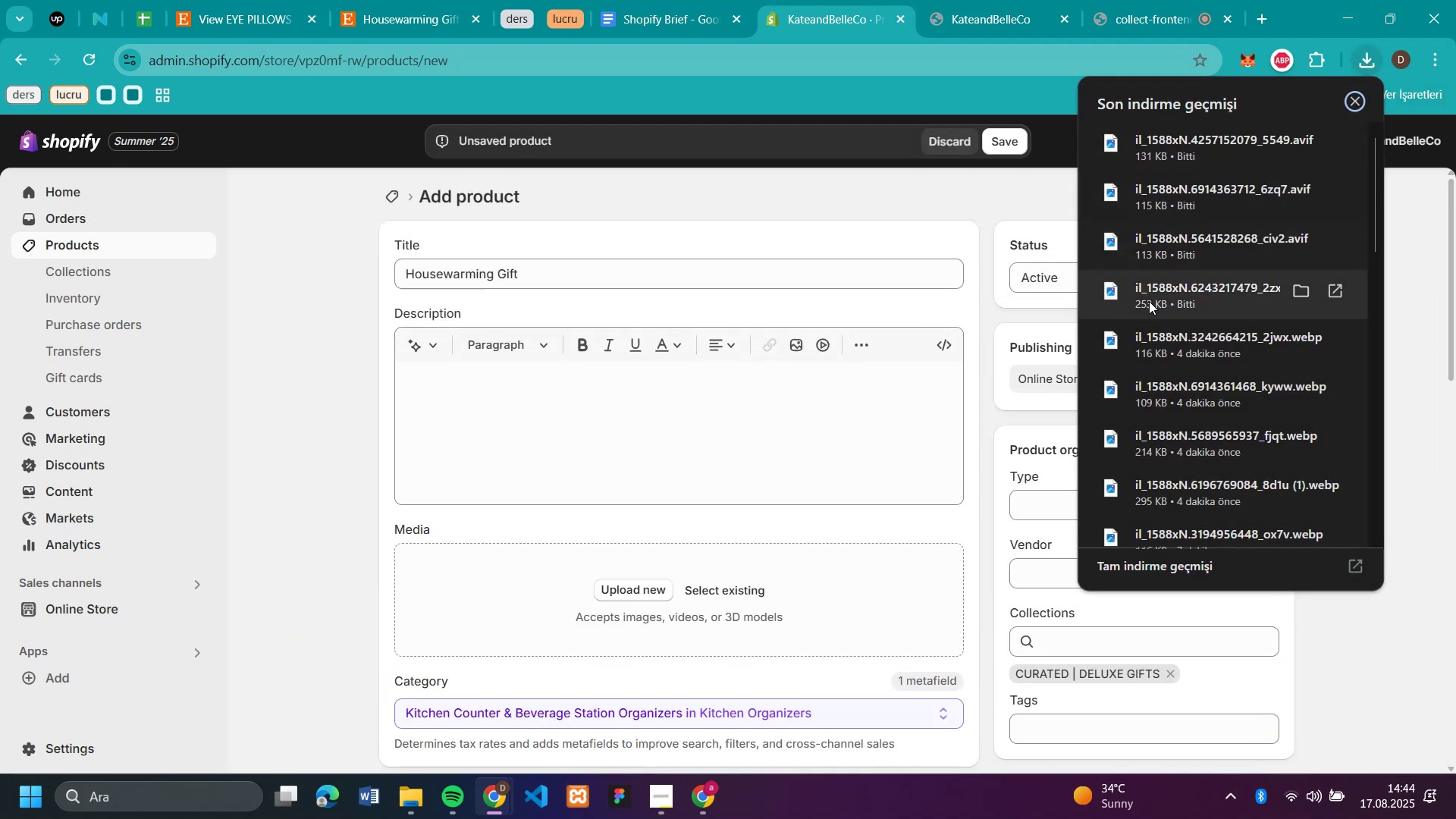 
left_click_drag(start_coordinate=[1147, 305], to_coordinate=[739, 590])
 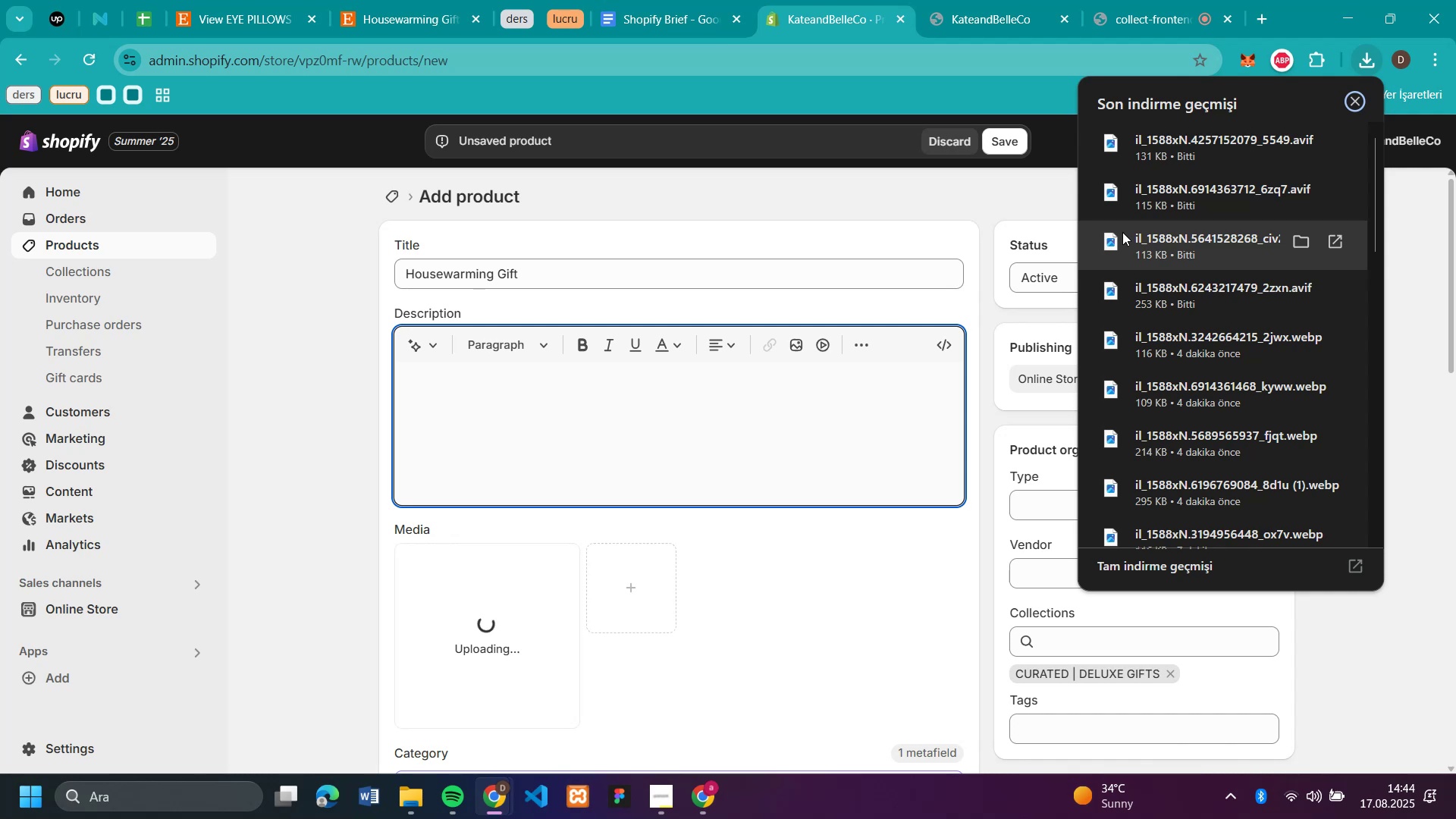 
left_click_drag(start_coordinate=[1122, 232], to_coordinate=[709, 604])
 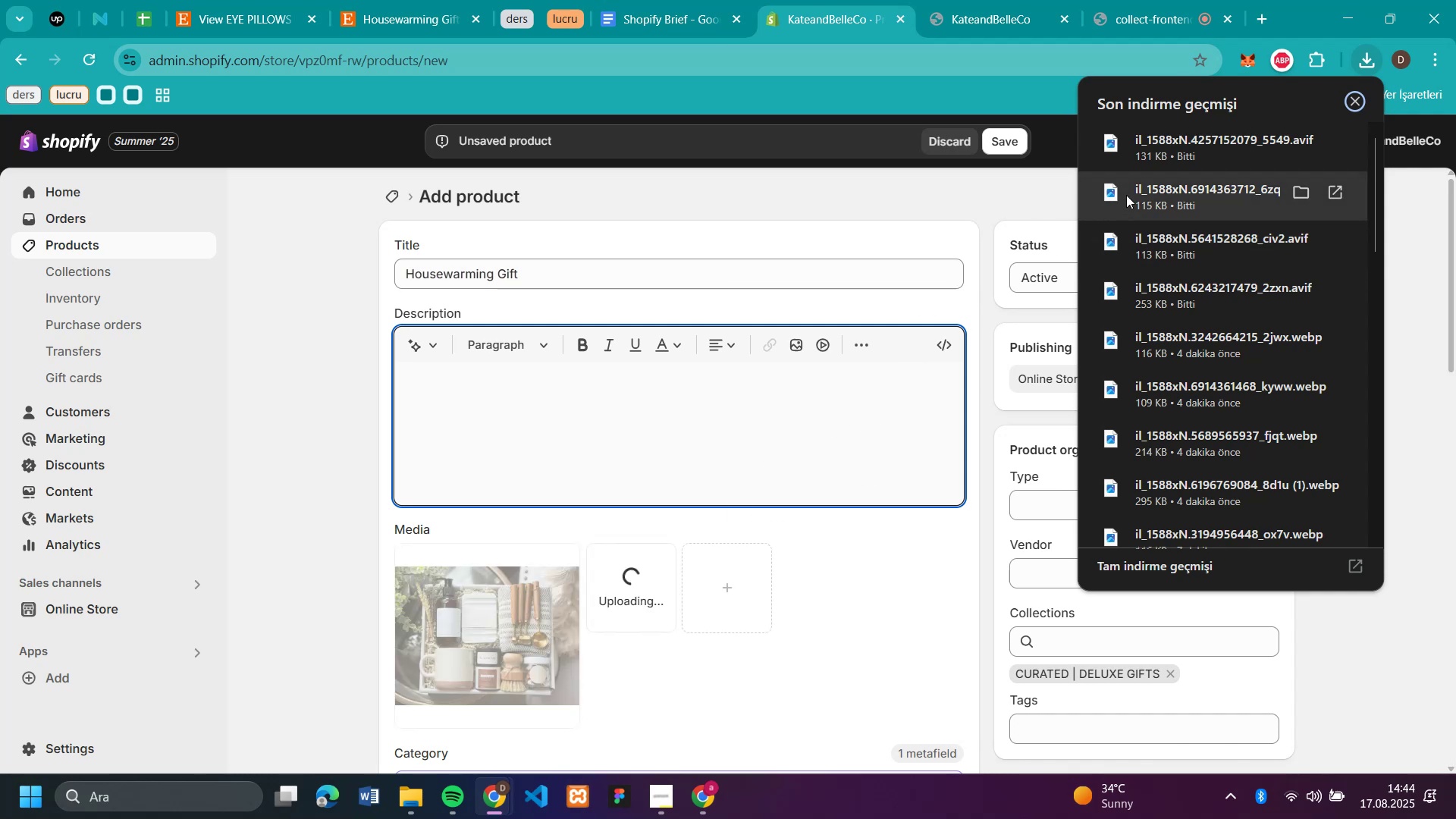 
left_click_drag(start_coordinate=[1126, 195], to_coordinate=[793, 601])
 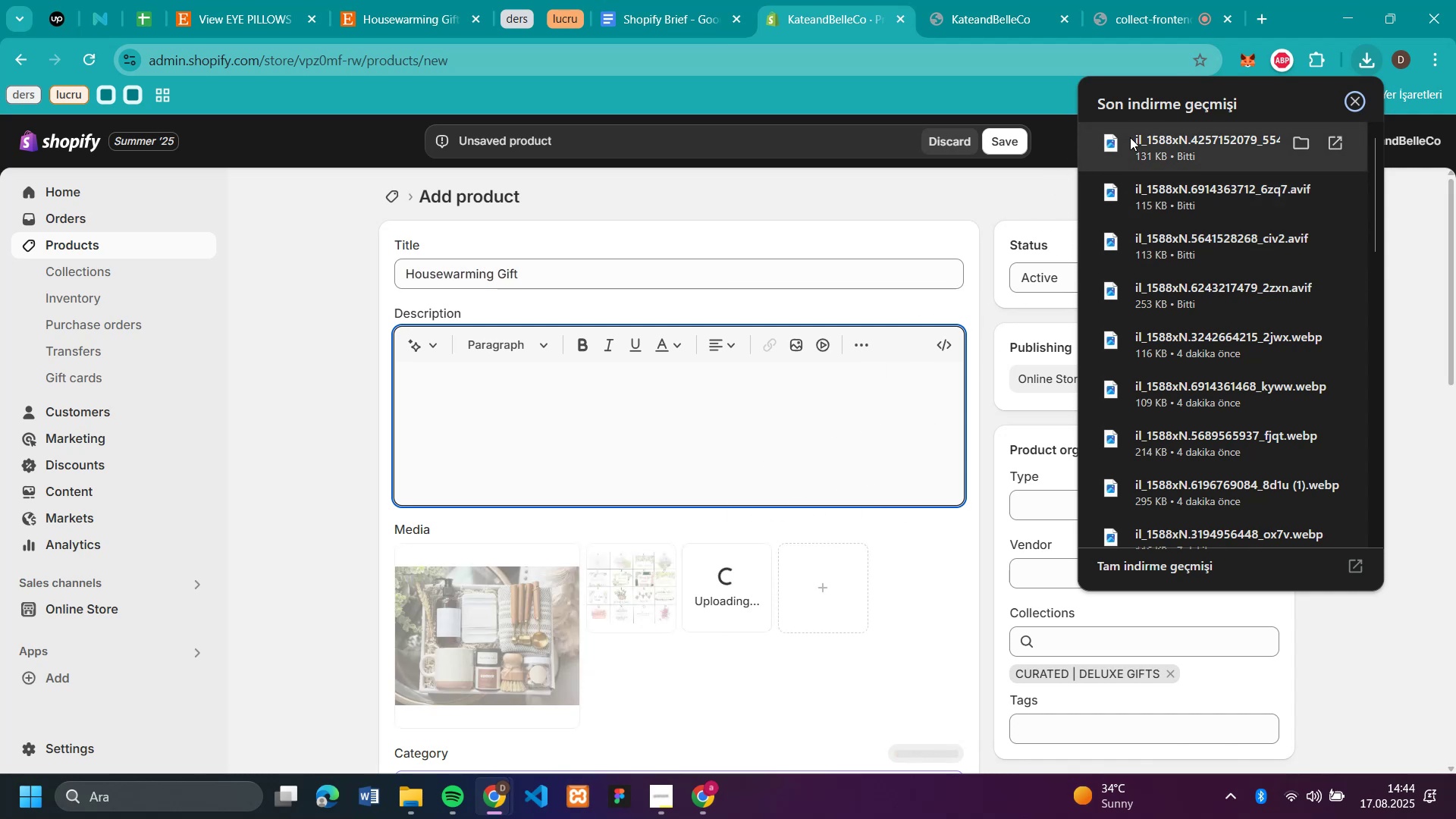 
left_click_drag(start_coordinate=[1130, 137], to_coordinate=[806, 623])
 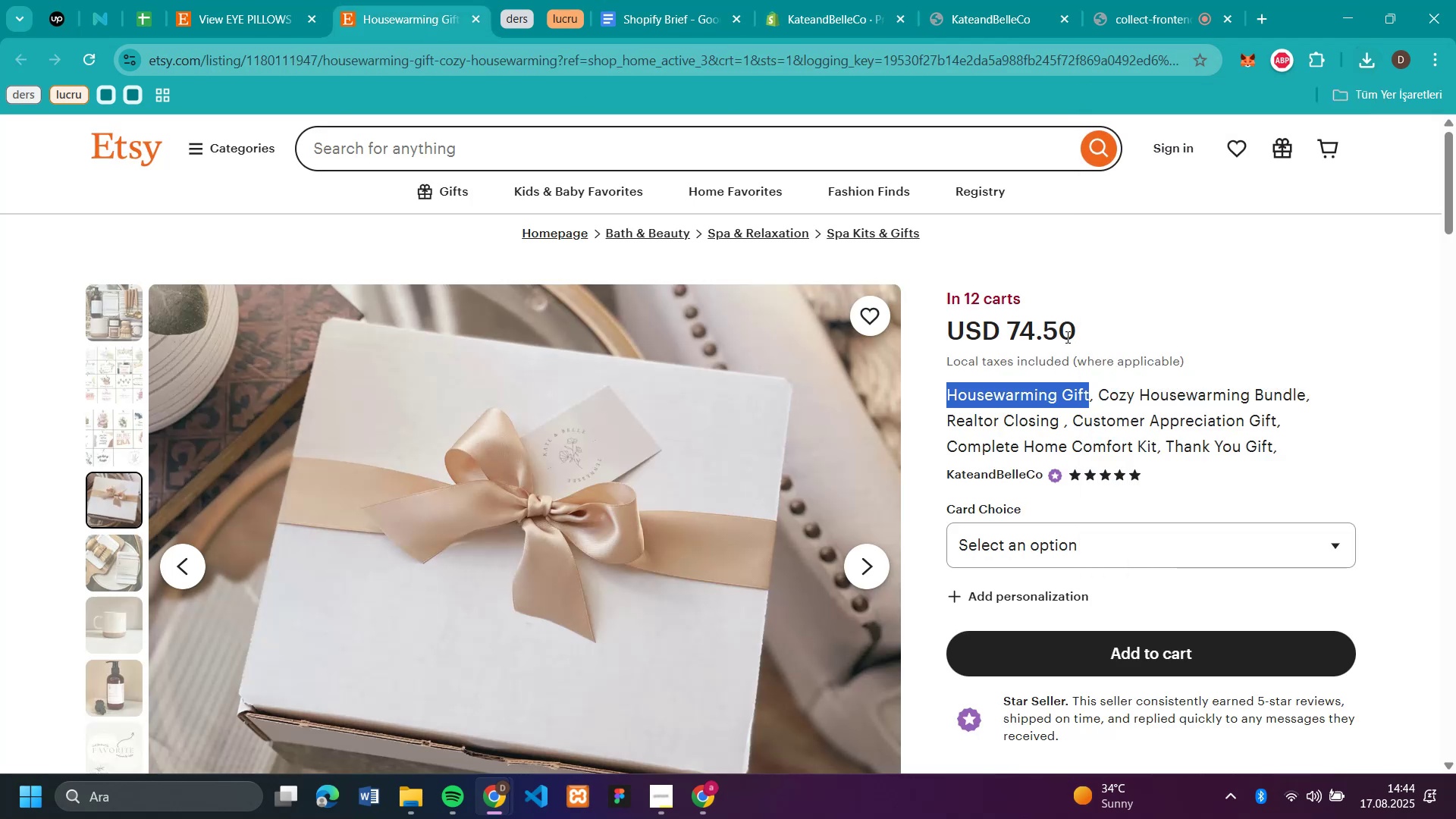 
double_click([1062, 336])
 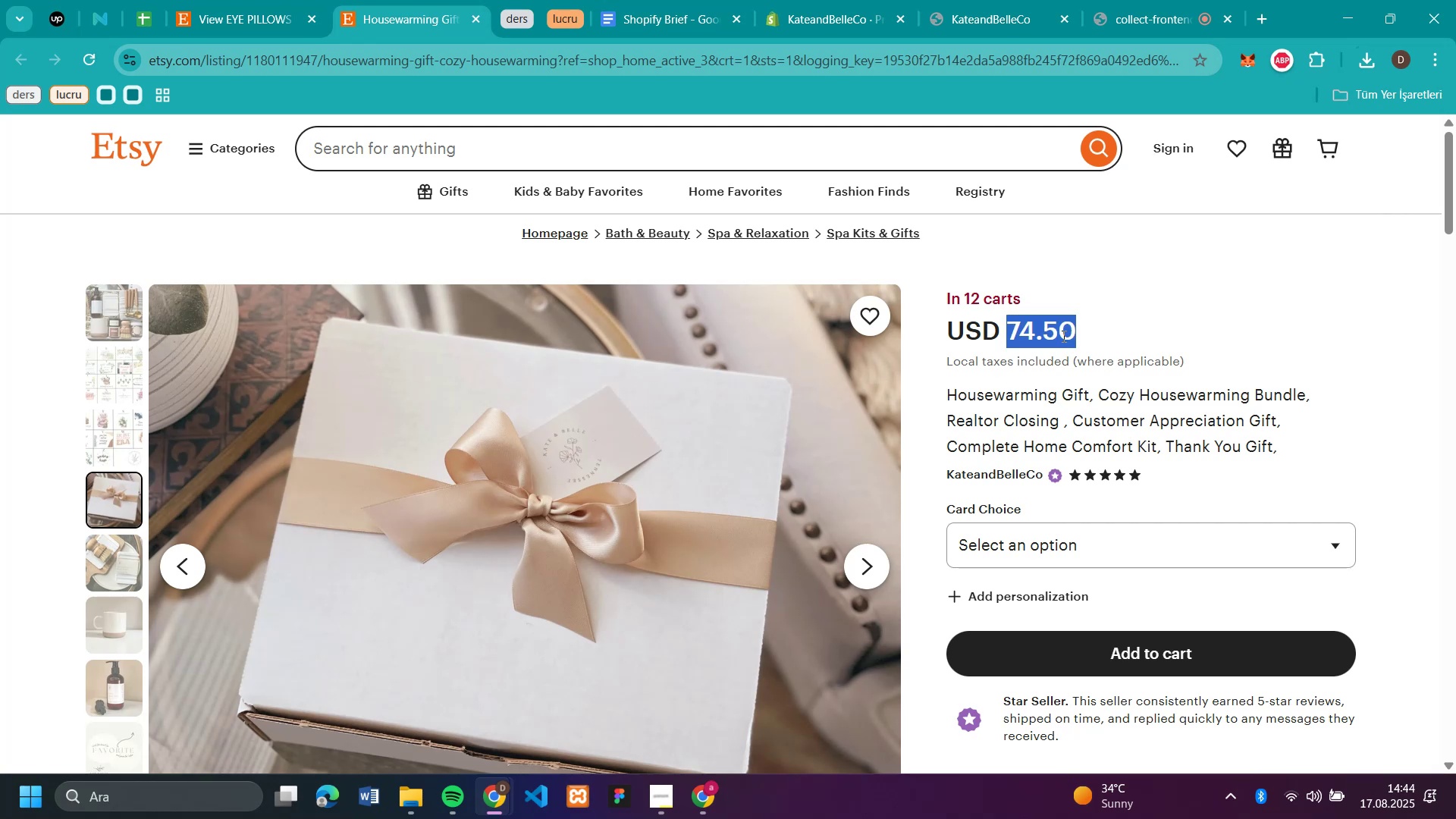 
key(Control+C)
 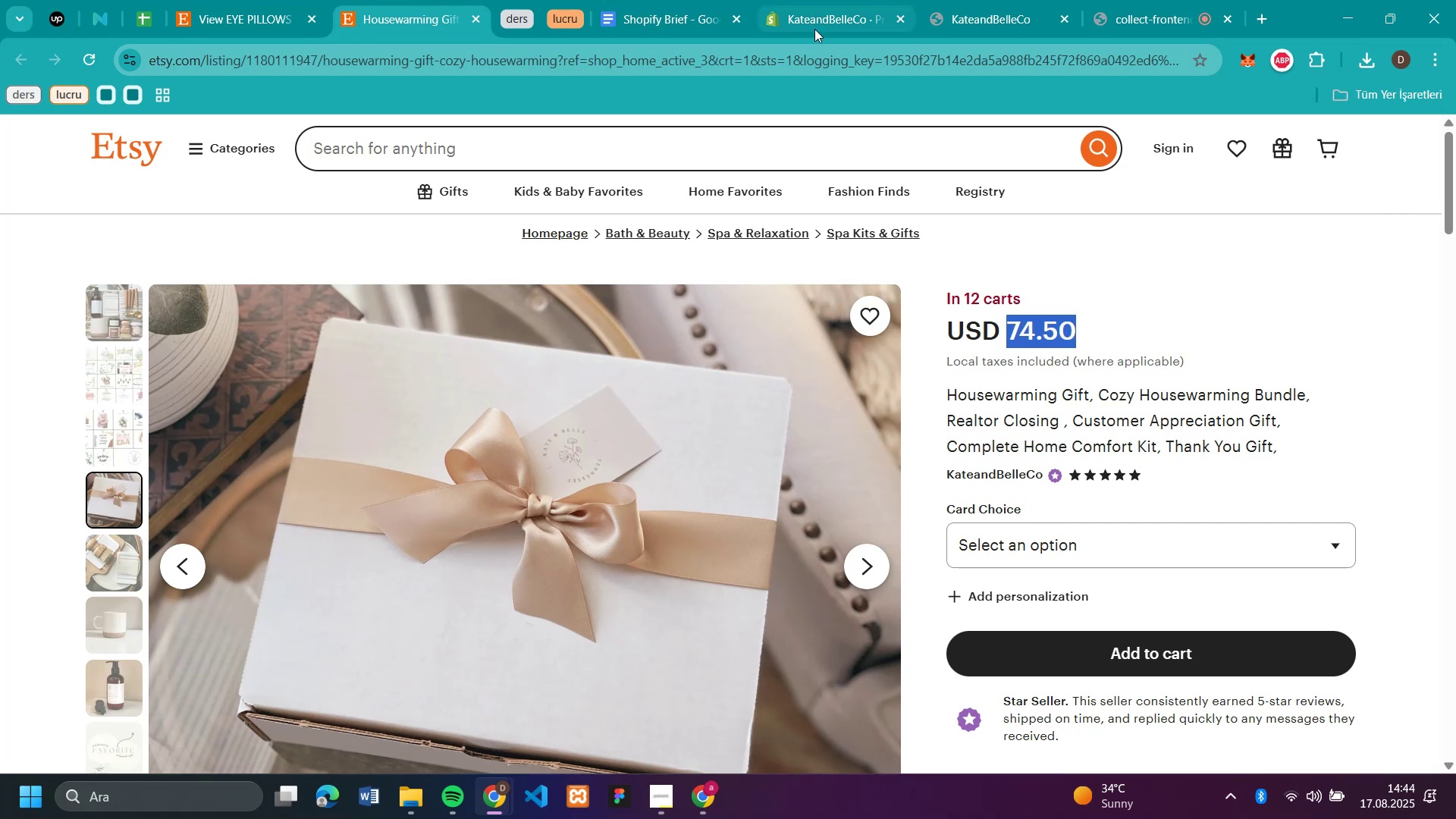 
left_click([814, 29])
 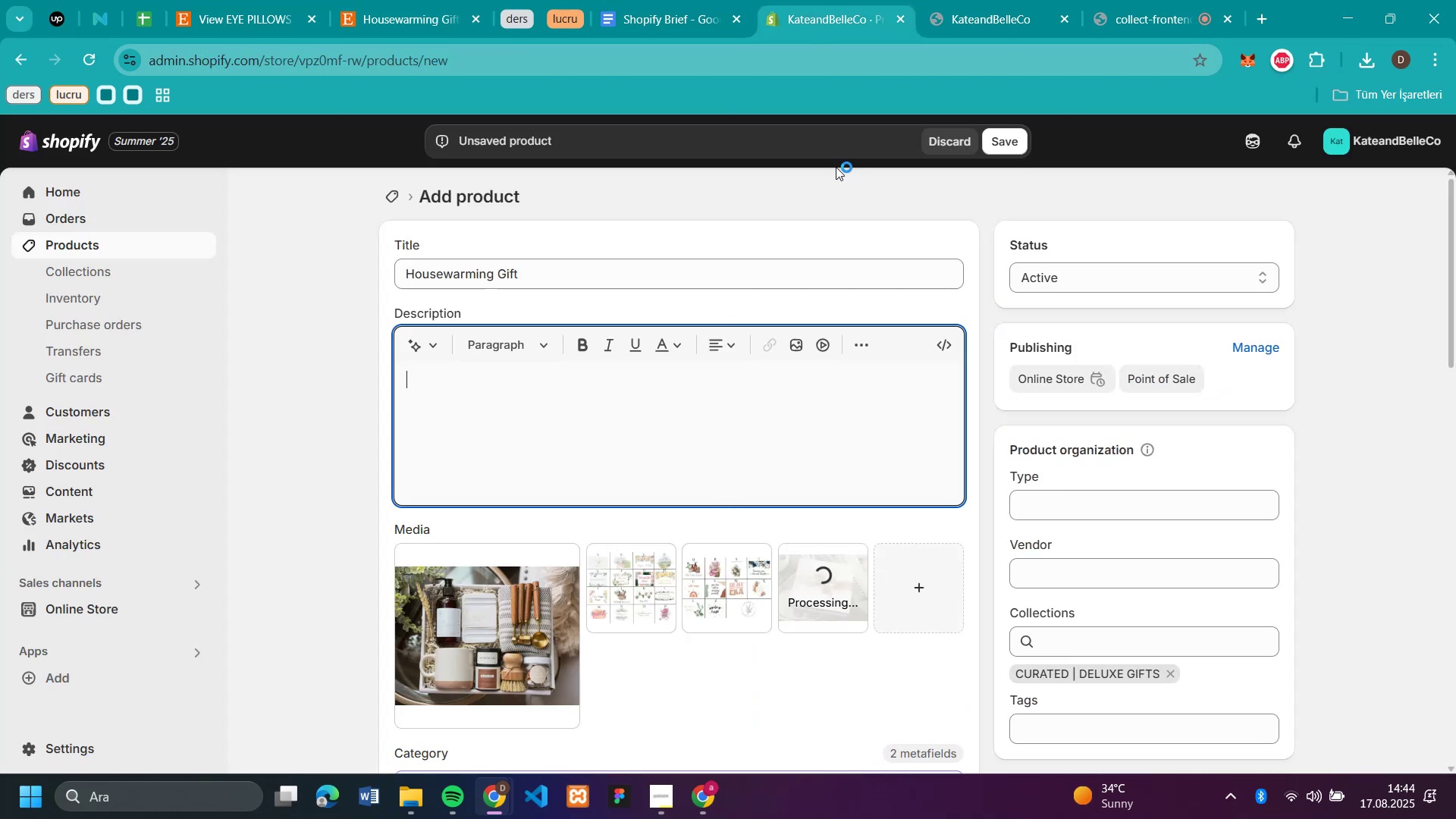 
scroll: coordinate [823, 359], scroll_direction: down, amount: 5.0
 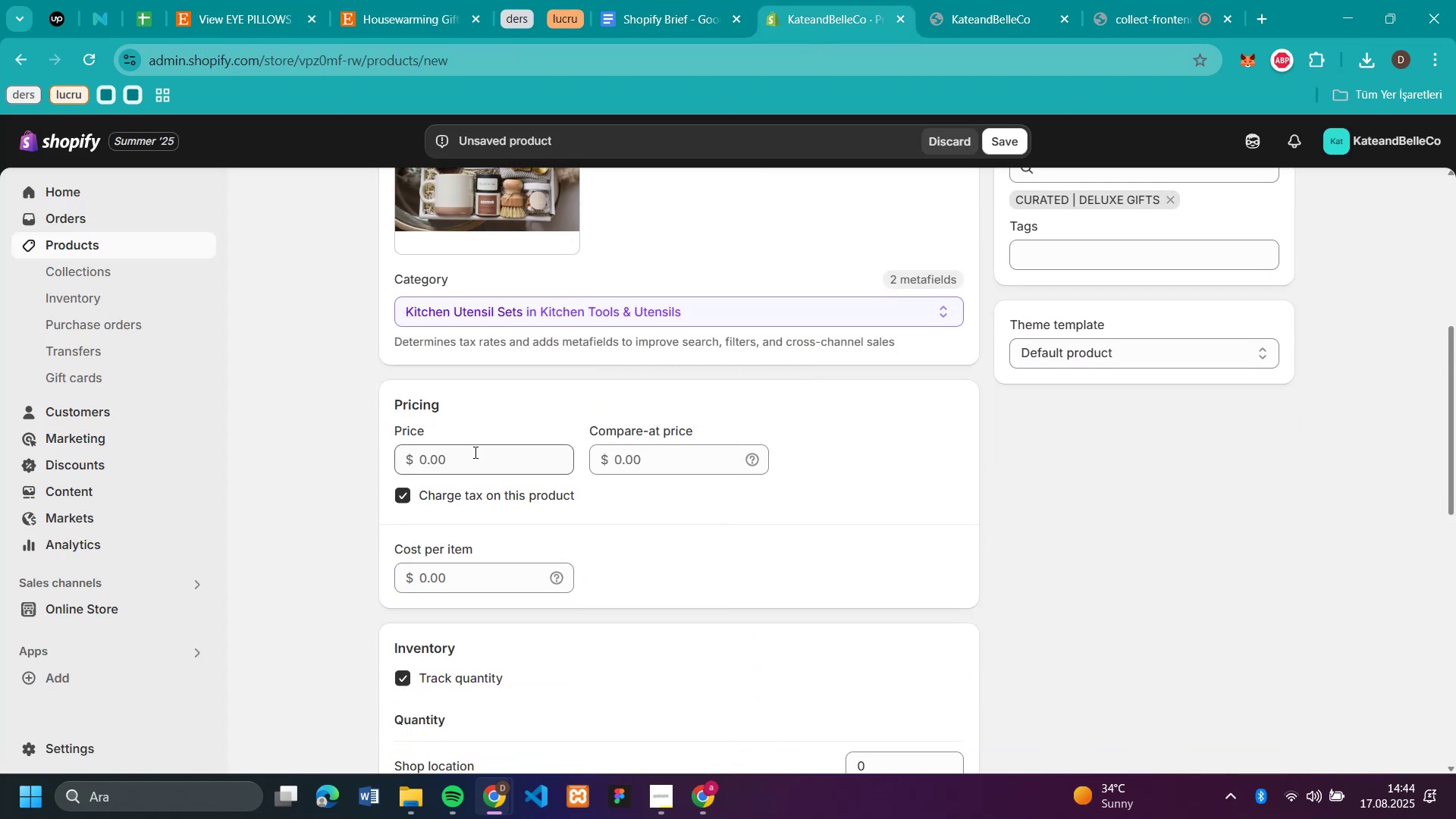 
key(Control+V)
 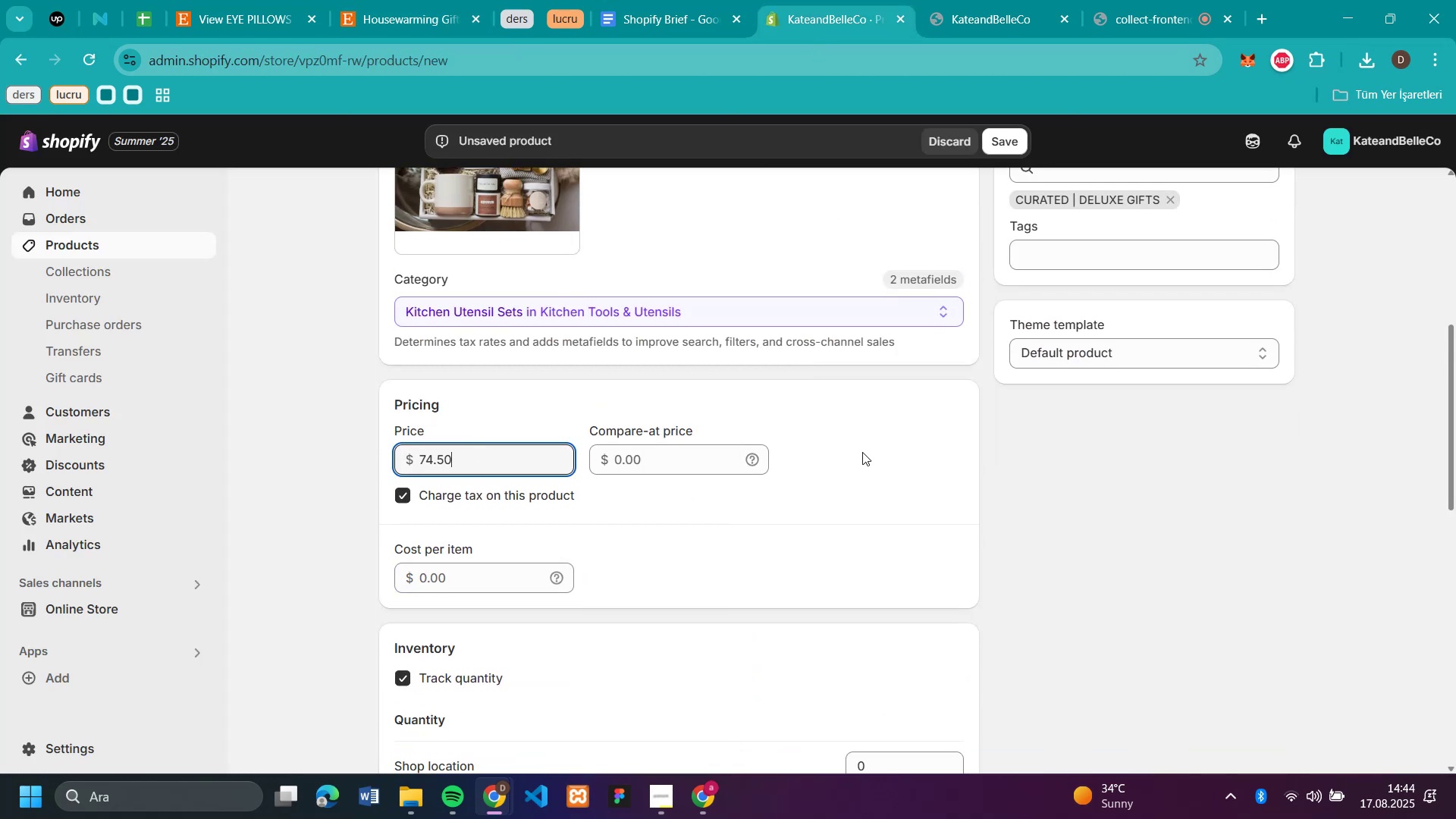 
left_click([863, 452])
 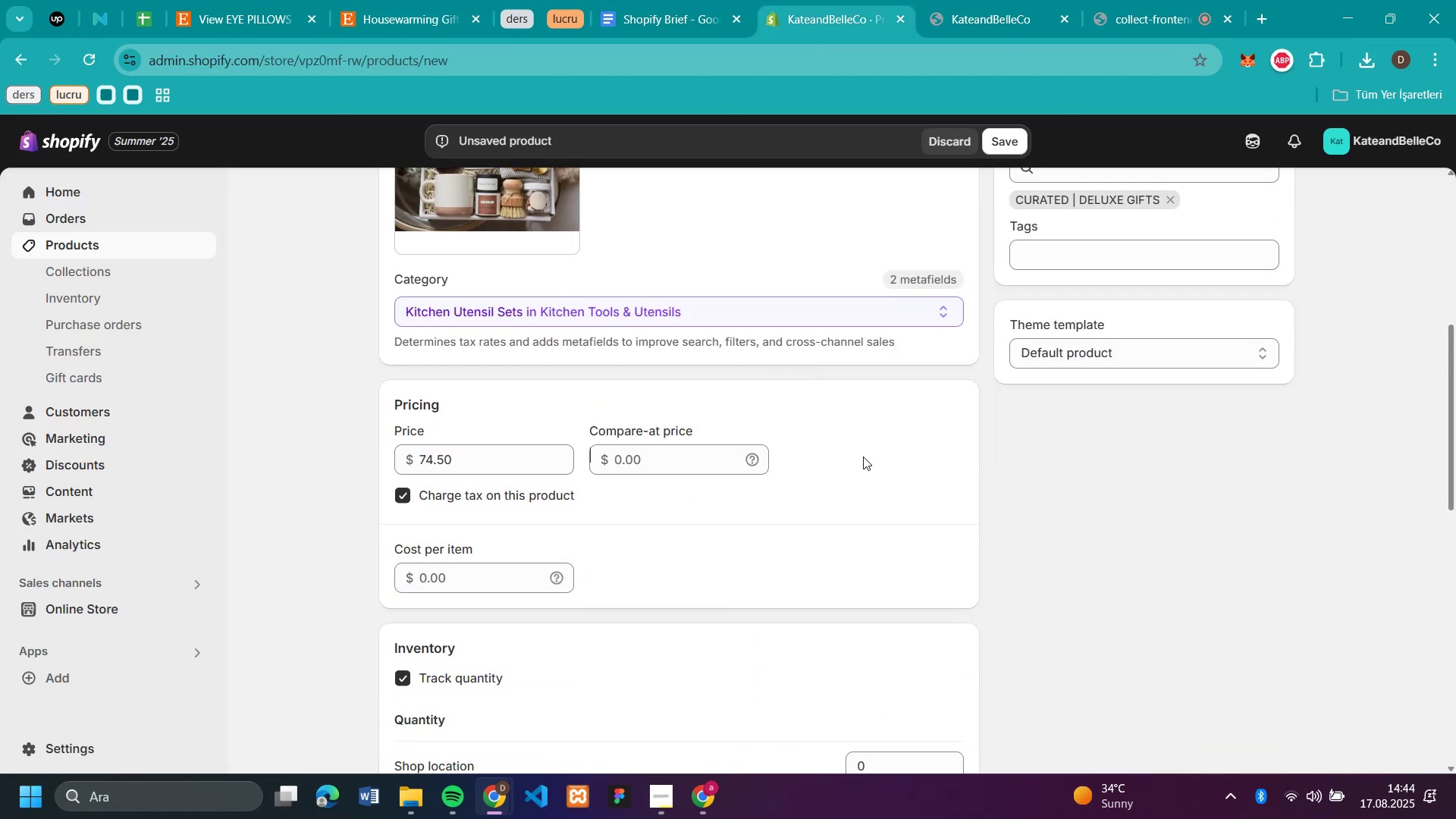 
scroll: coordinate [863, 464], scroll_direction: down, amount: 3.0
 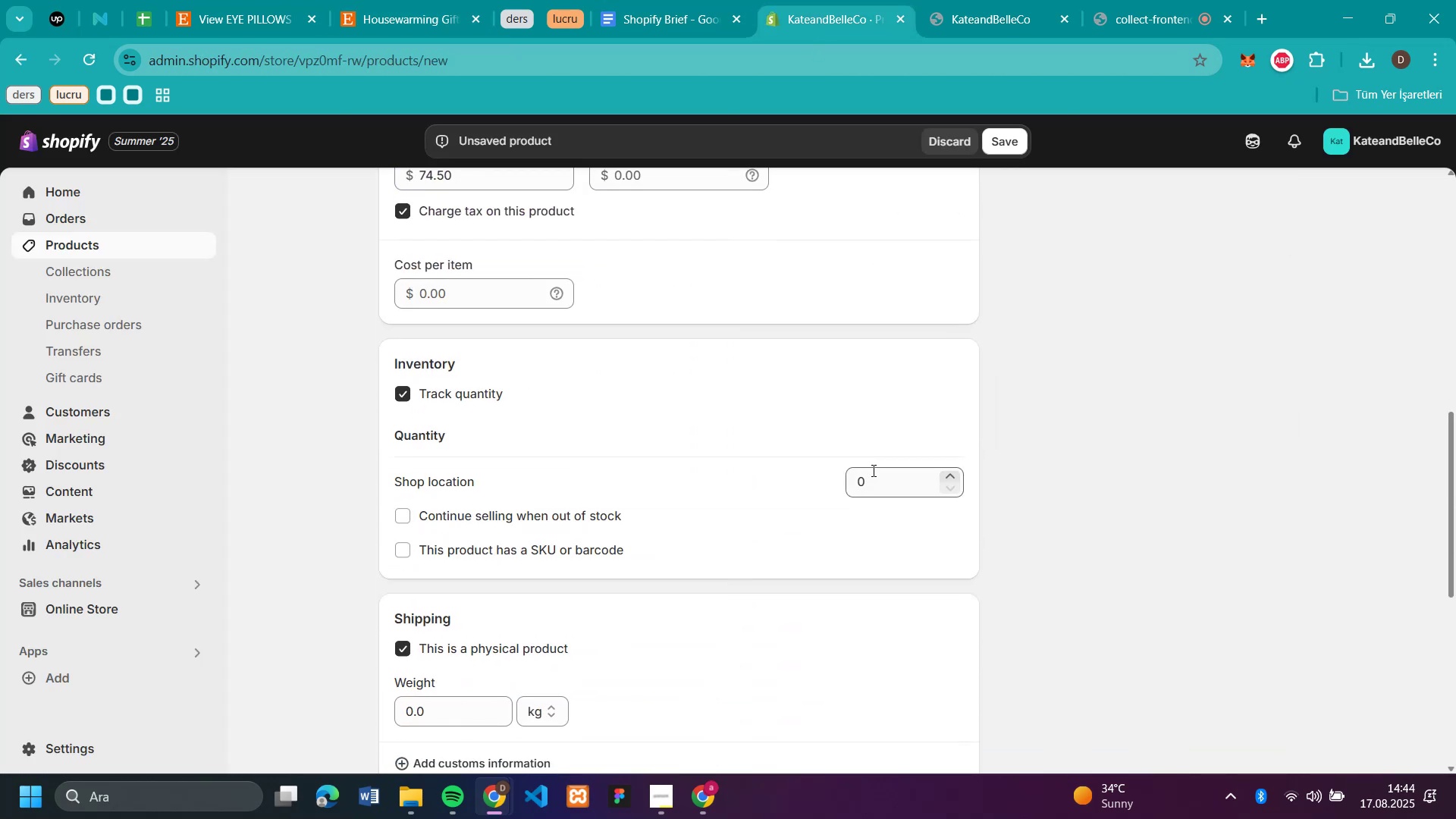 
left_click([872, 470])
 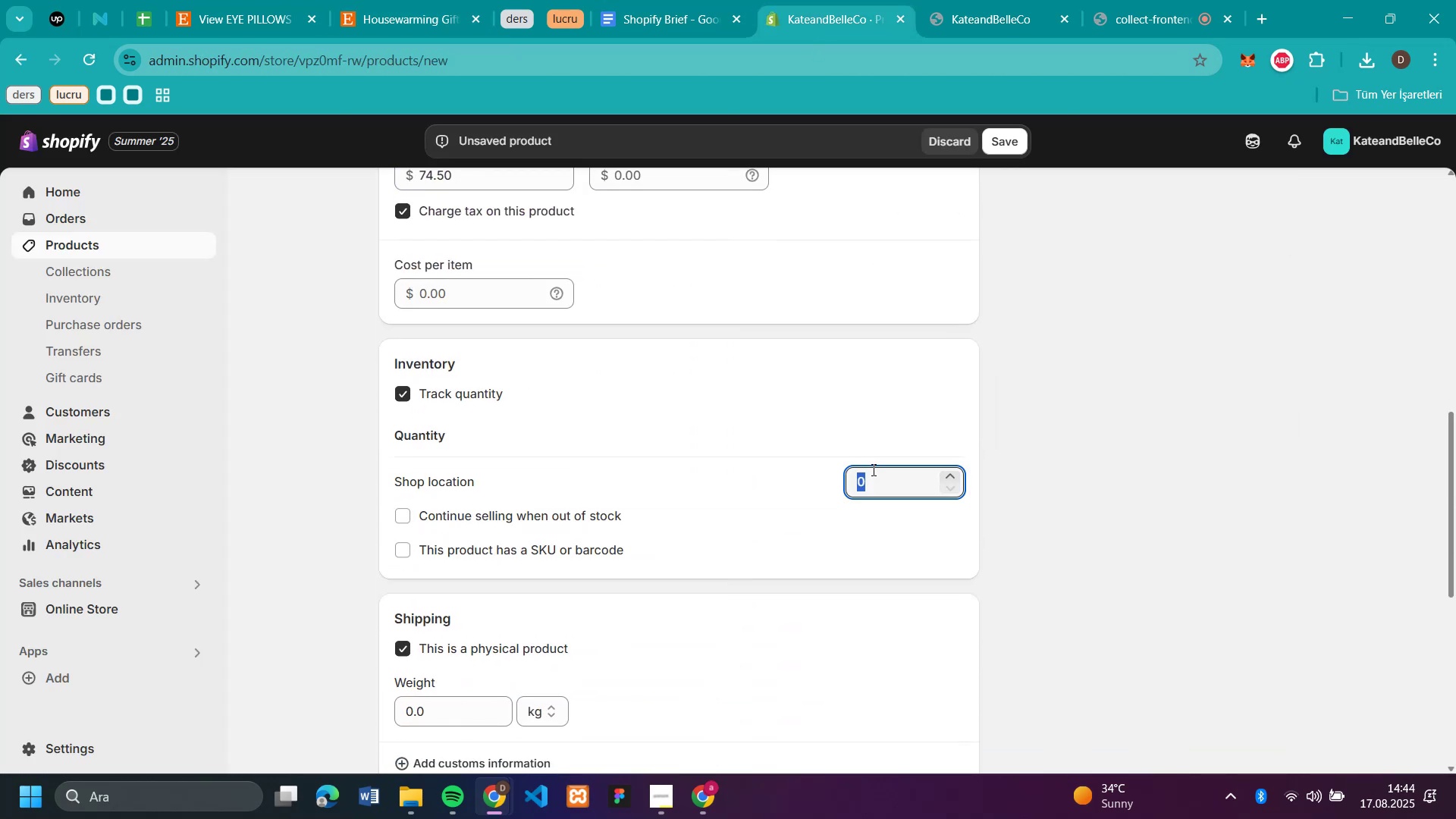 
type(50)
 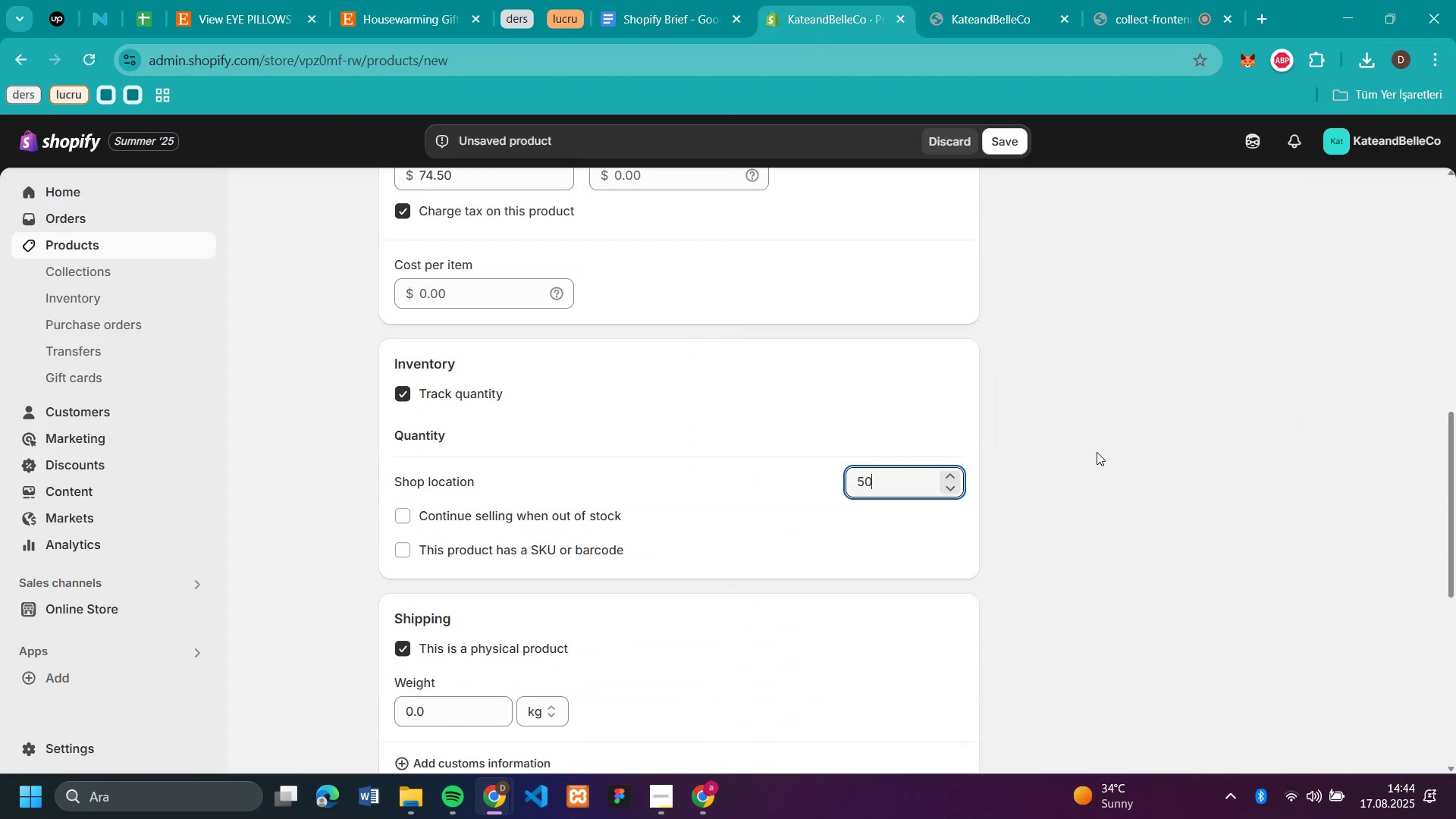 
left_click([1134, 435])
 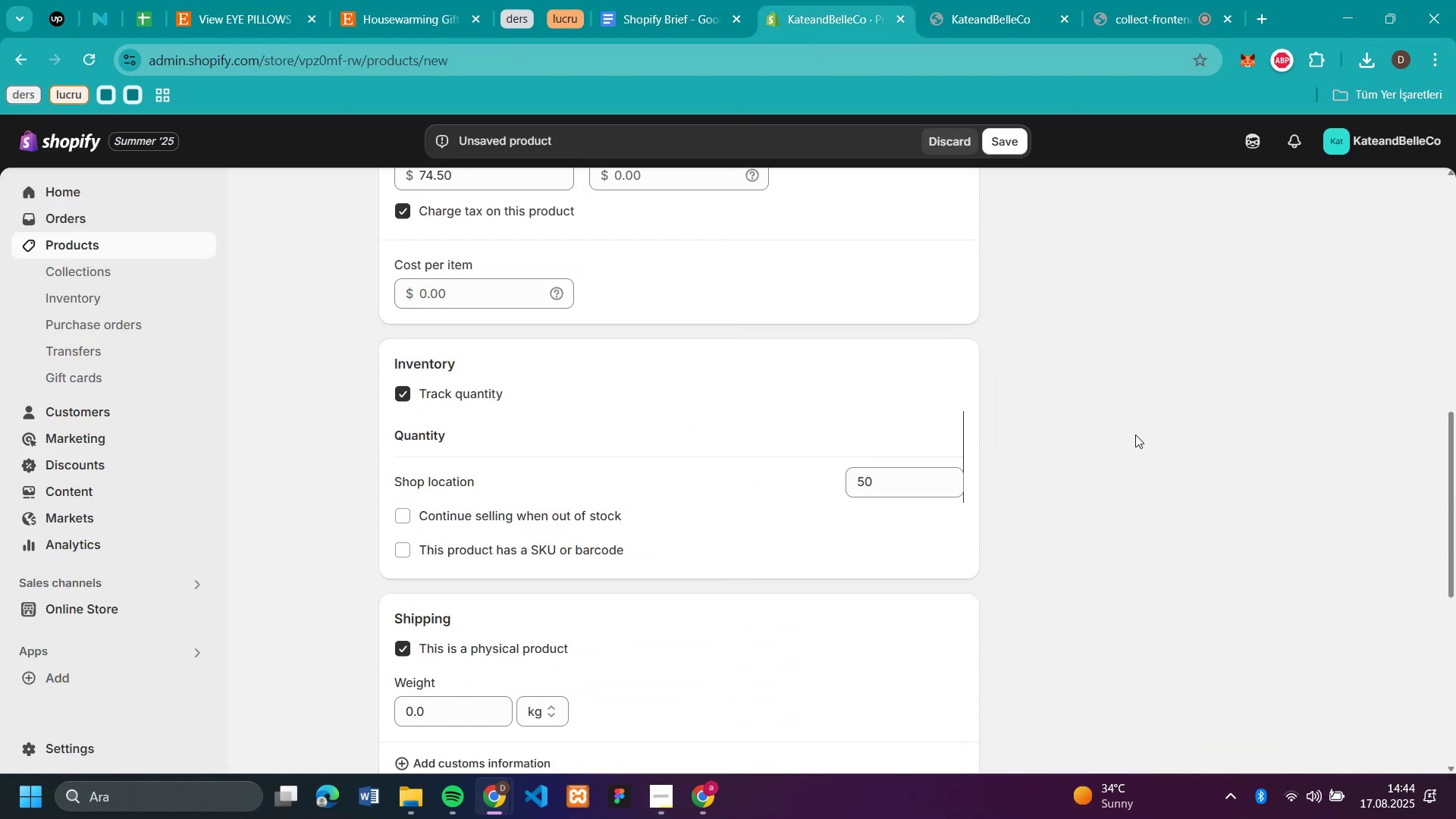 
scroll: coordinate [611, 171], scroll_direction: up, amount: 8.0
 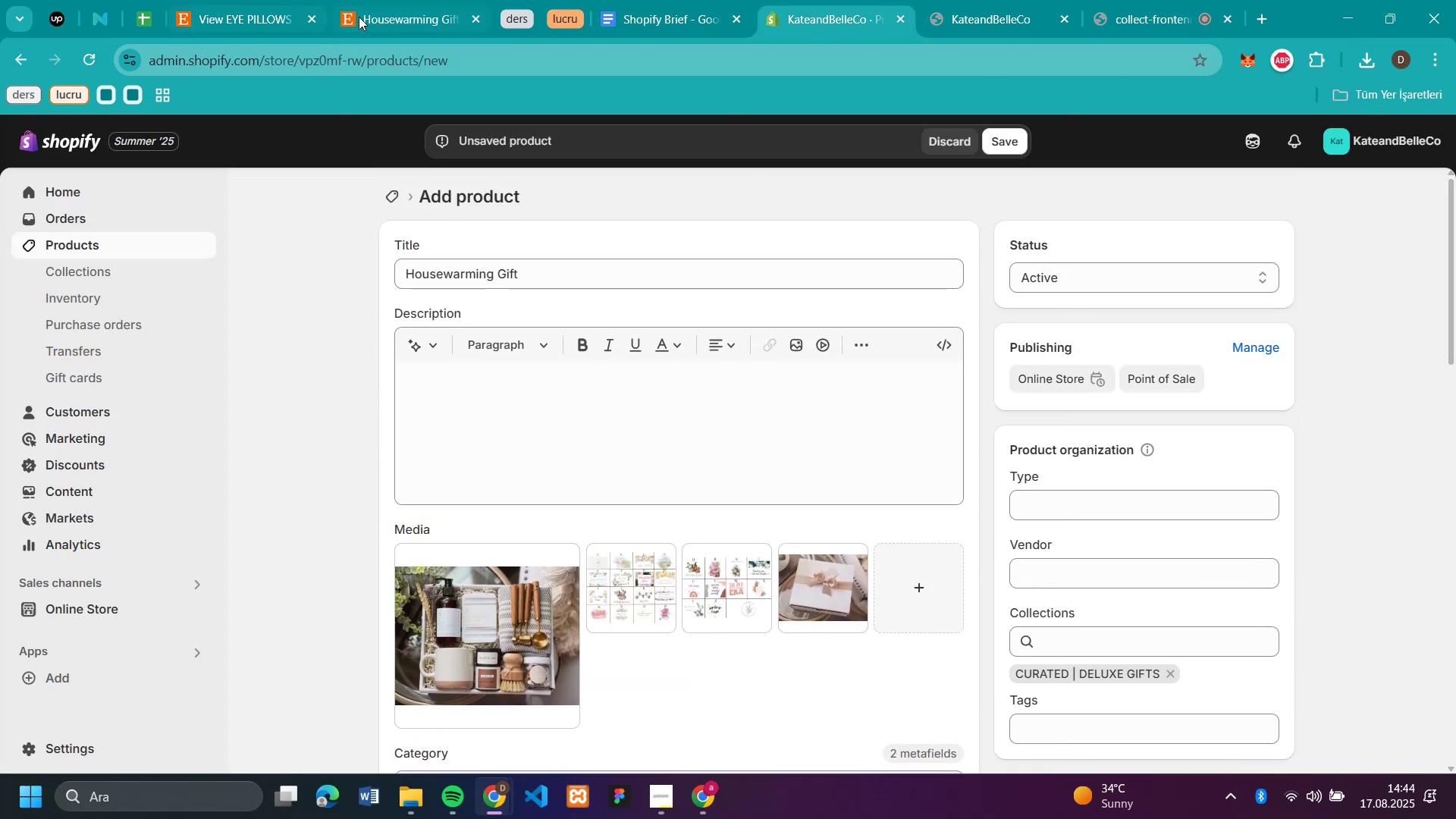 
left_click([363, 17])
 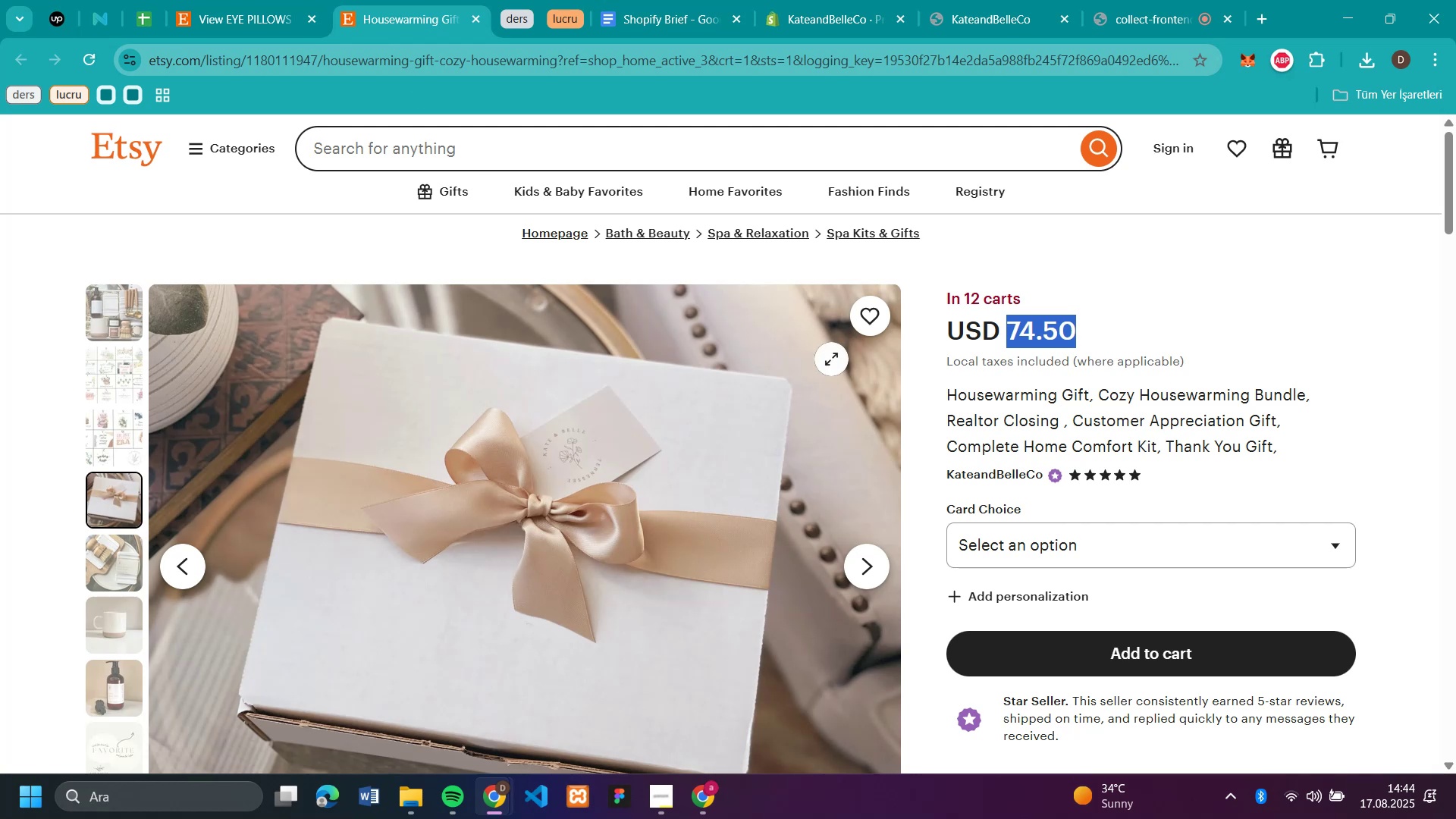 
scroll: coordinate [1038, 387], scroll_direction: down, amount: 8.0
 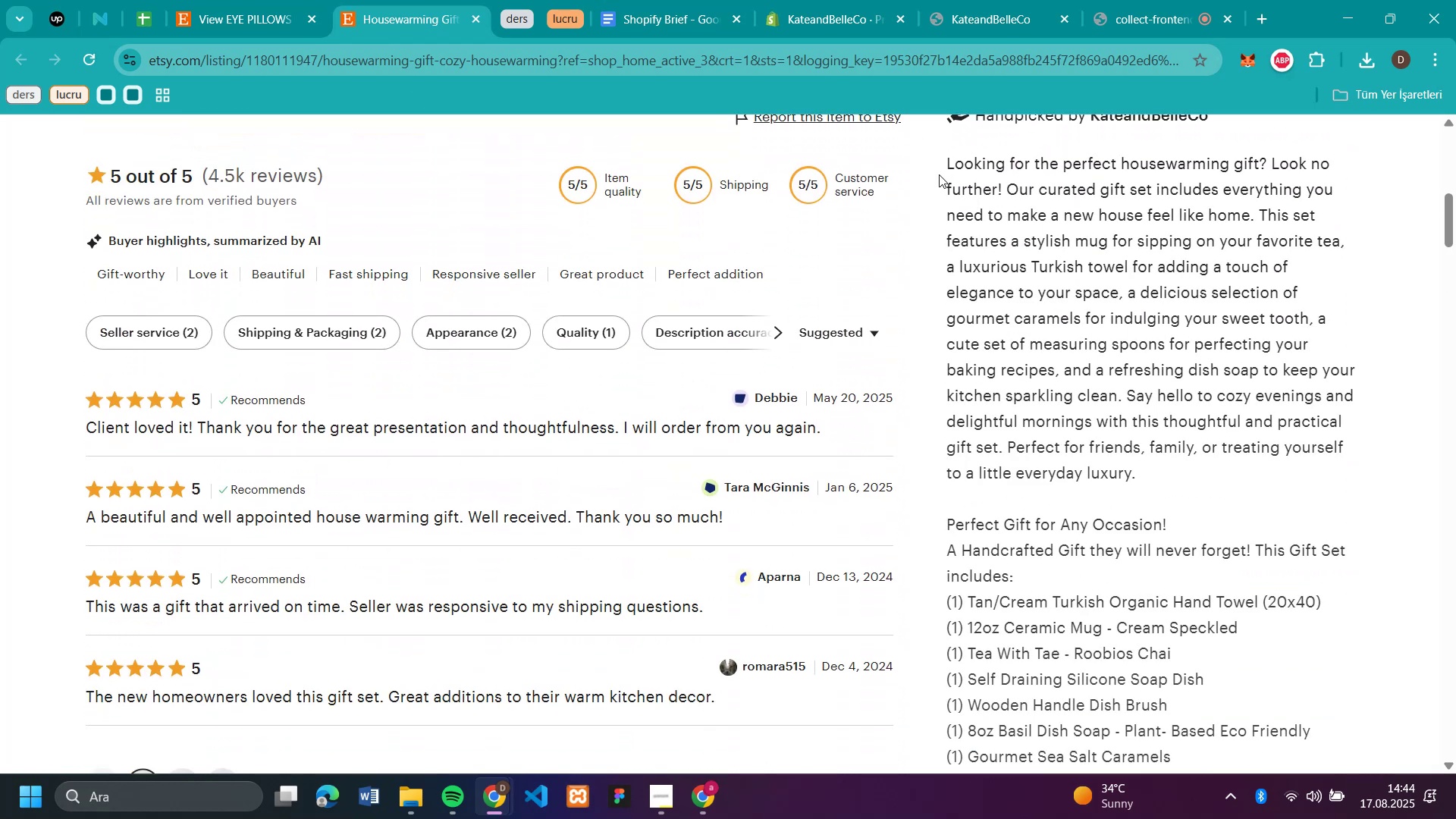 
left_click_drag(start_coordinate=[947, 164], to_coordinate=[1318, 707])
 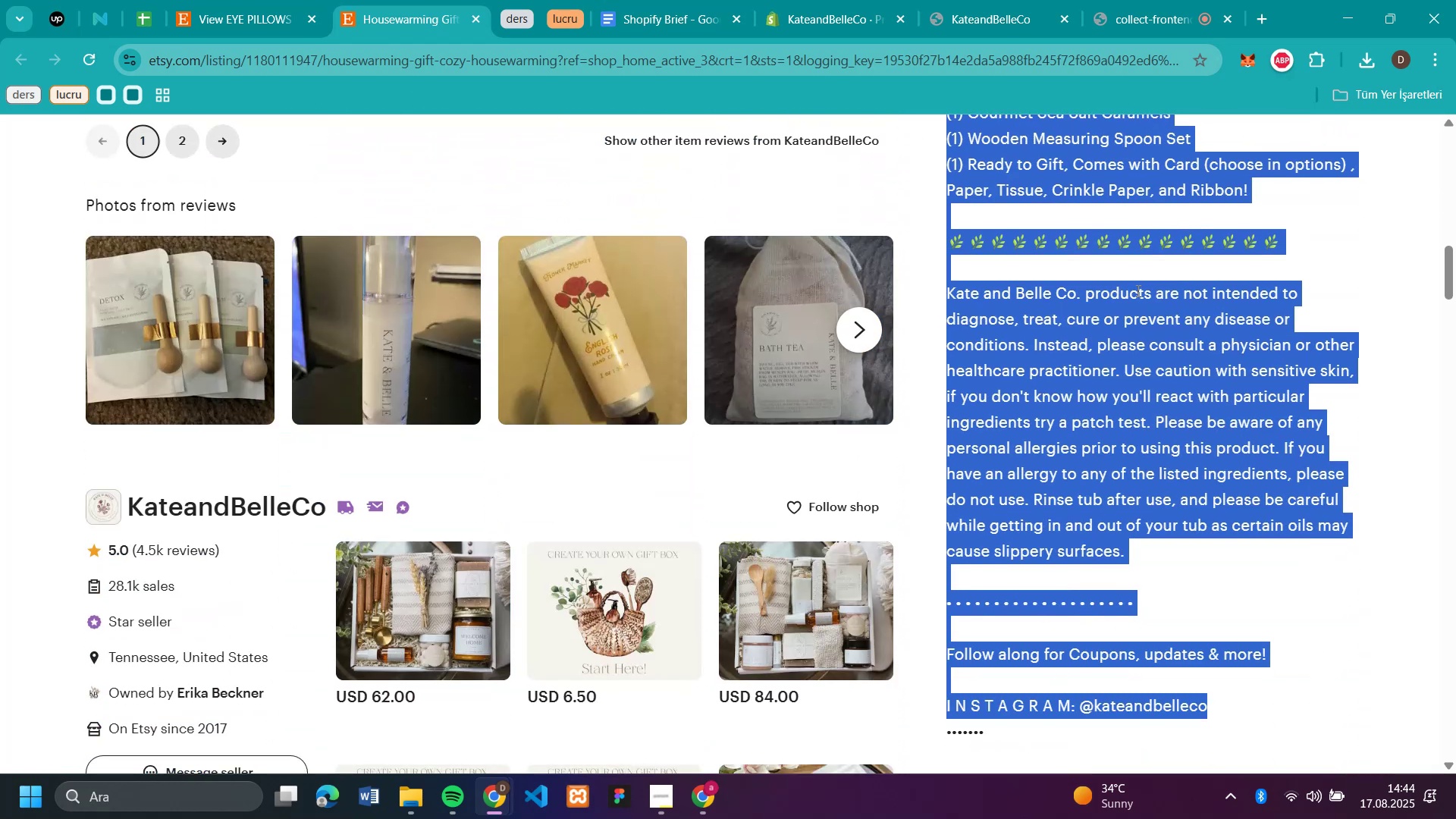 
key(Control+C)
 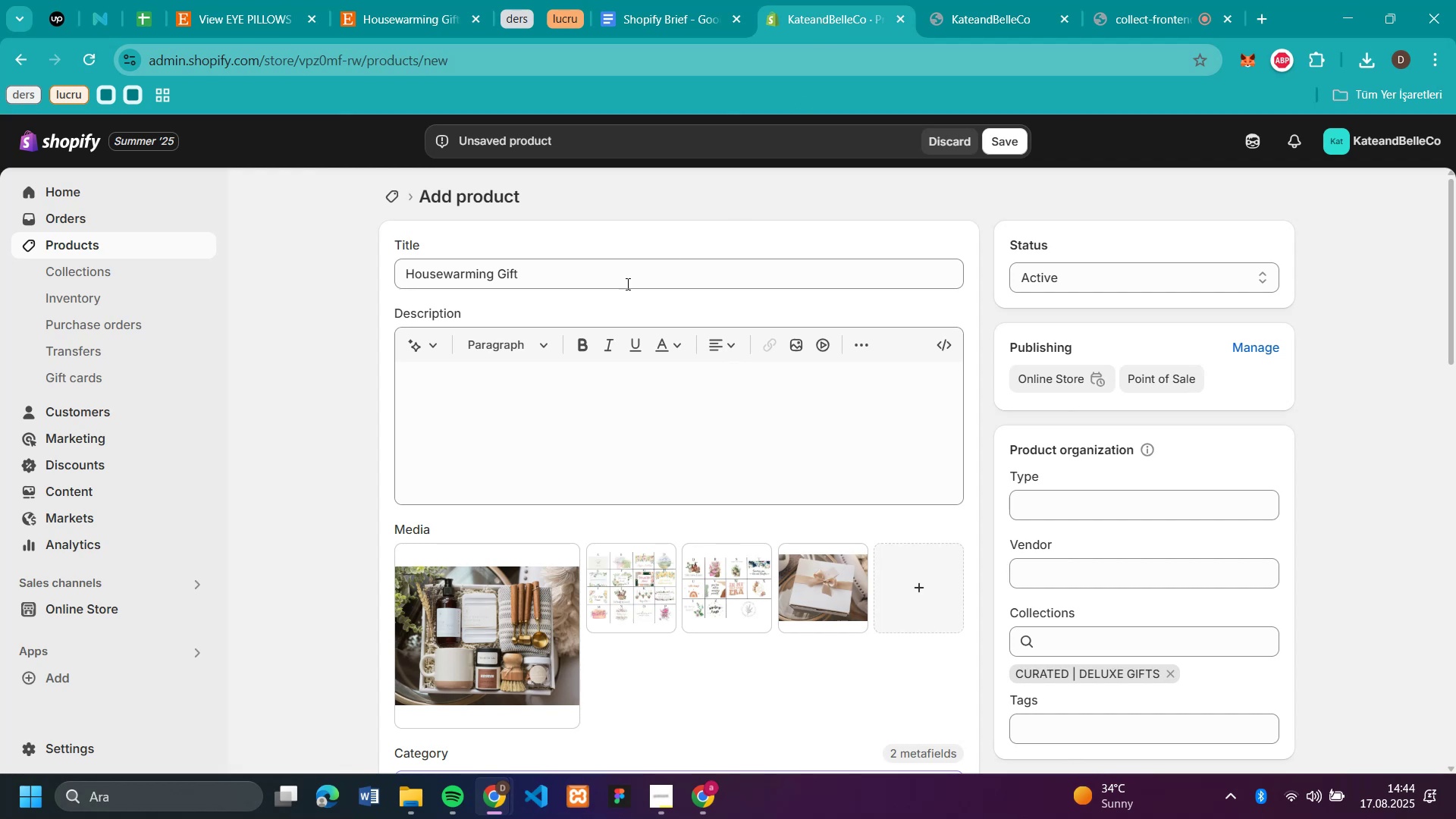 
key(Control+V)
 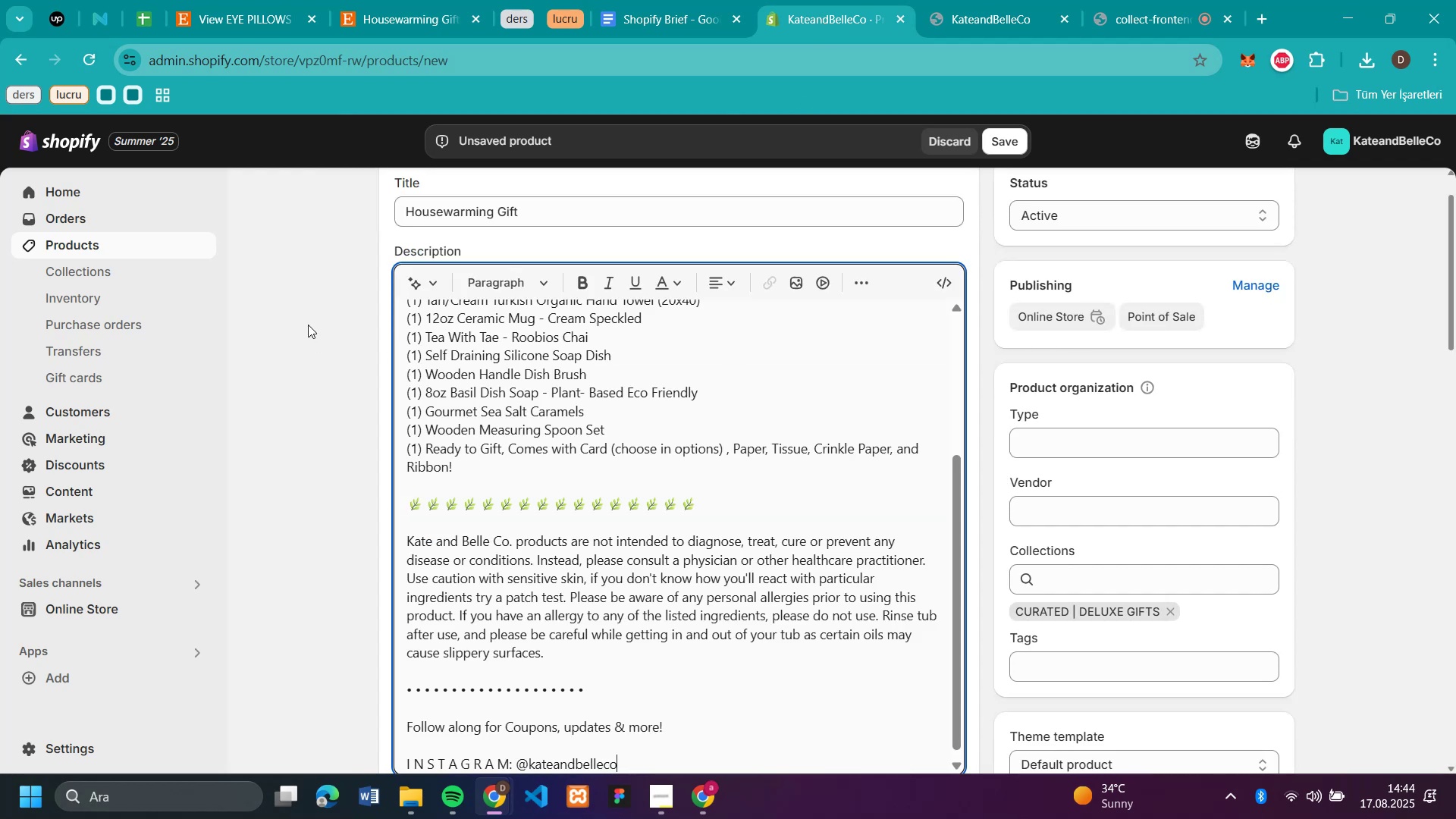 
left_click([308, 325])
 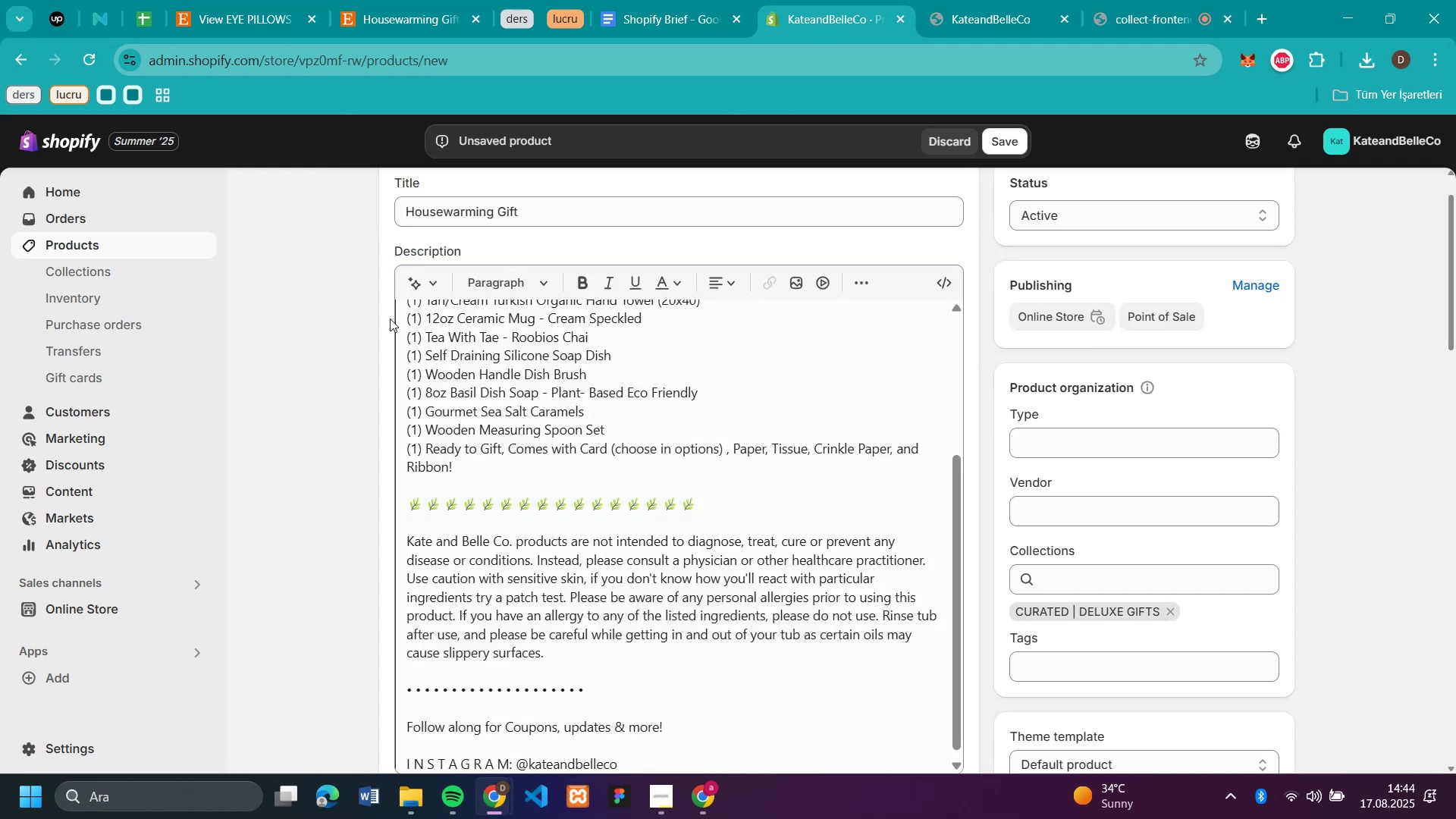 
scroll: coordinate [744, 332], scroll_direction: down, amount: 22.0
 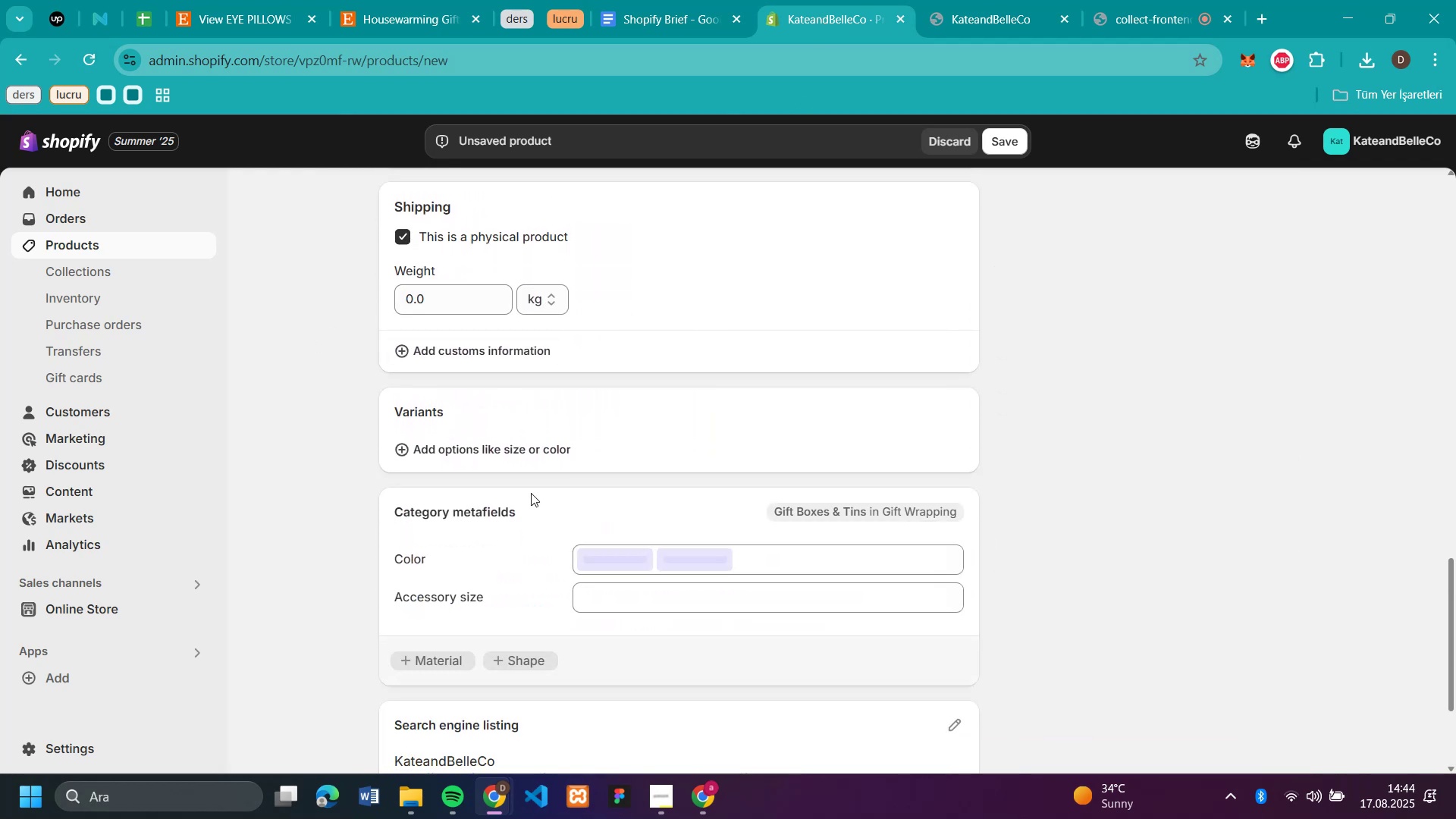 
left_click([527, 451])
 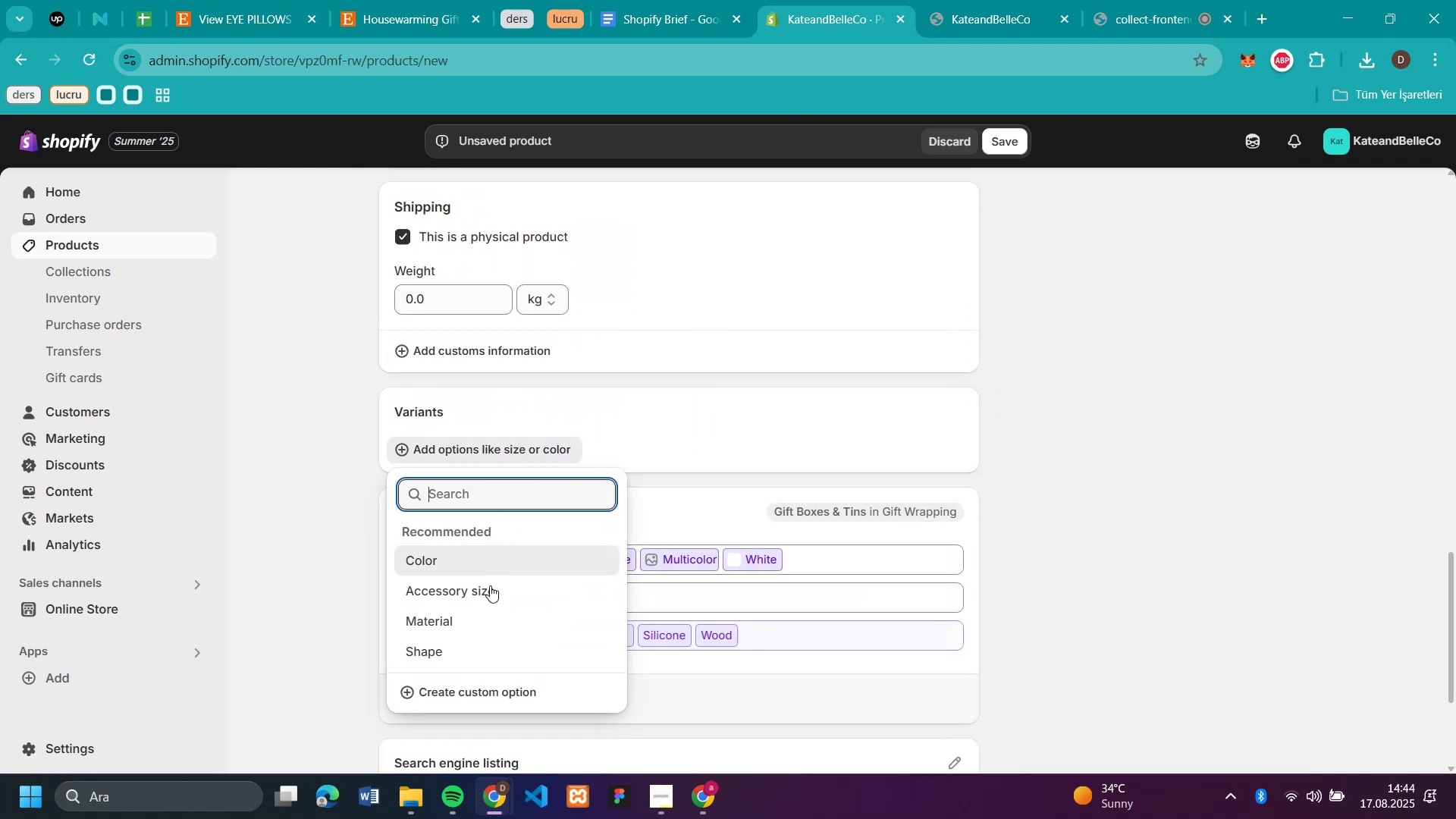 
left_click([475, 693])
 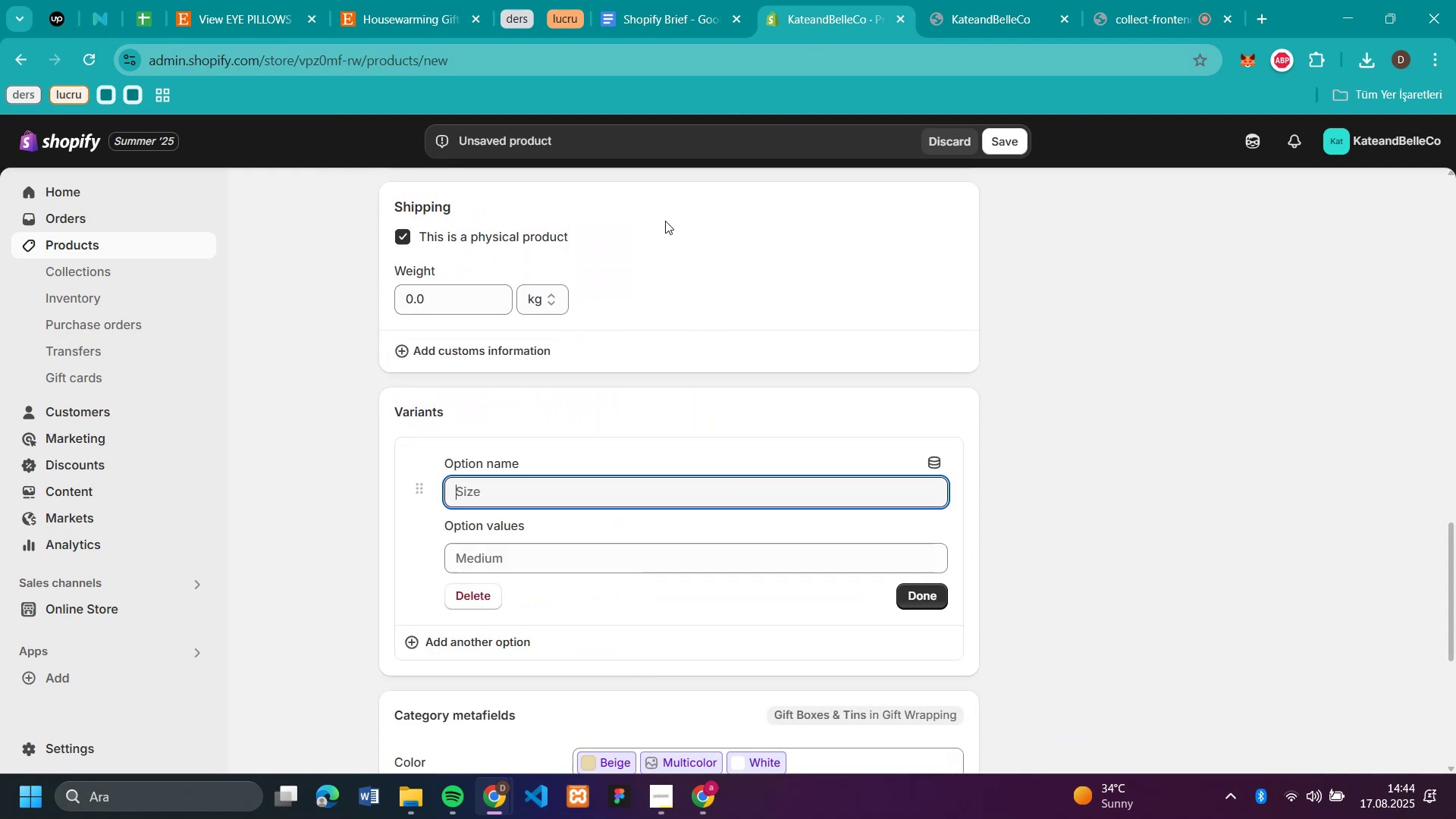 
scroll: coordinate [666, 220], scroll_direction: down, amount: 2.0
 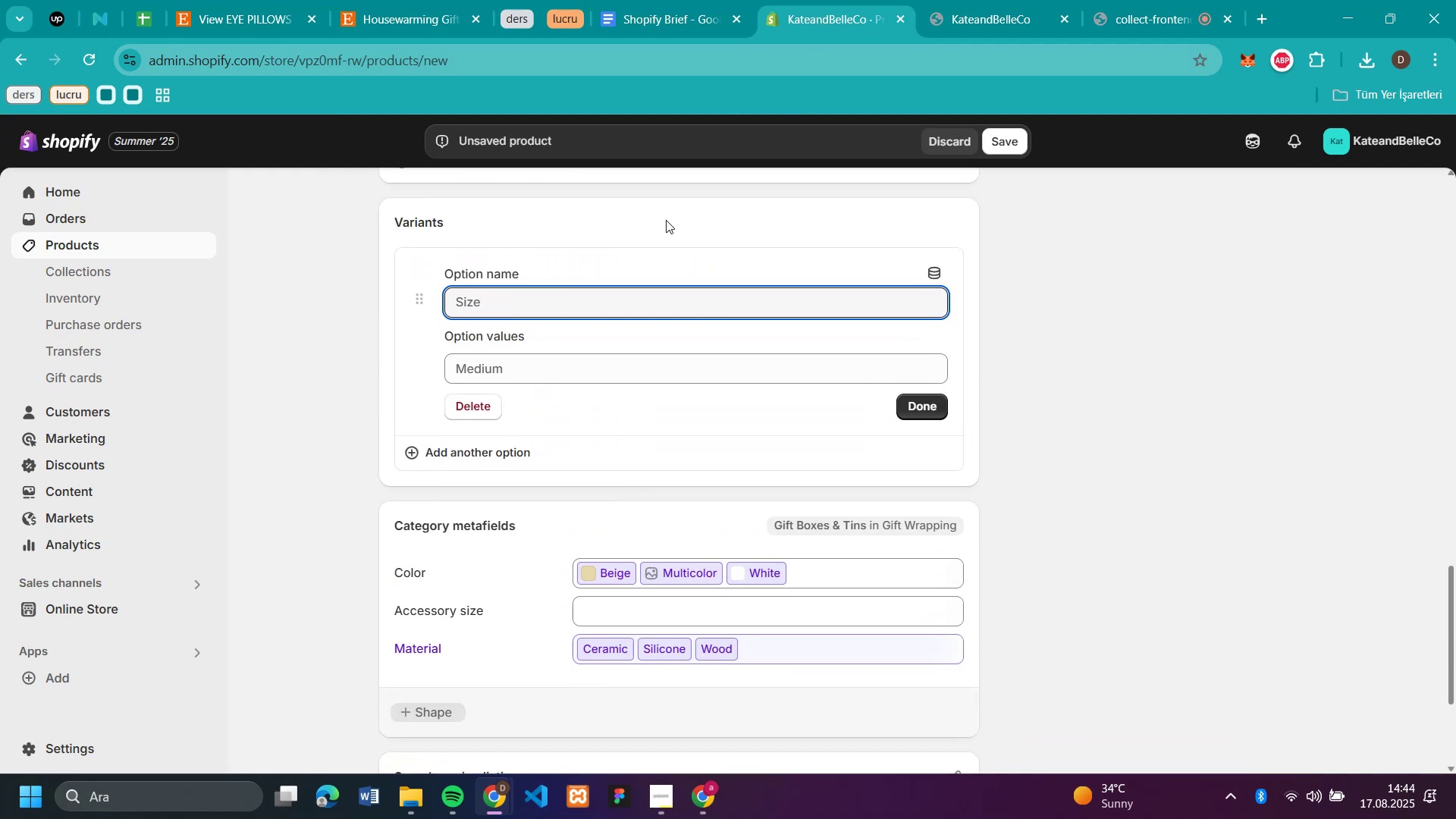 
type(card)
 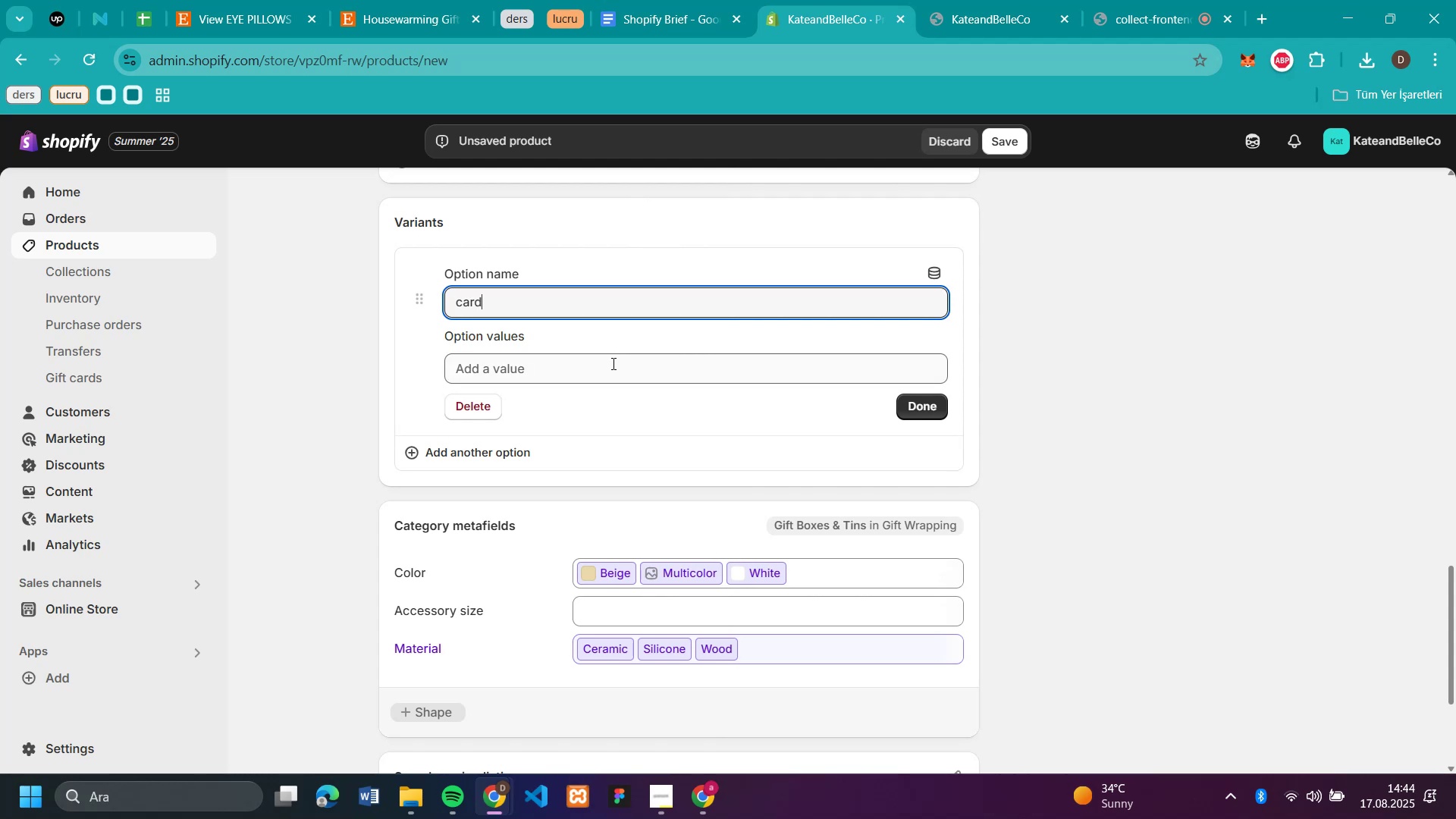 
left_click([612, 363])
 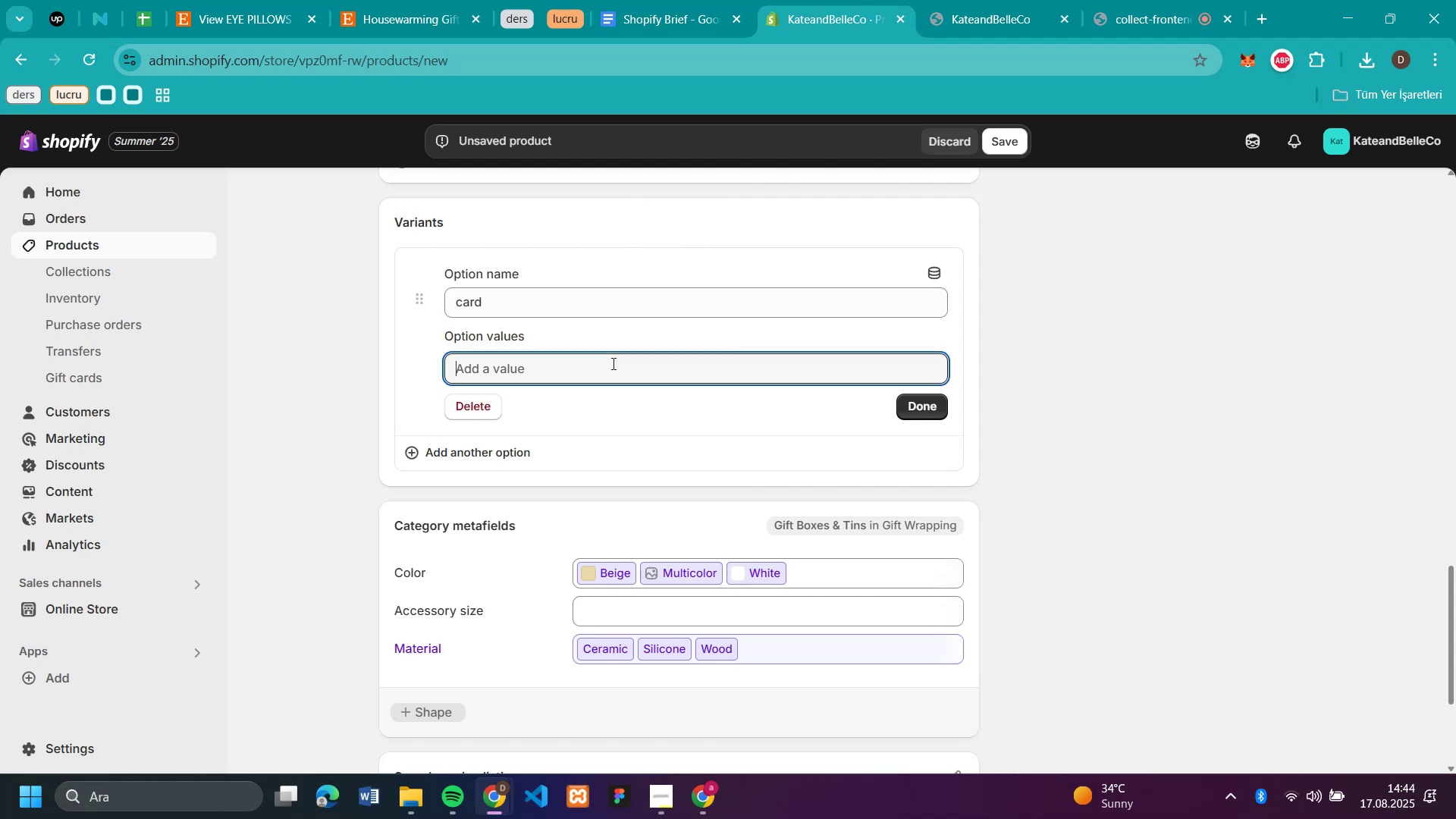 
key(CapsLock)
 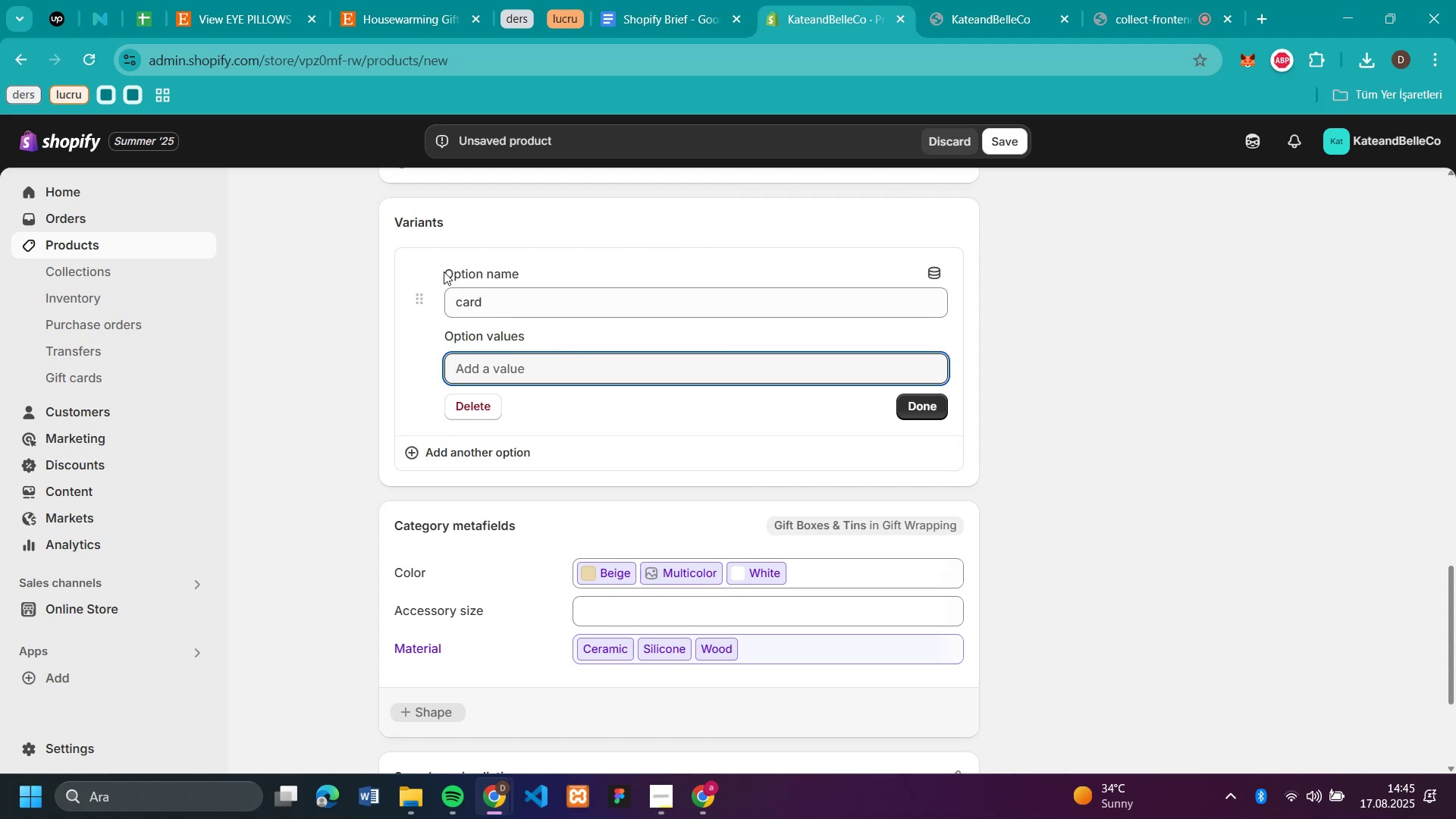 
key(A)
 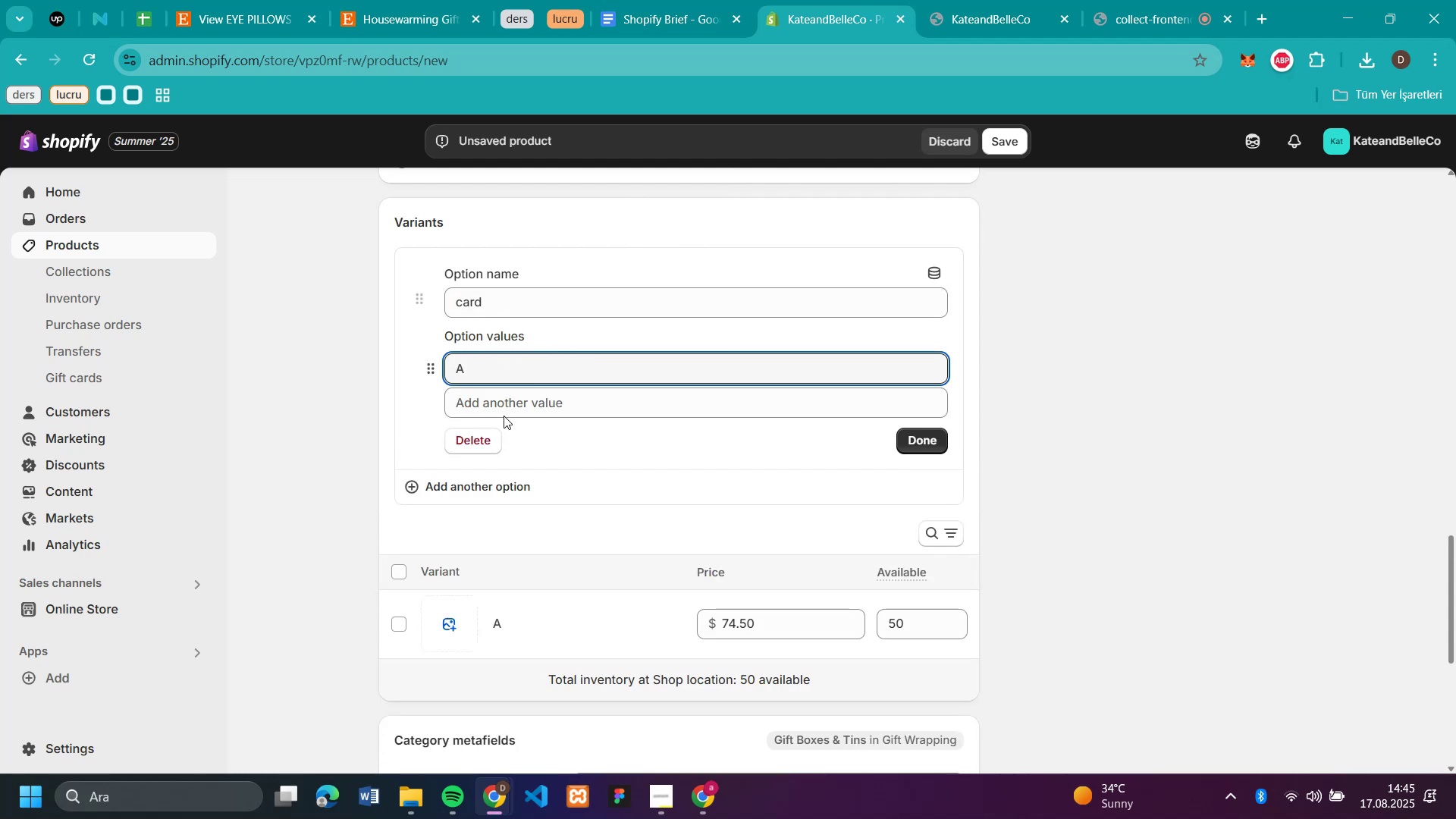 
left_click([504, 409])
 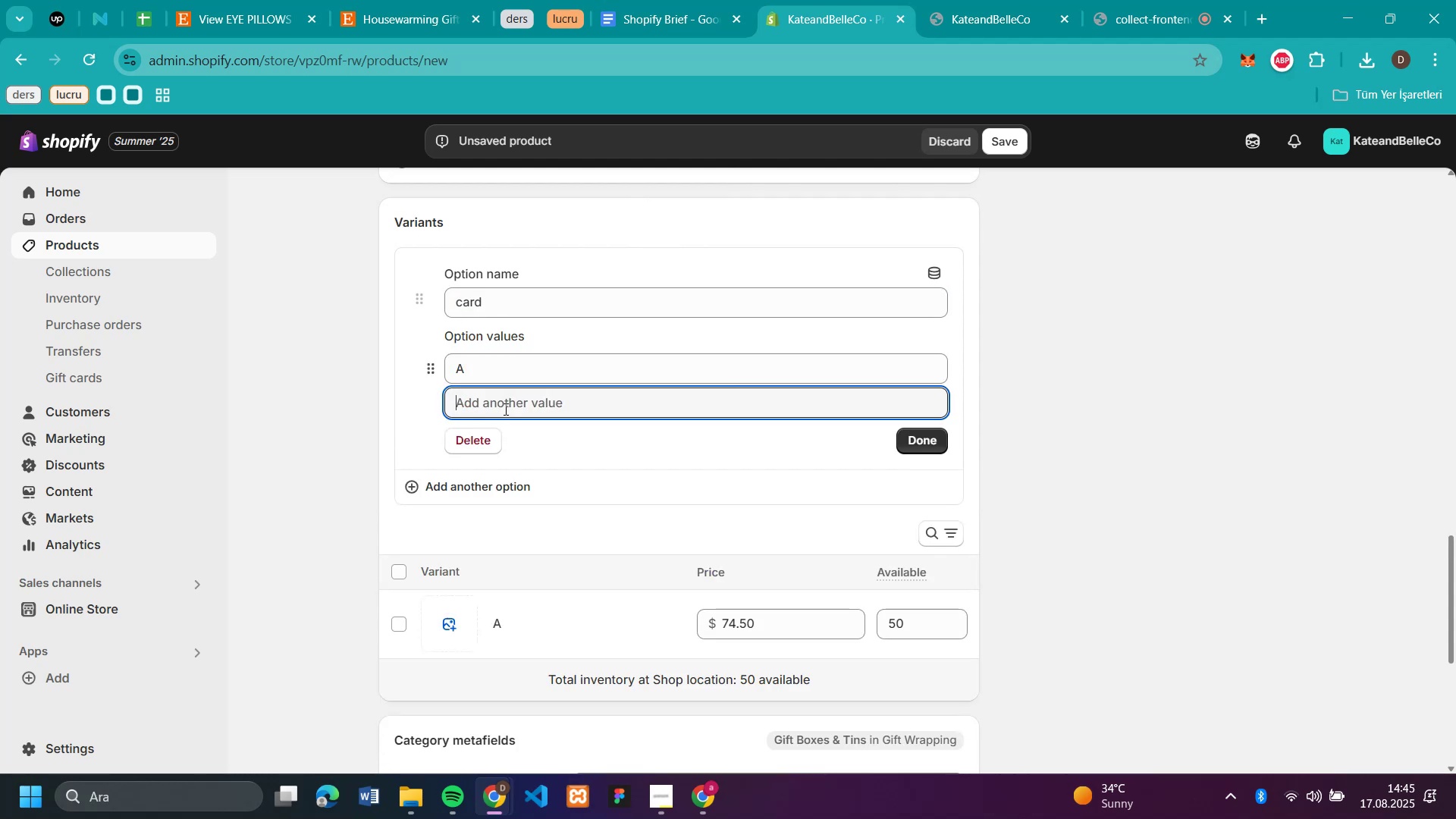 
key(B)
 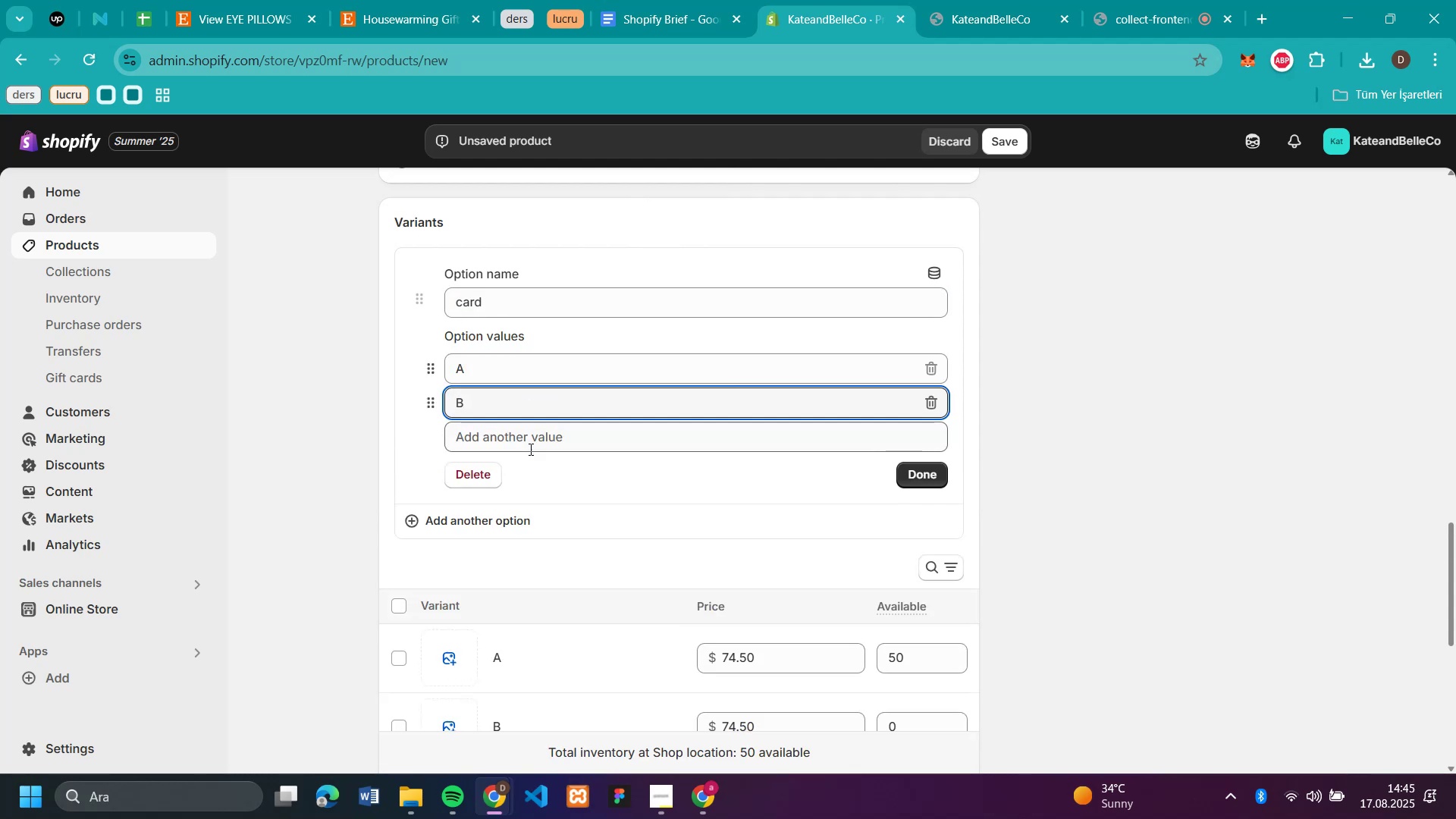 
left_click([529, 449])
 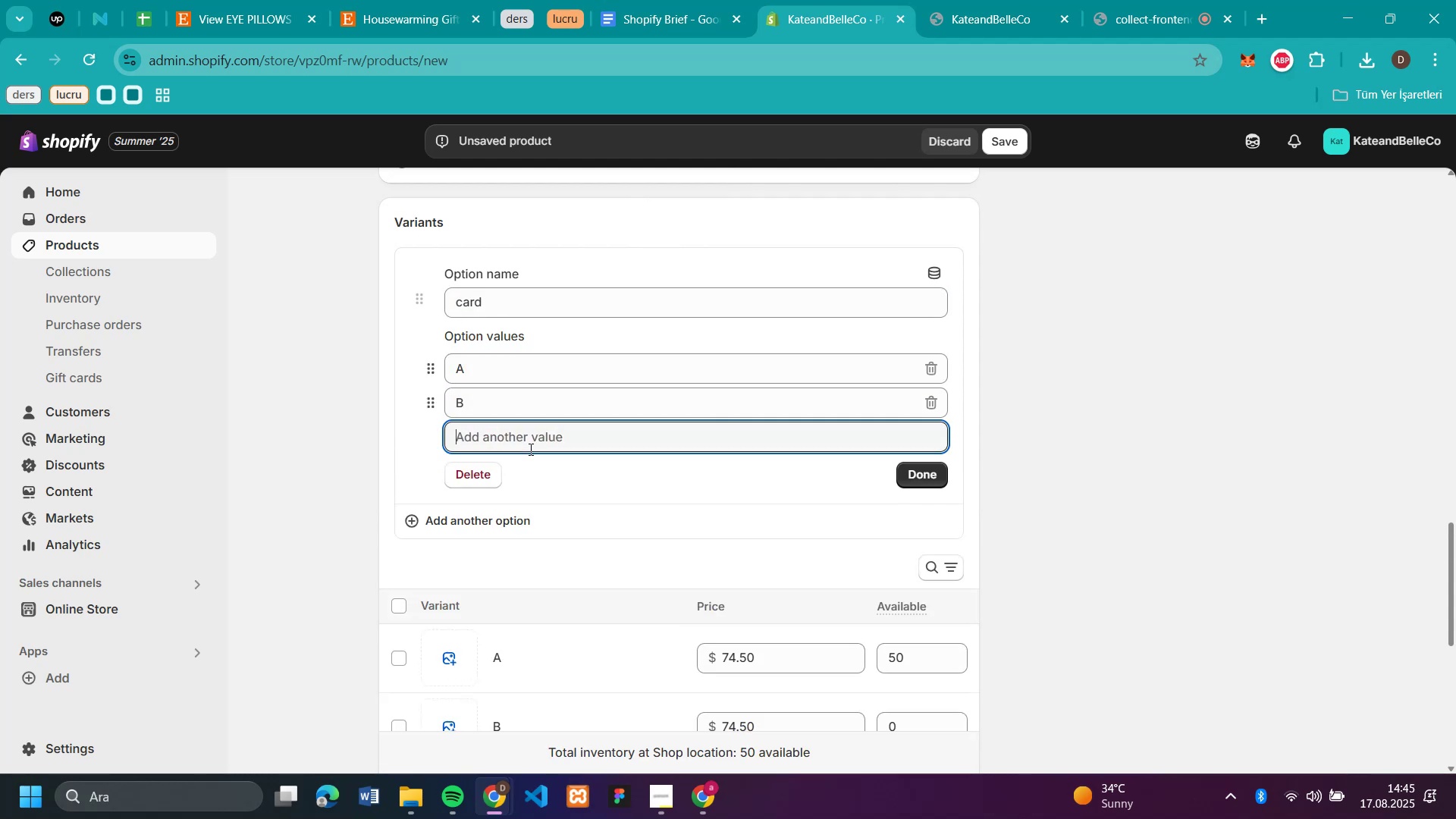 
key(C)
 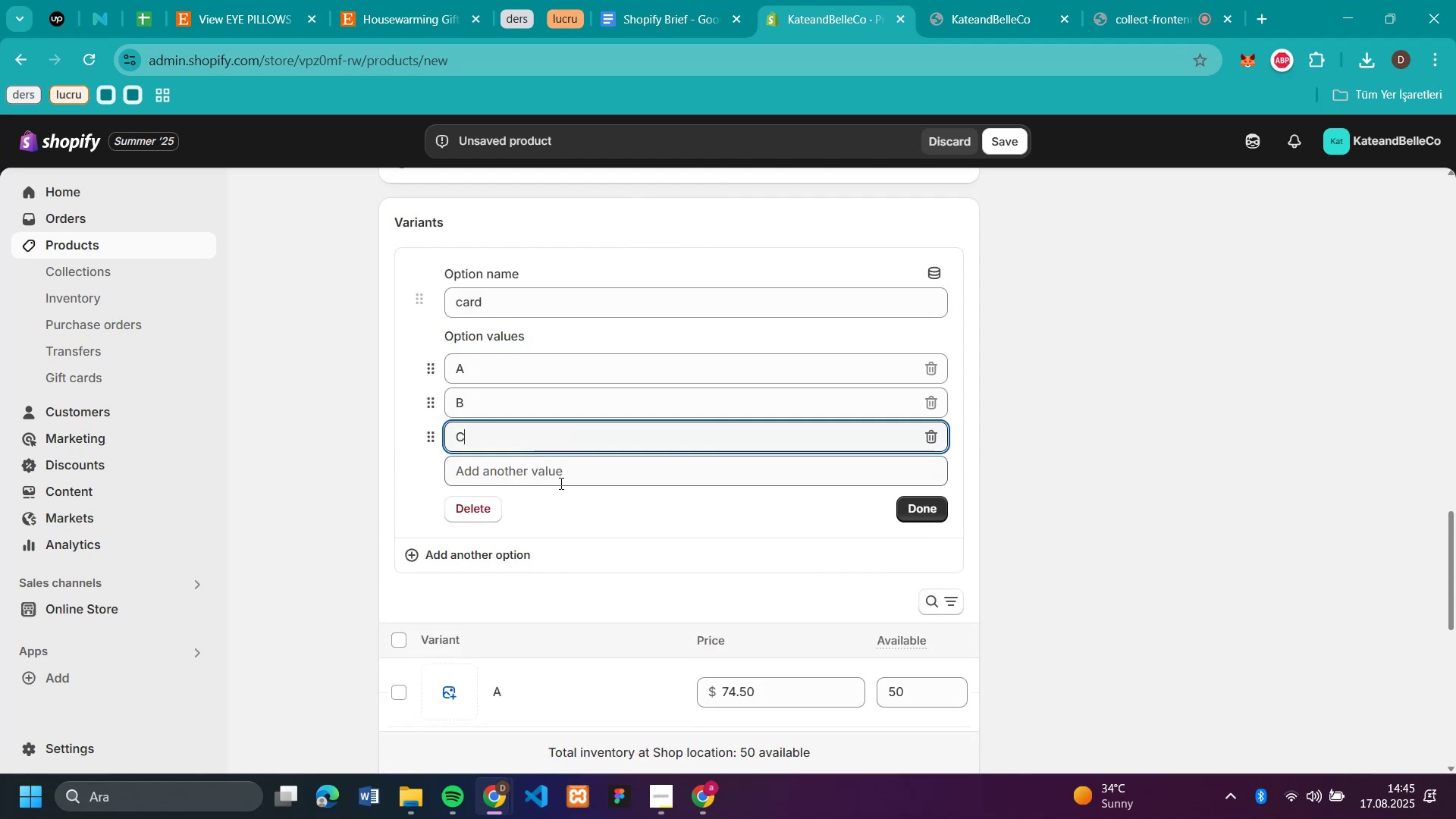 
left_click([560, 483])
 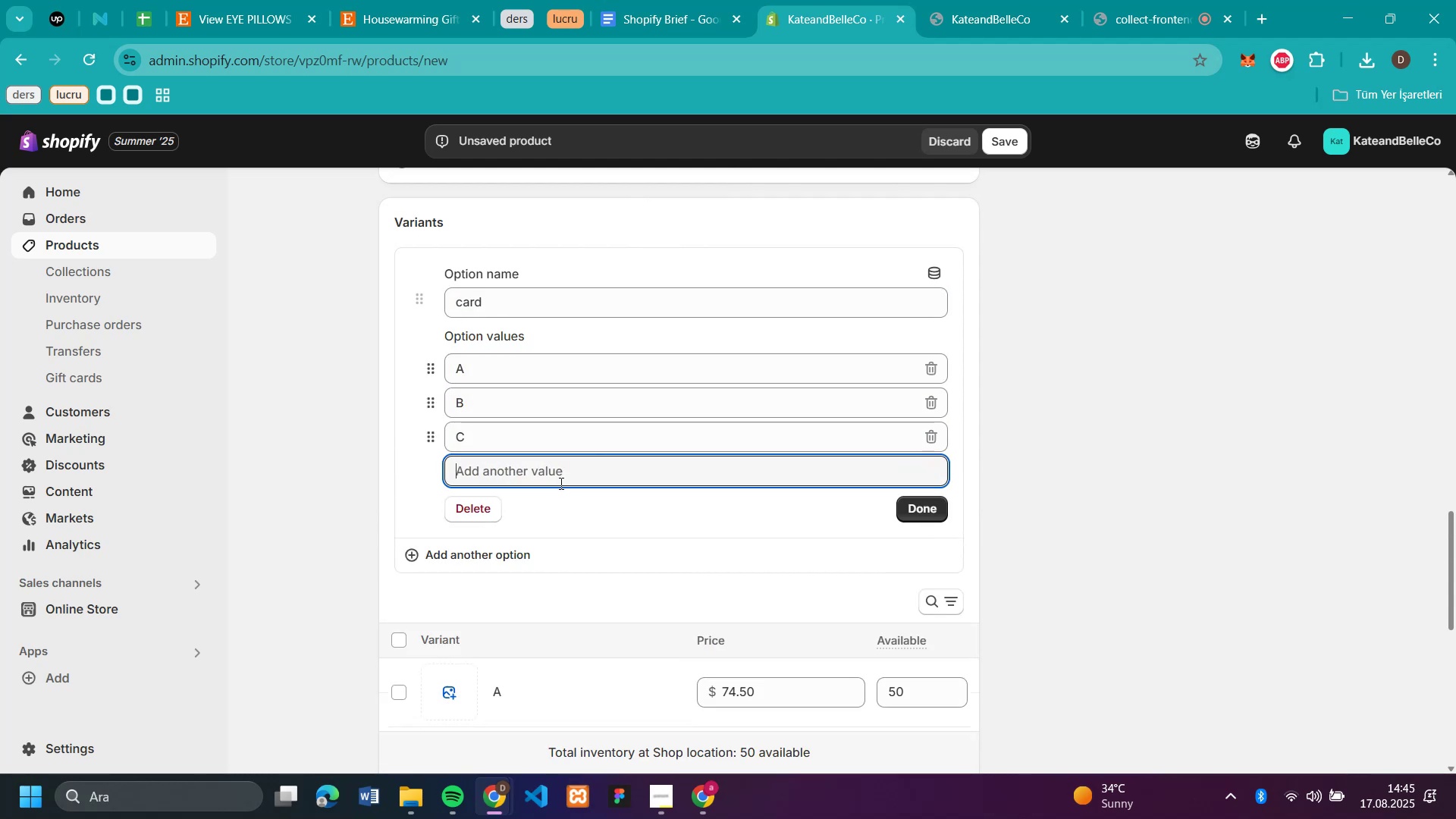 
key(D)
 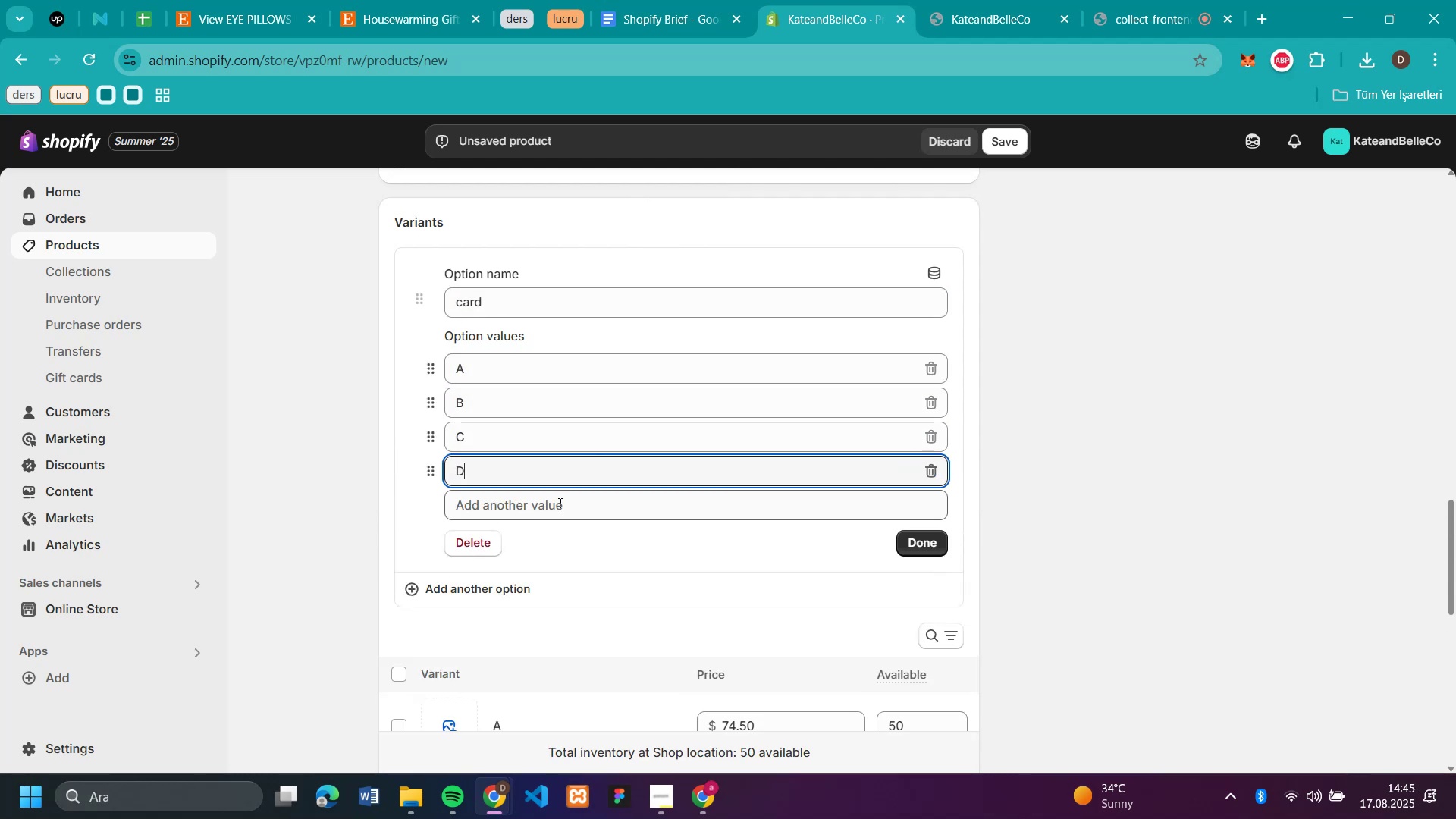 
left_click([559, 504])
 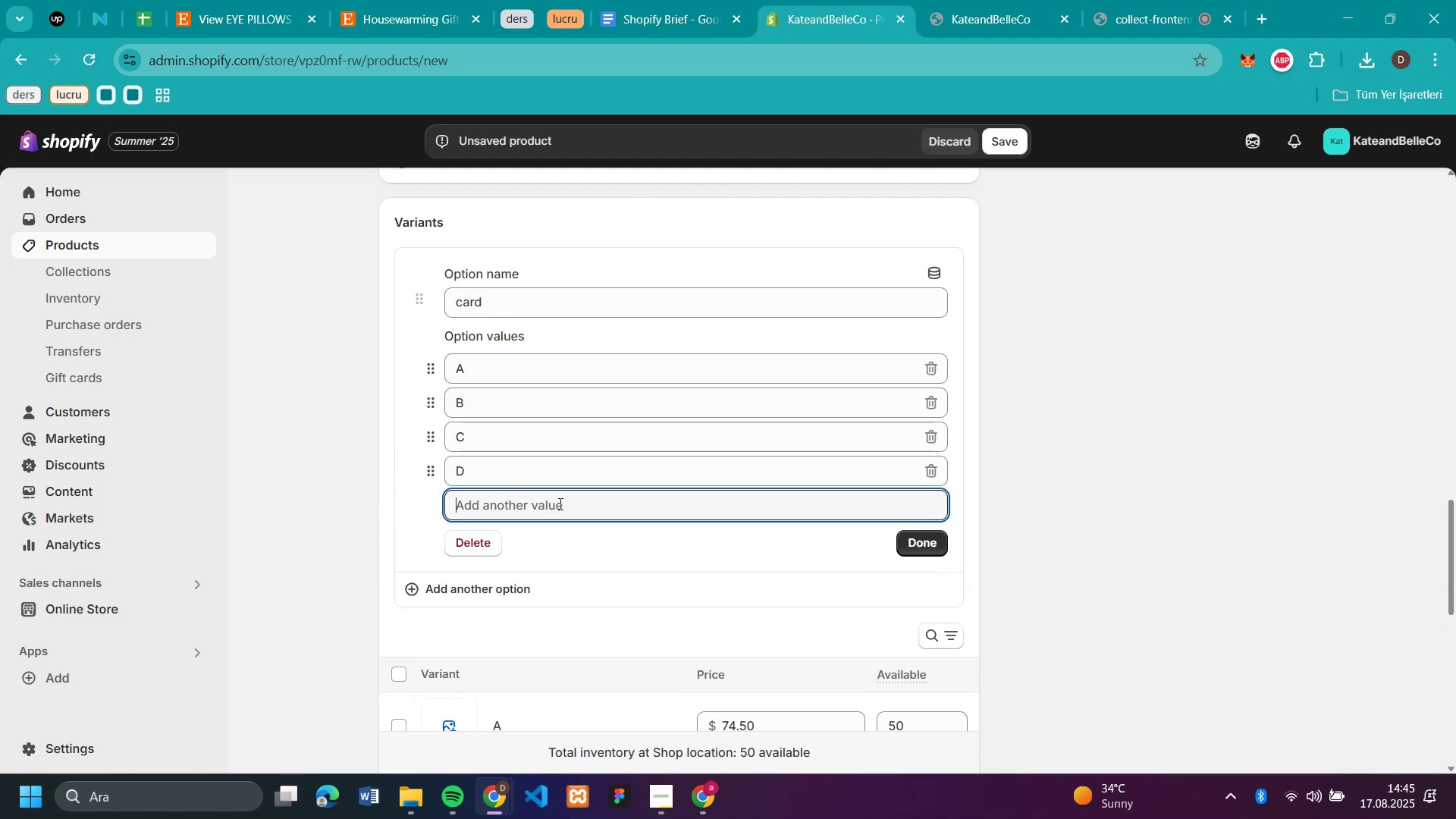 
key(E)
 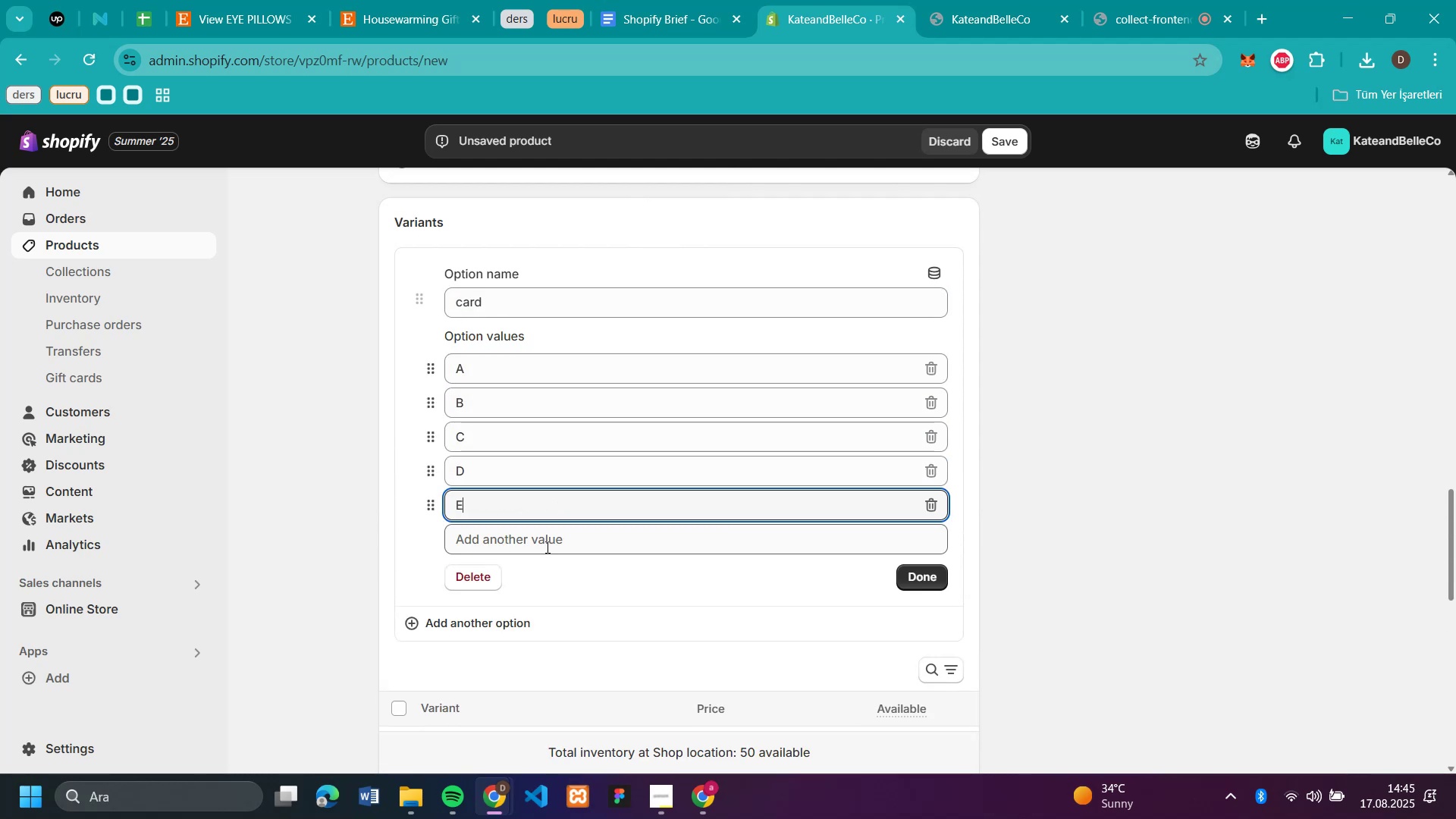 
left_click([546, 547])
 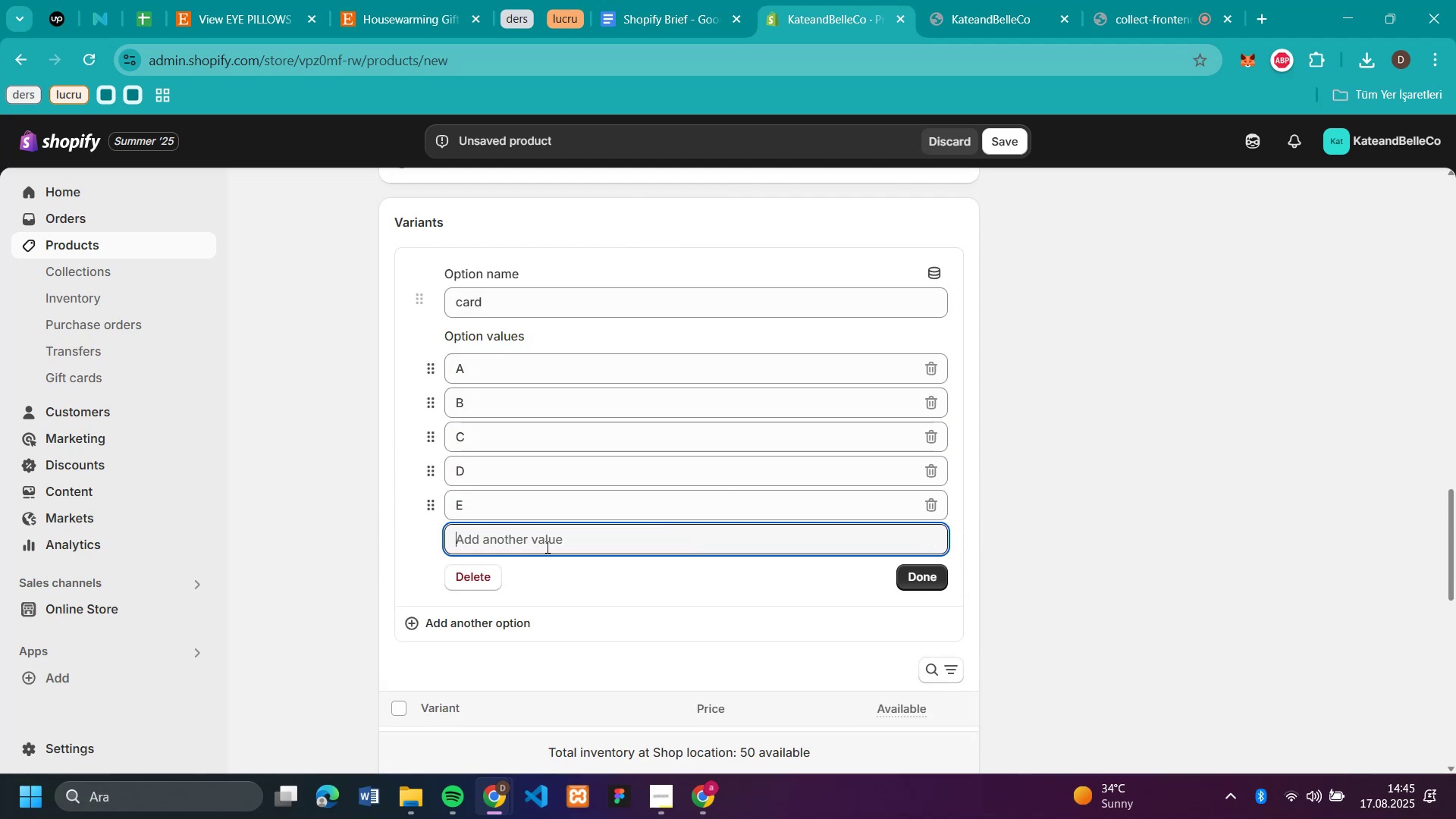 
type(FG)
 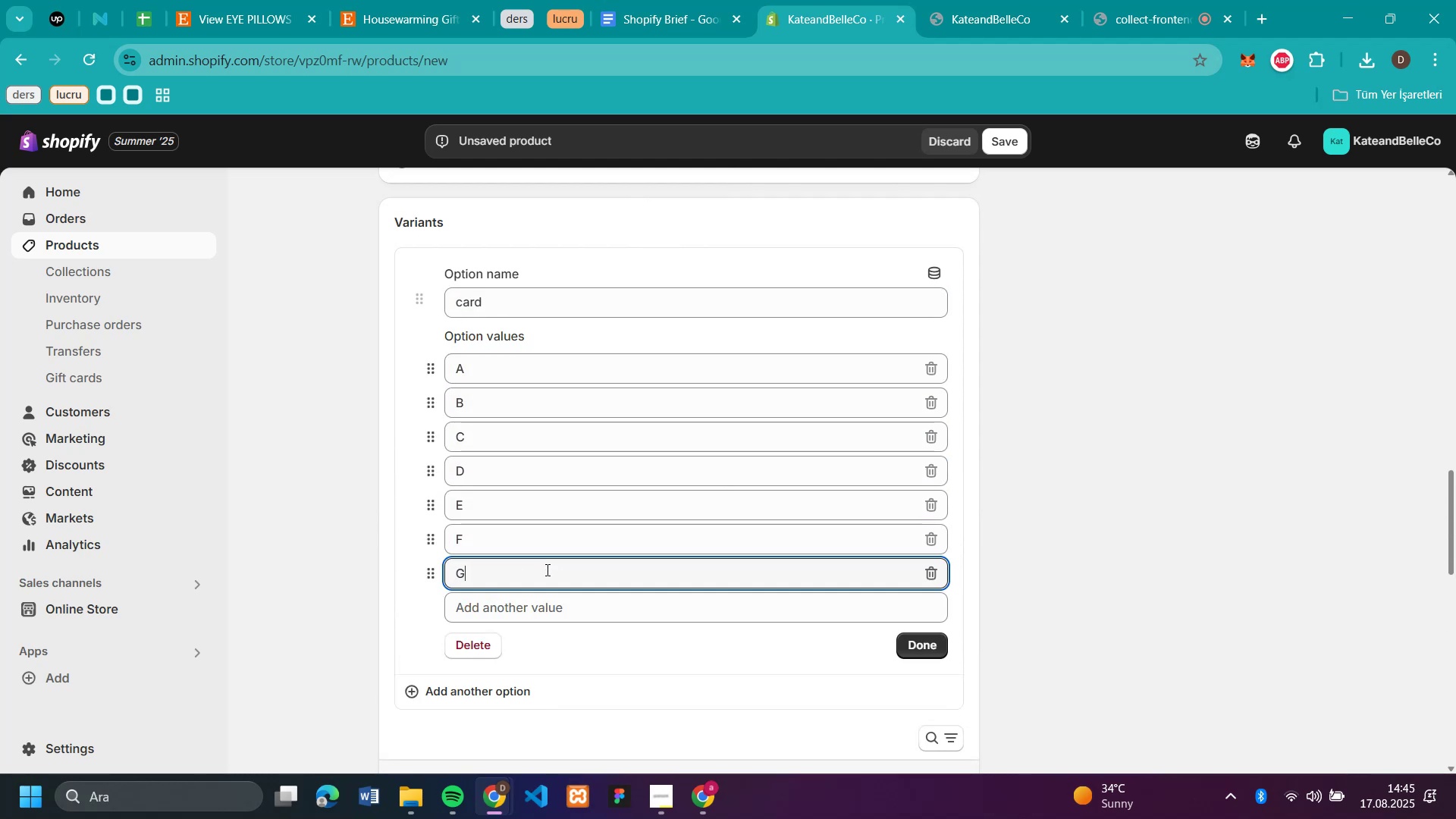 
scroll: coordinate [571, 543], scroll_direction: down, amount: 4.0
 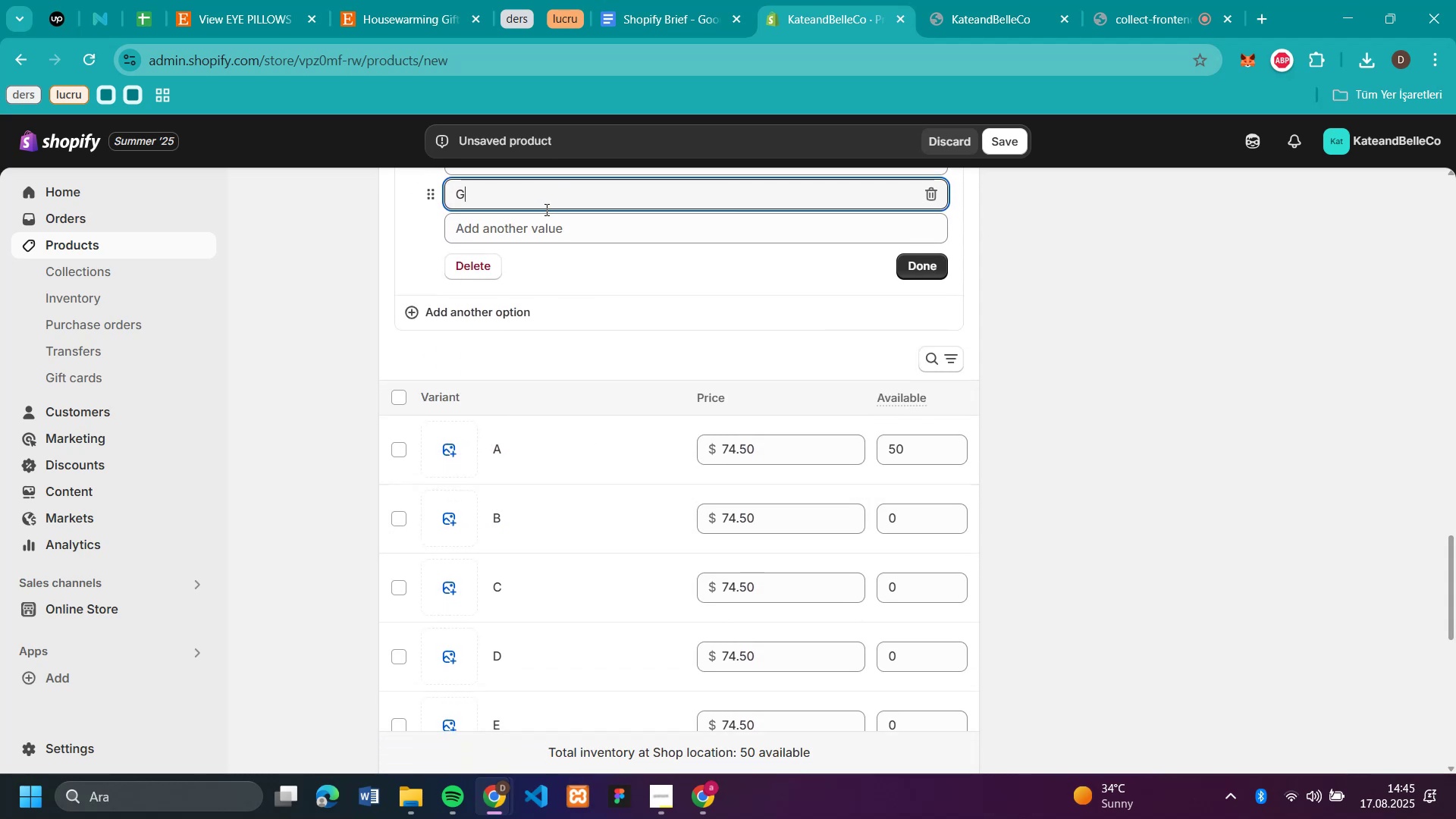 
left_click([554, 224])
 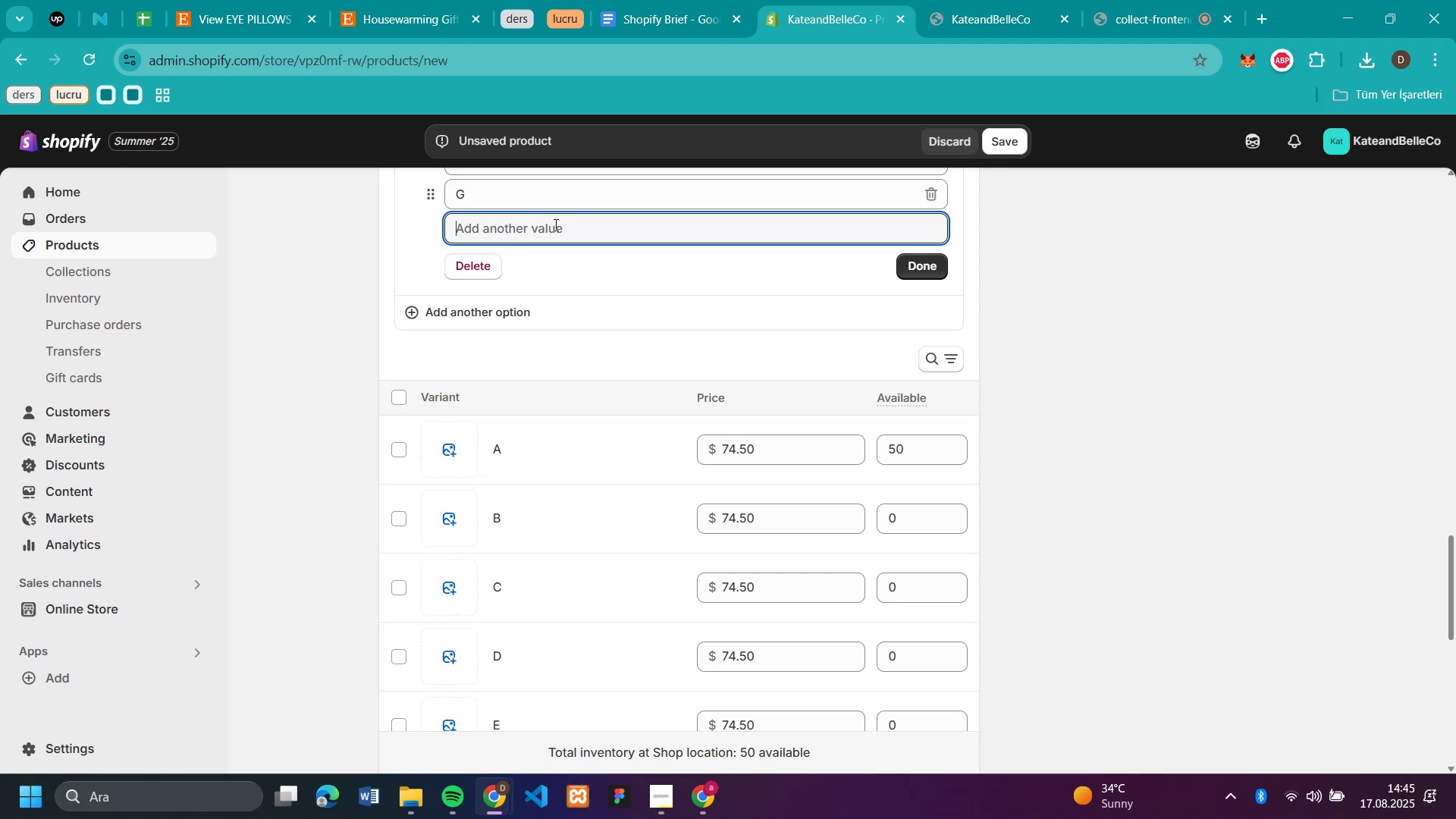 
key(H)
 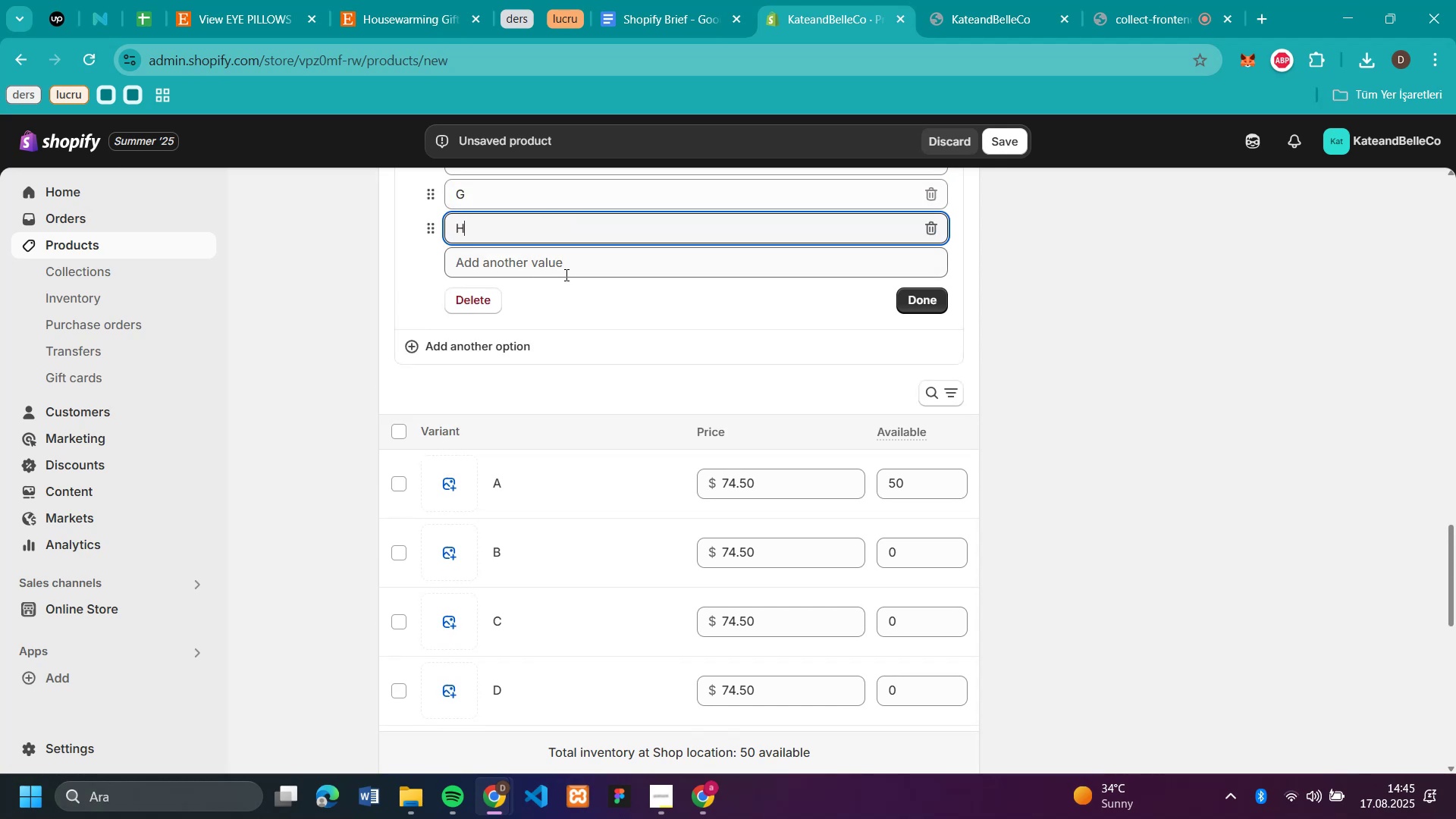 
left_click([565, 275])
 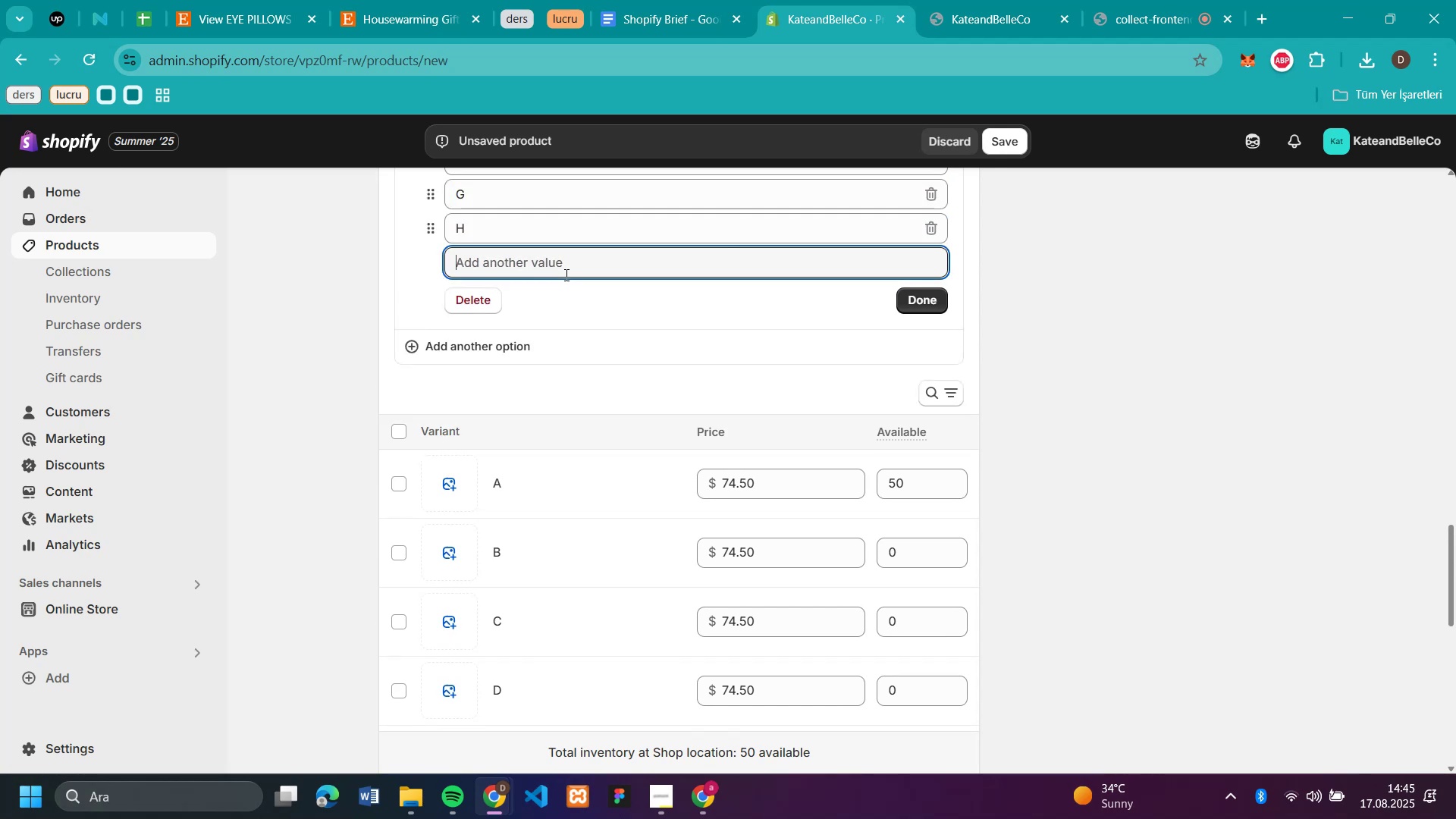 
type(IJ)
 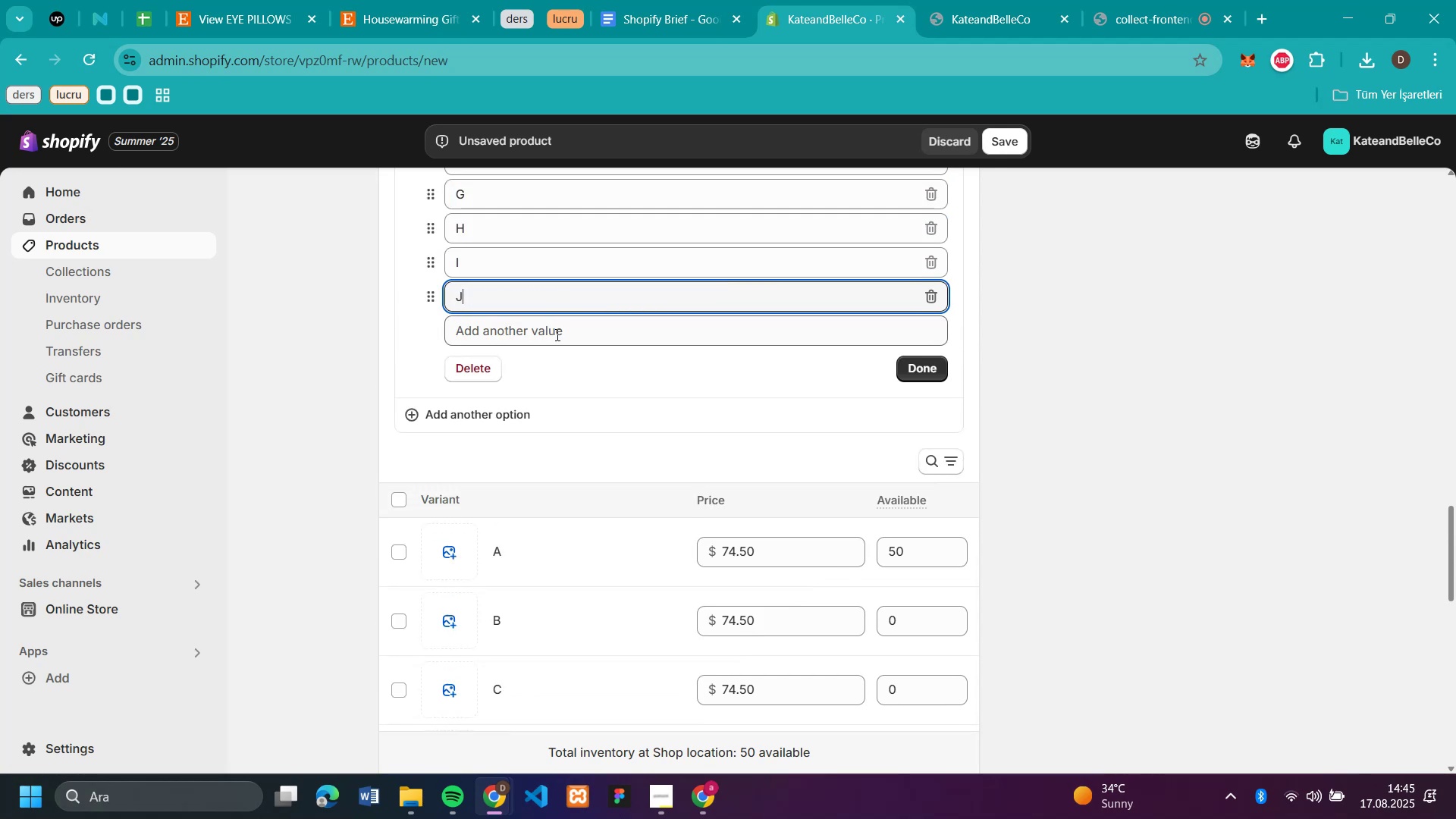 
left_click([556, 334])
 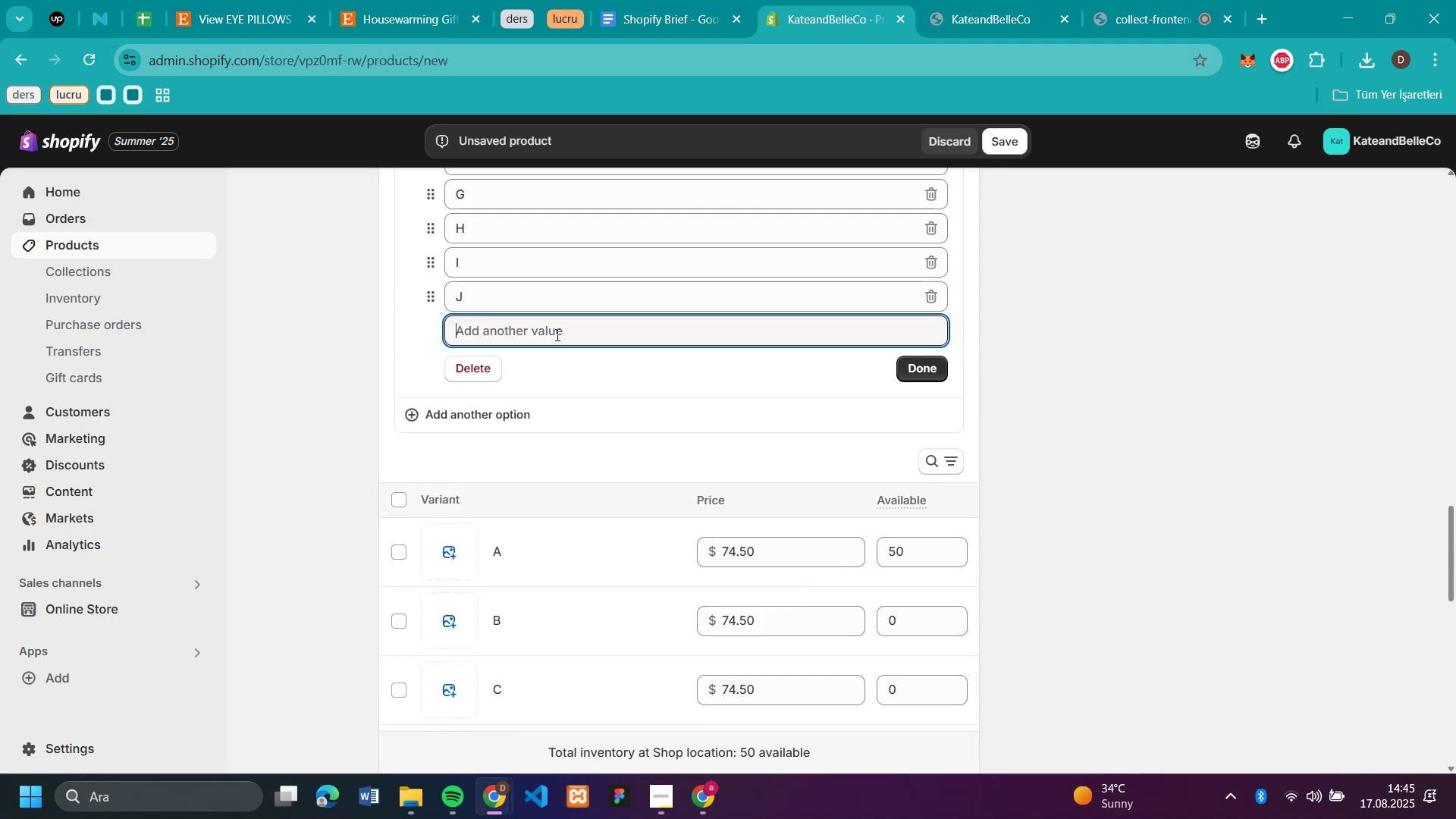 
key(K)
 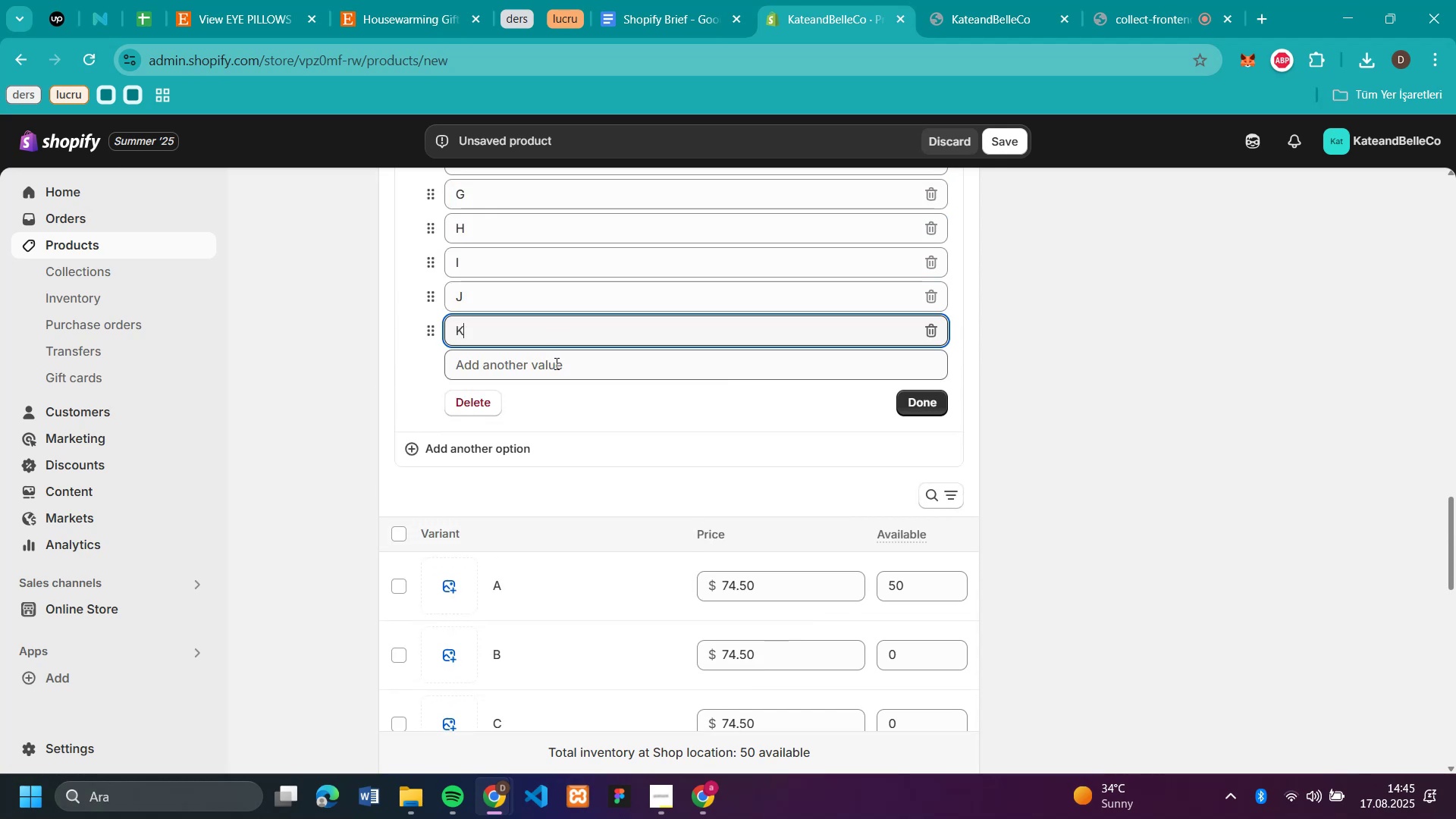 
left_click([555, 363])
 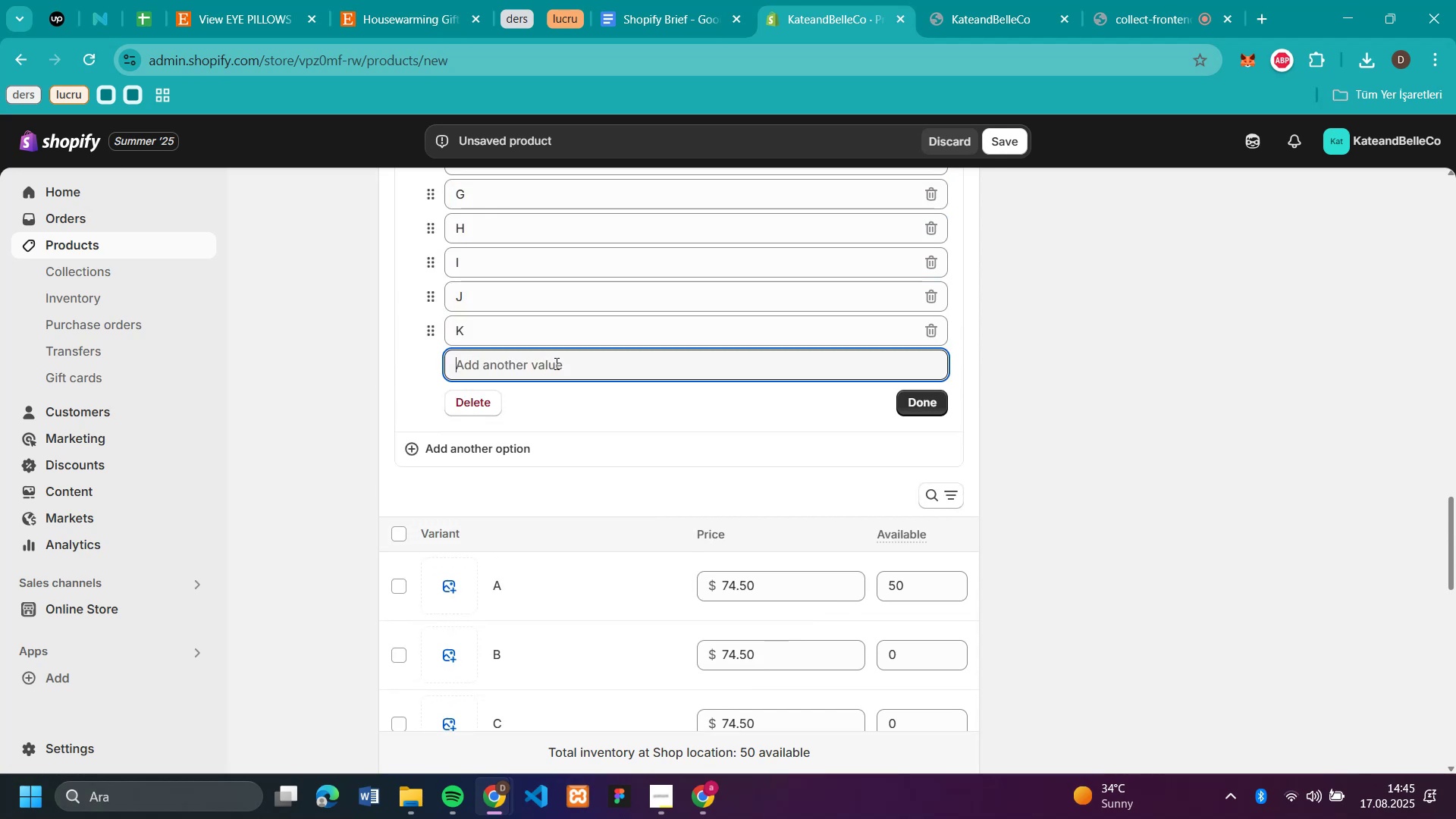 
key(L)
 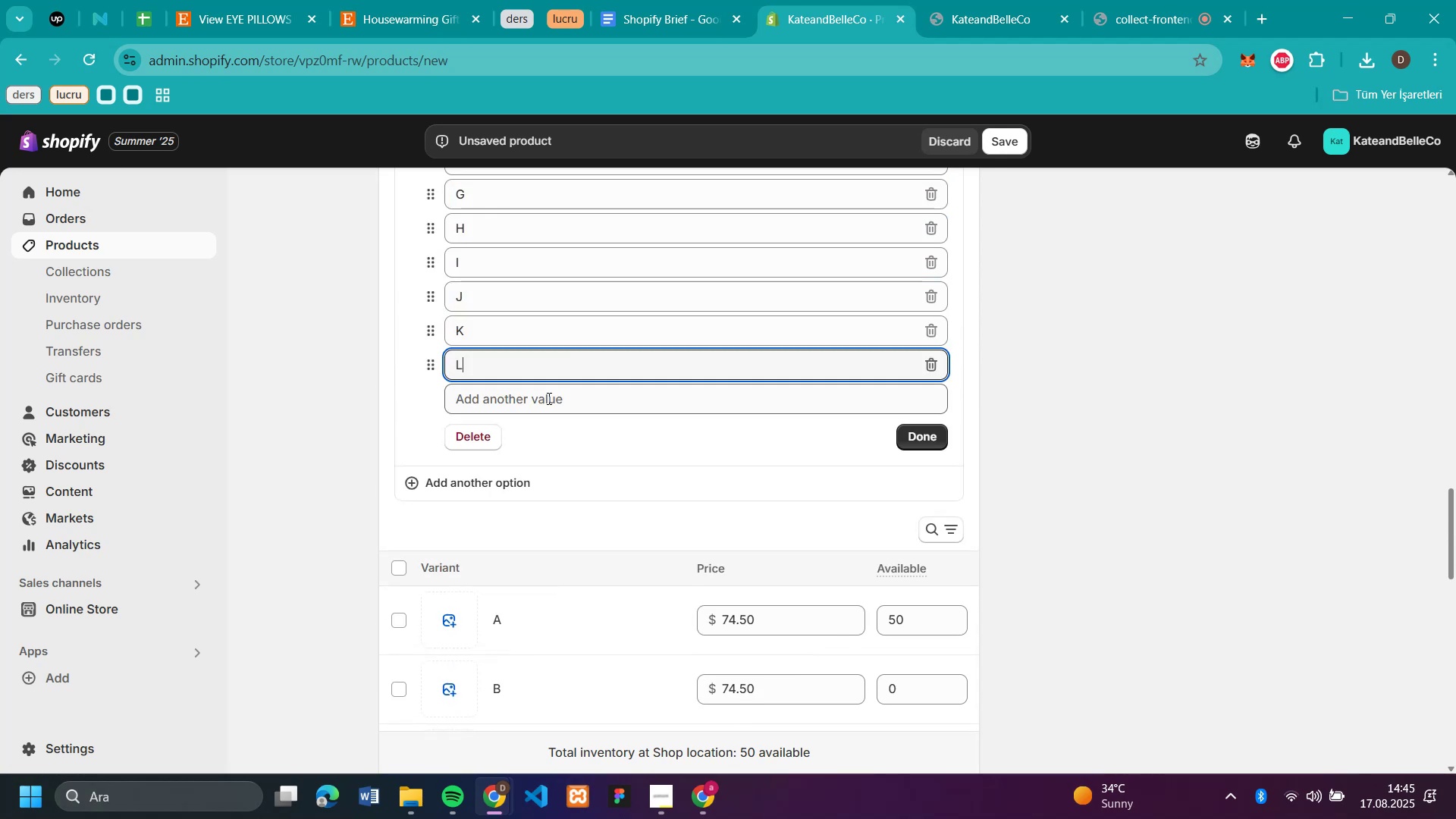 
left_click([548, 398])
 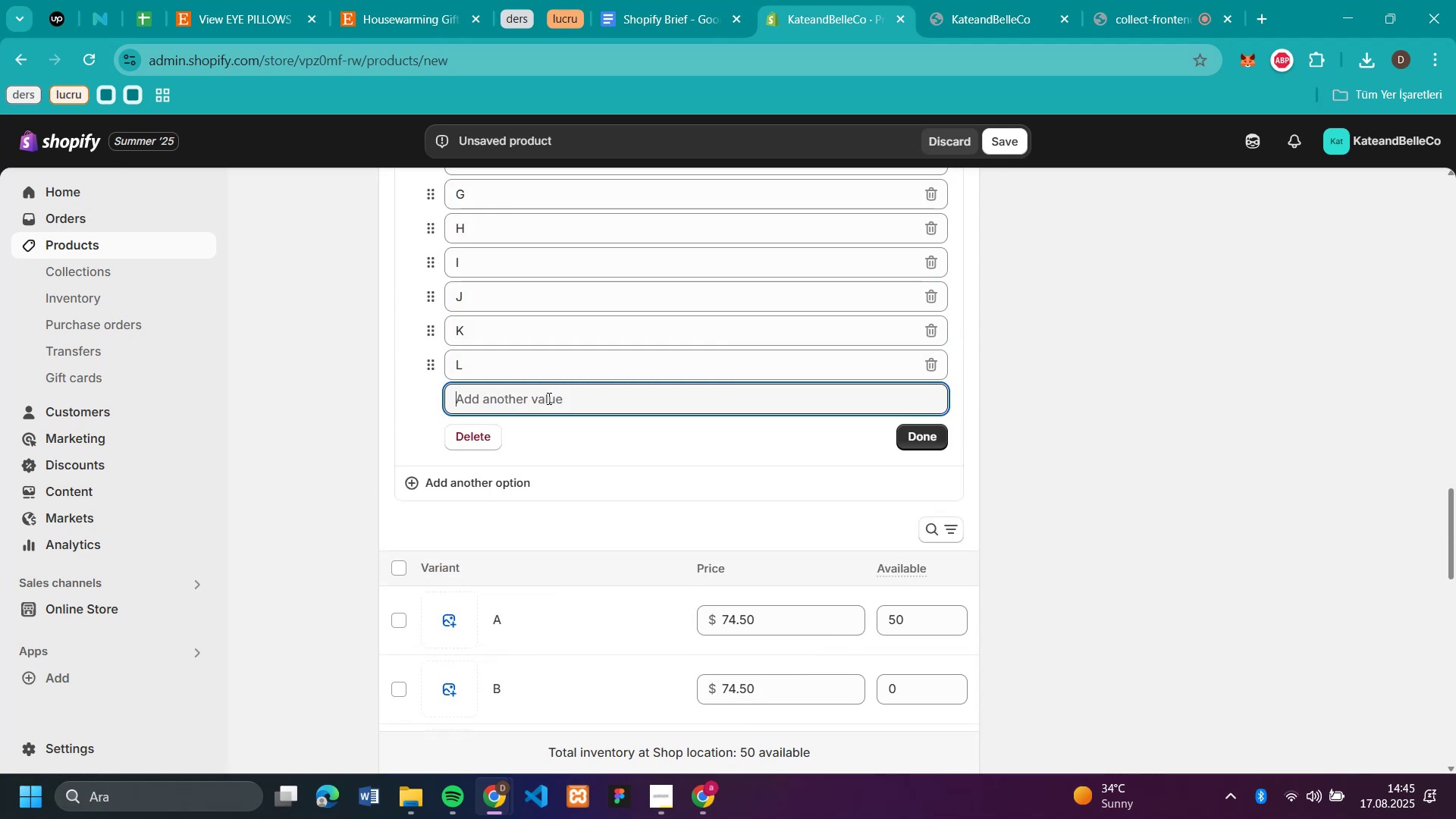 
key(M)
 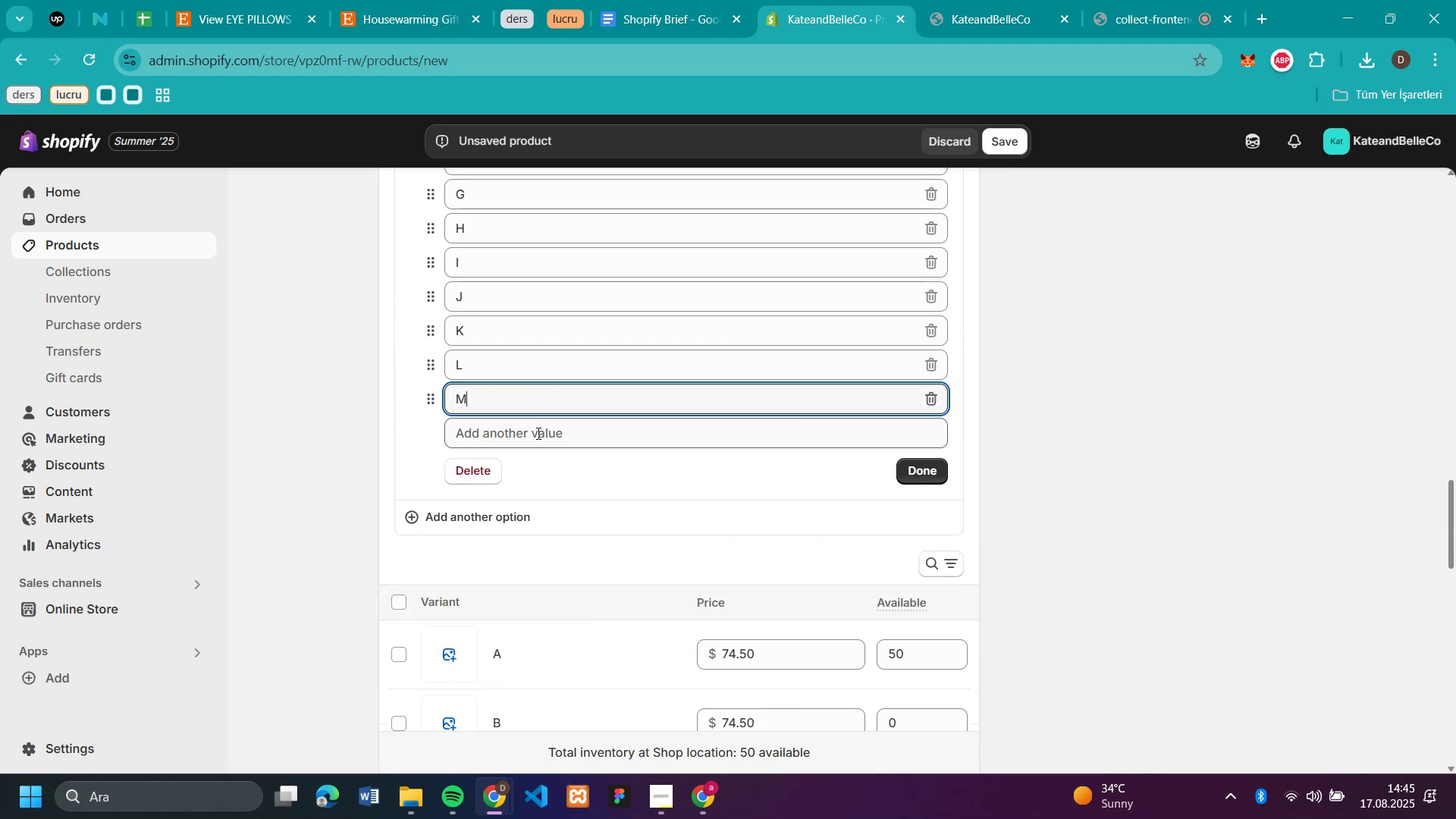 
left_click([537, 433])
 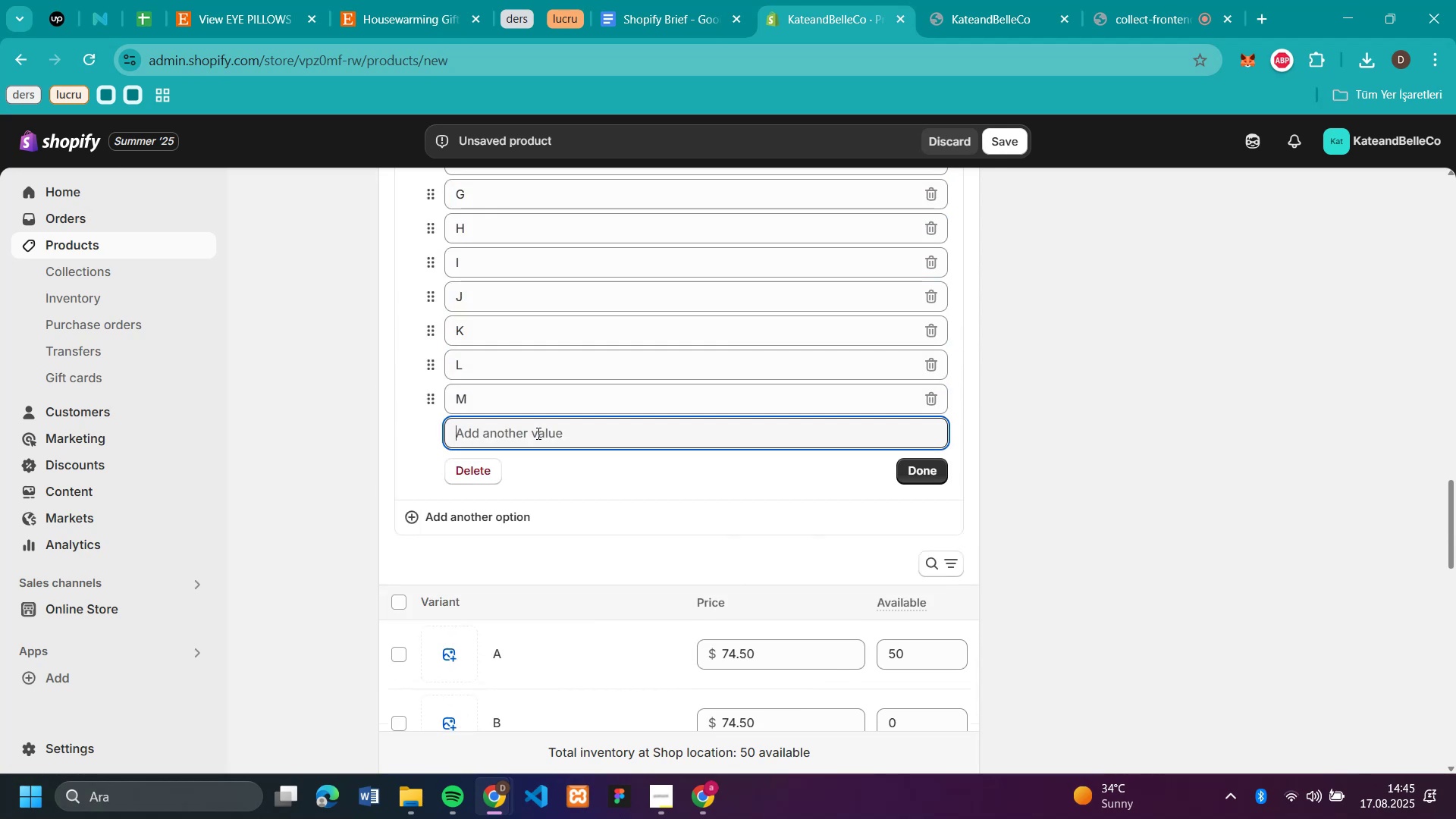 
key(N)
 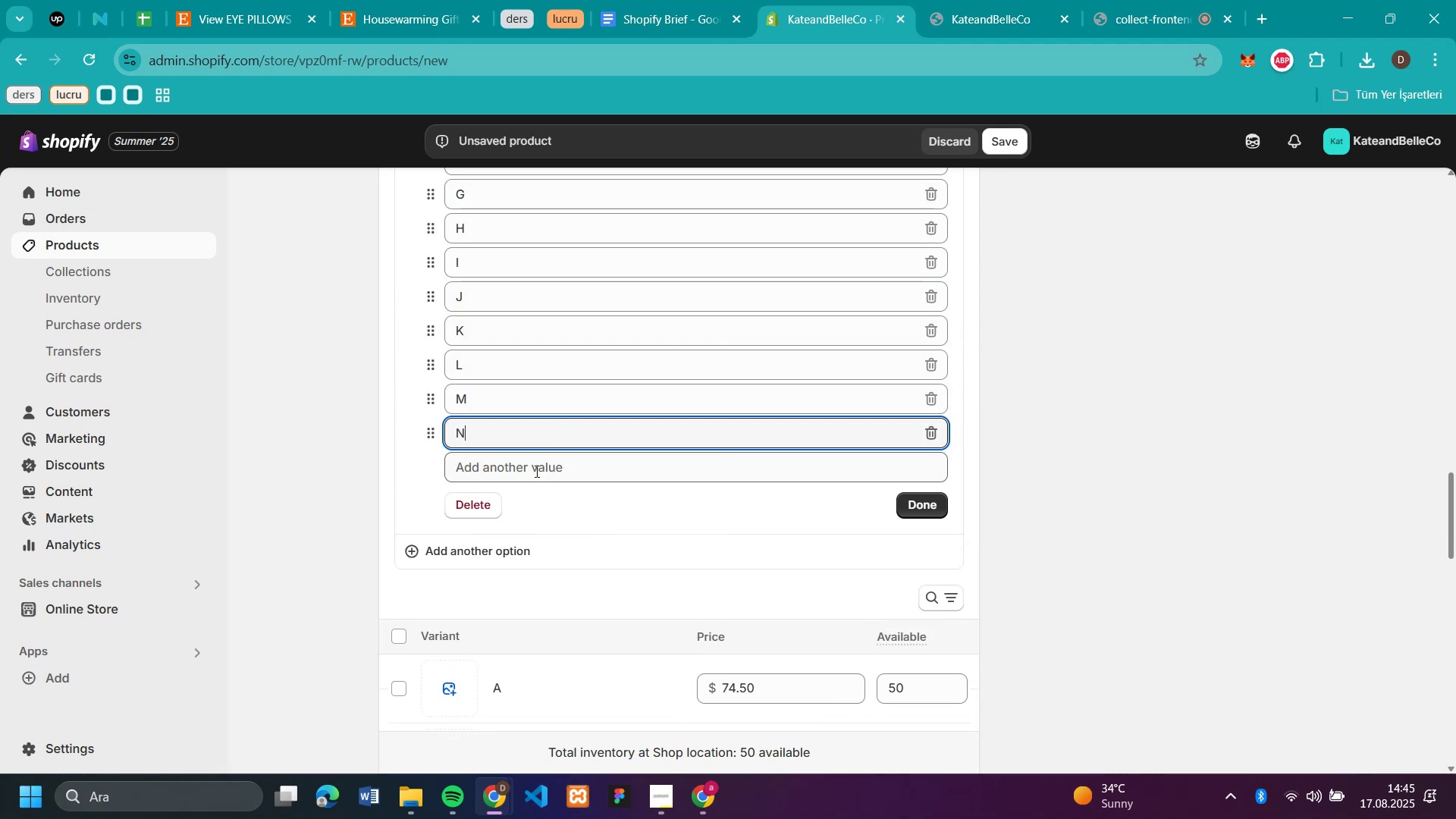 
left_click([535, 471])
 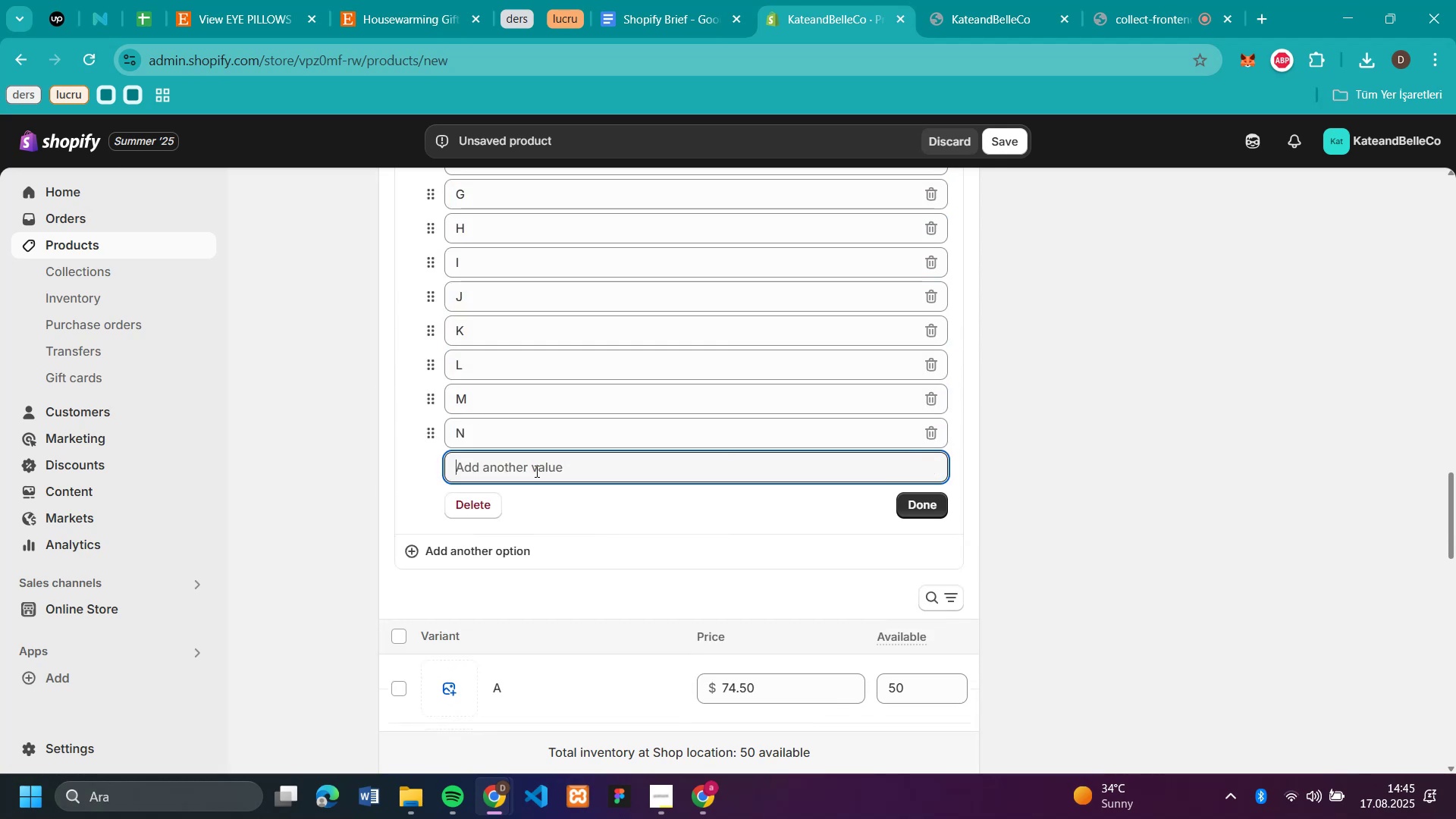 
type(OPR)
 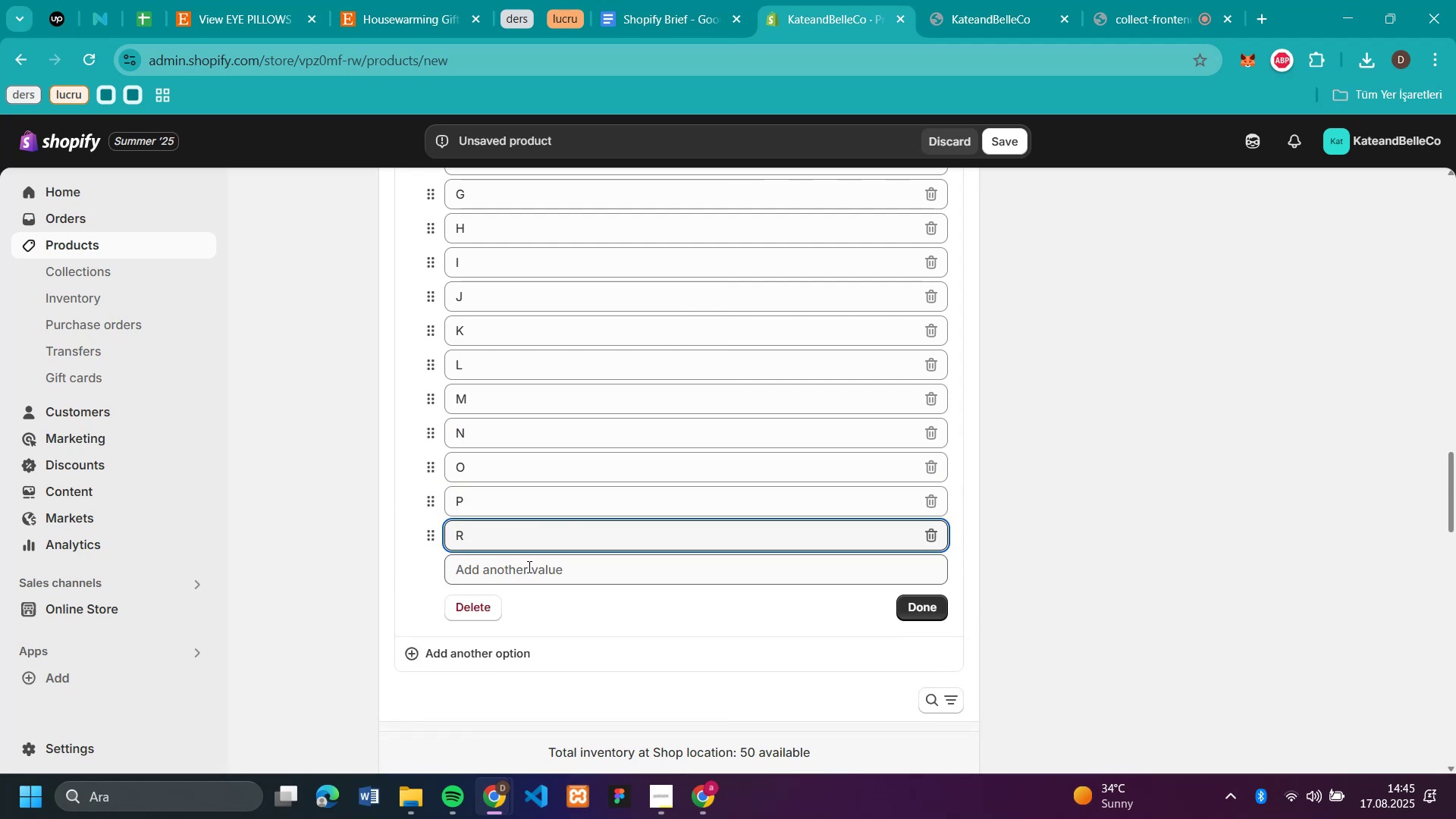 
left_click([528, 566])
 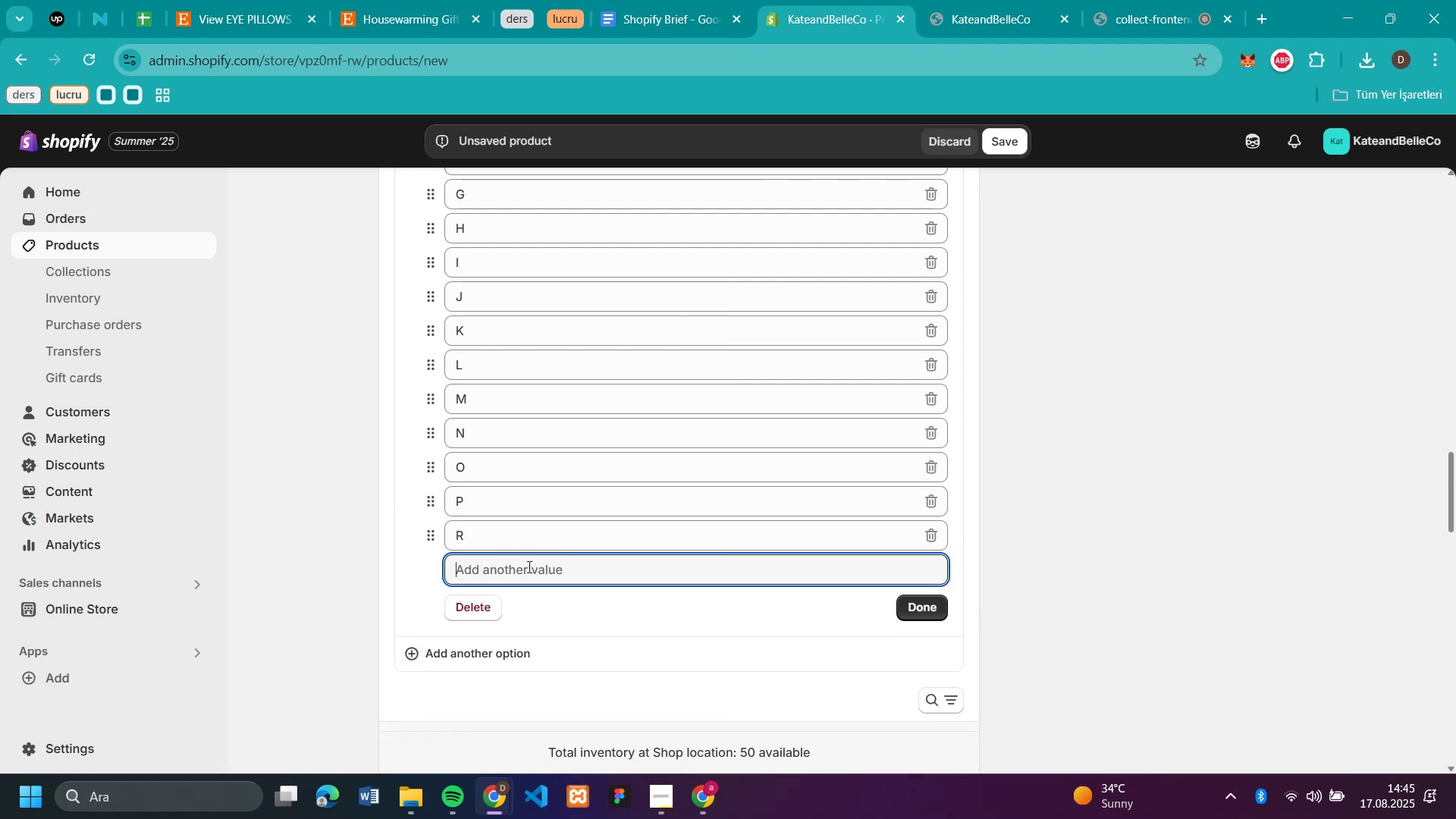 
type(ST)
 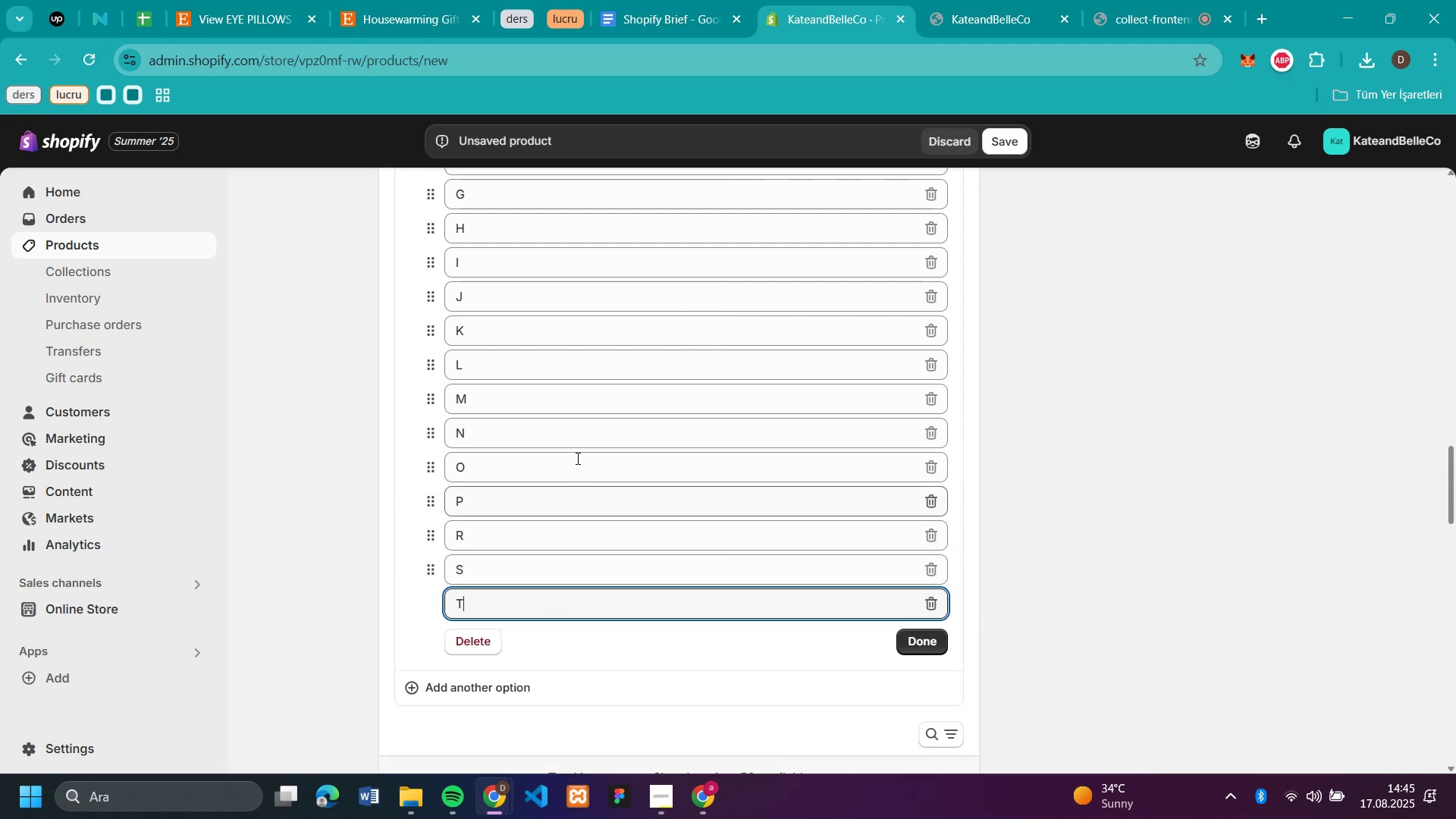 
scroll: coordinate [579, 449], scroll_direction: down, amount: 4.0
 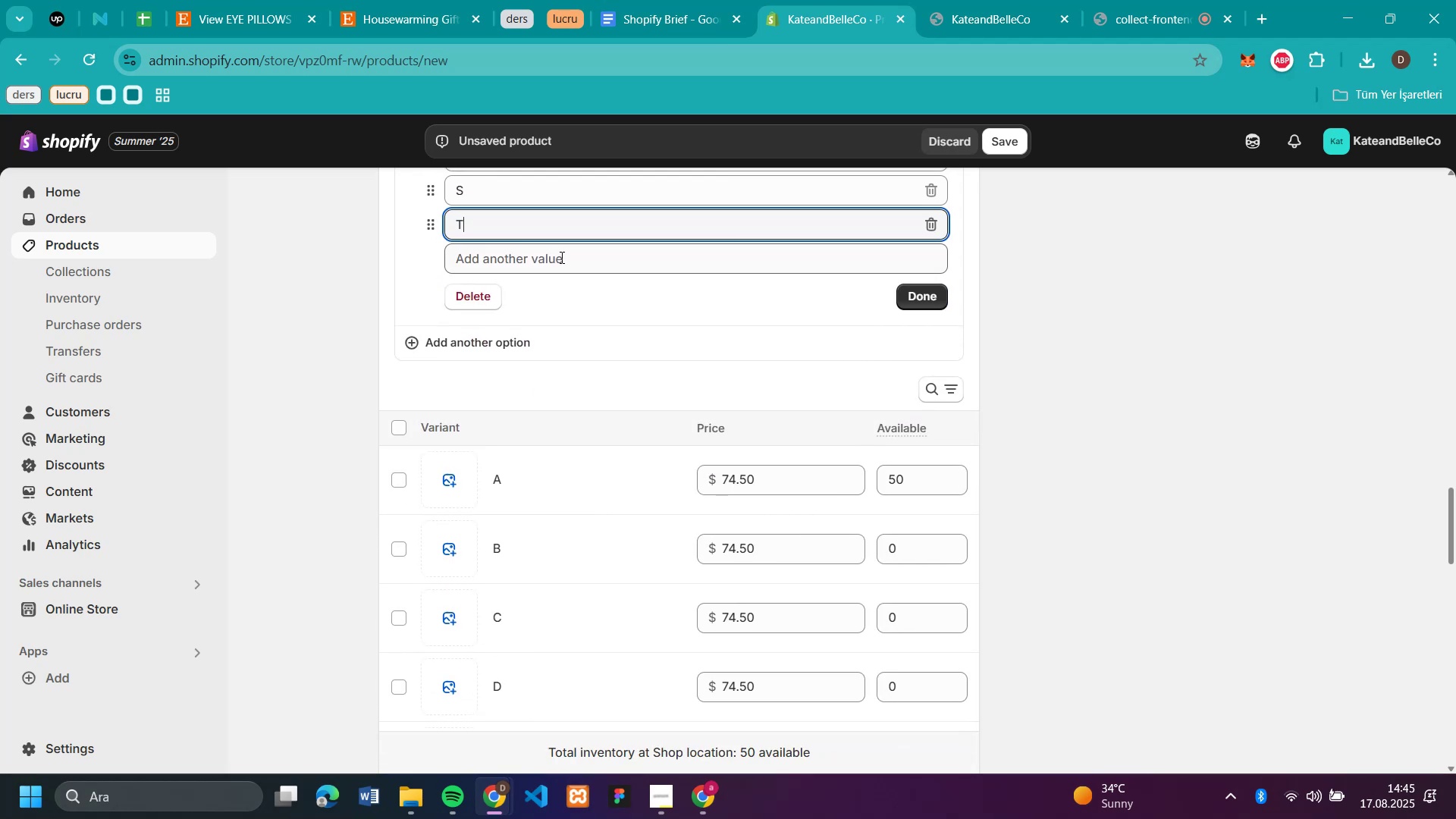 
left_click([561, 261])
 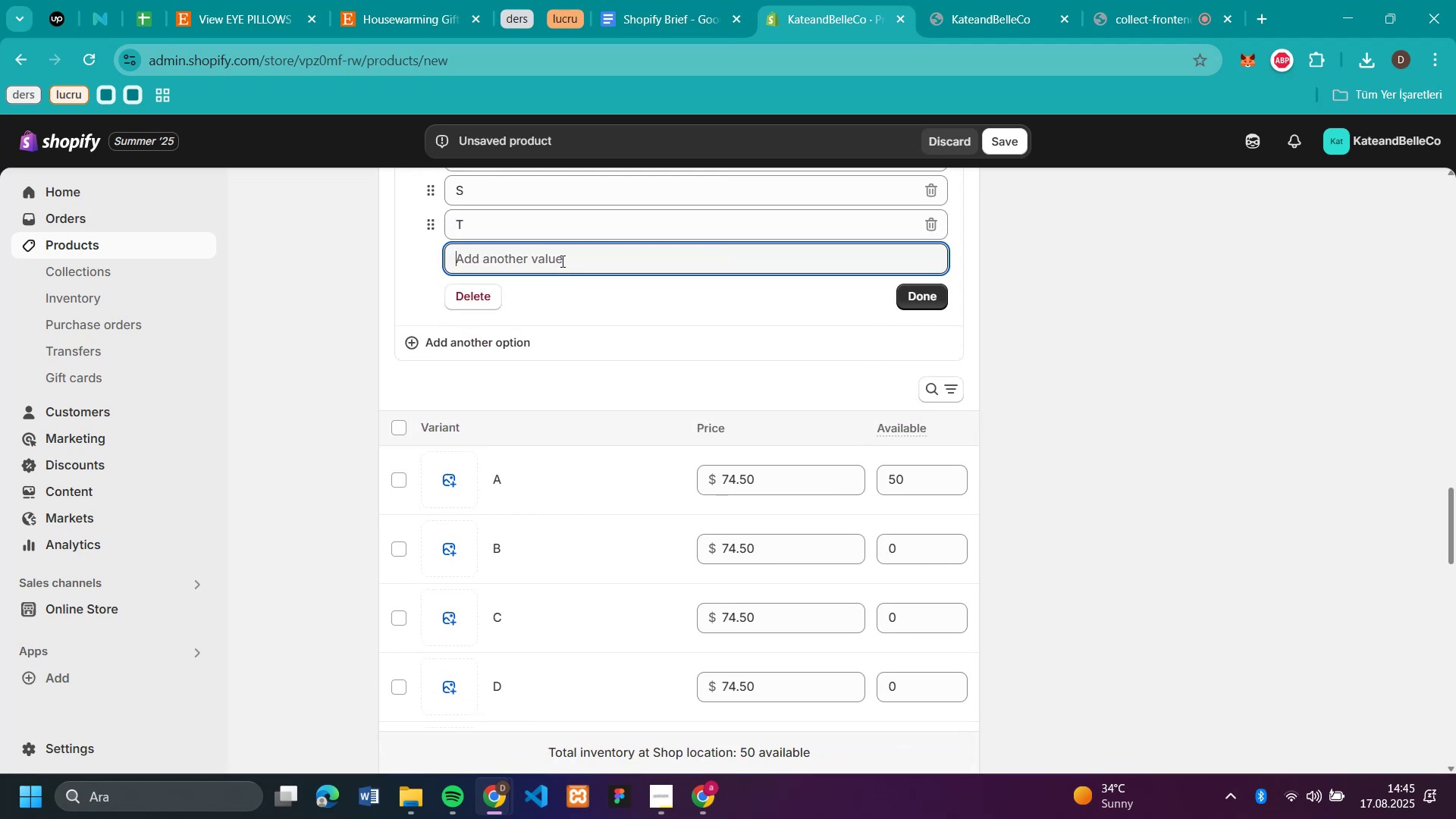 
key(U)
 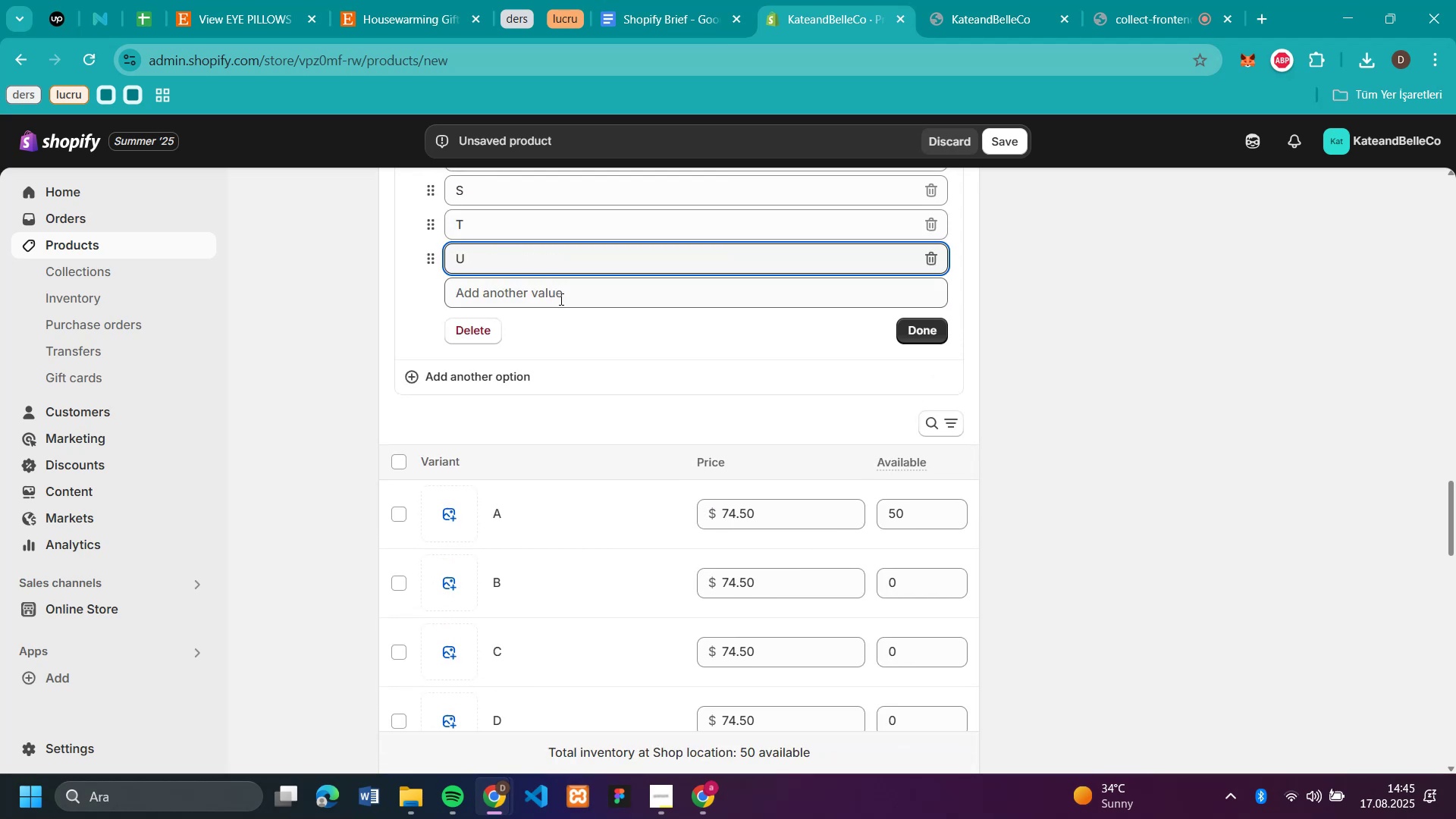 
left_click([560, 299])
 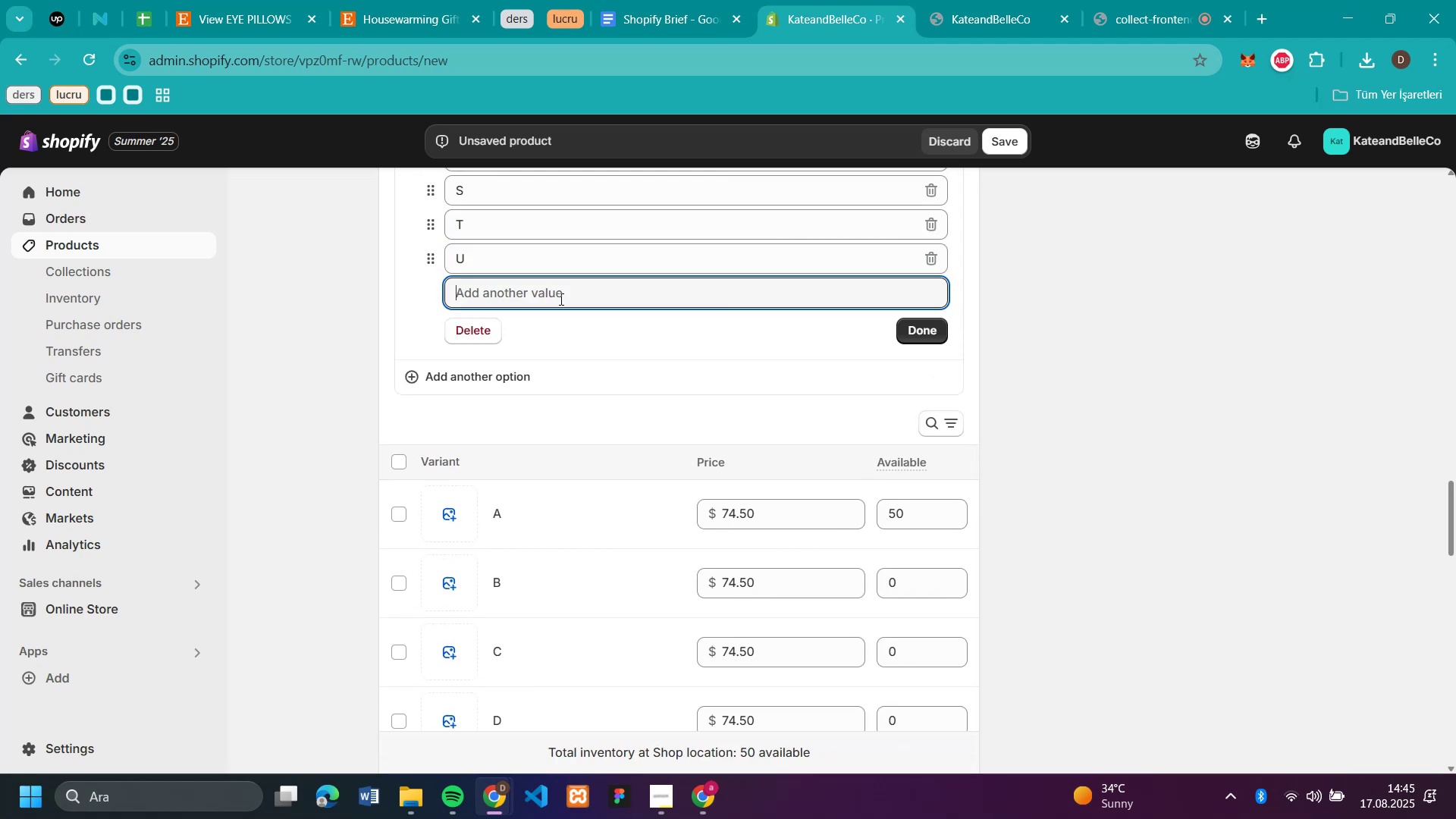 
key(V)
 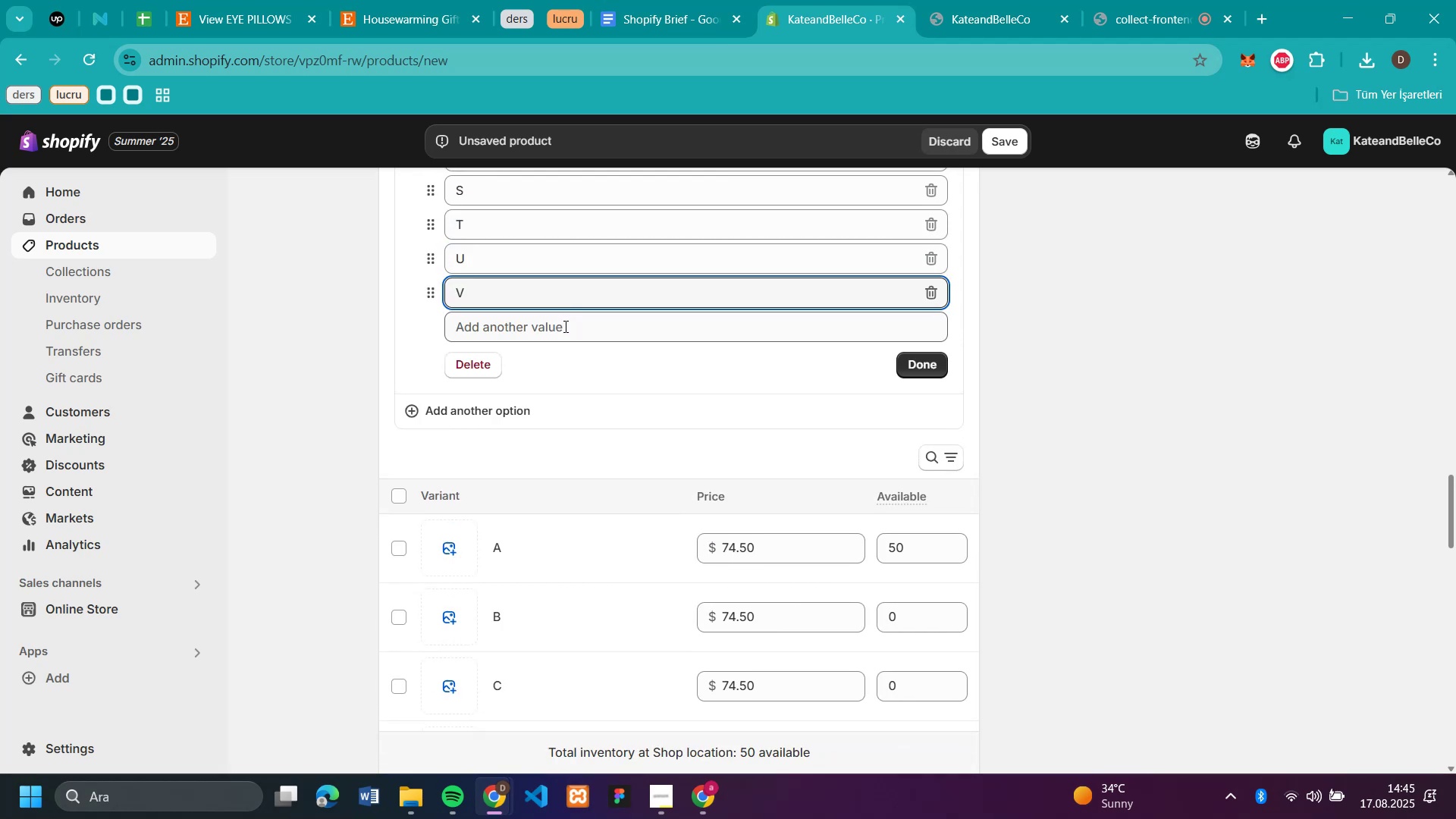 
left_click([564, 329])
 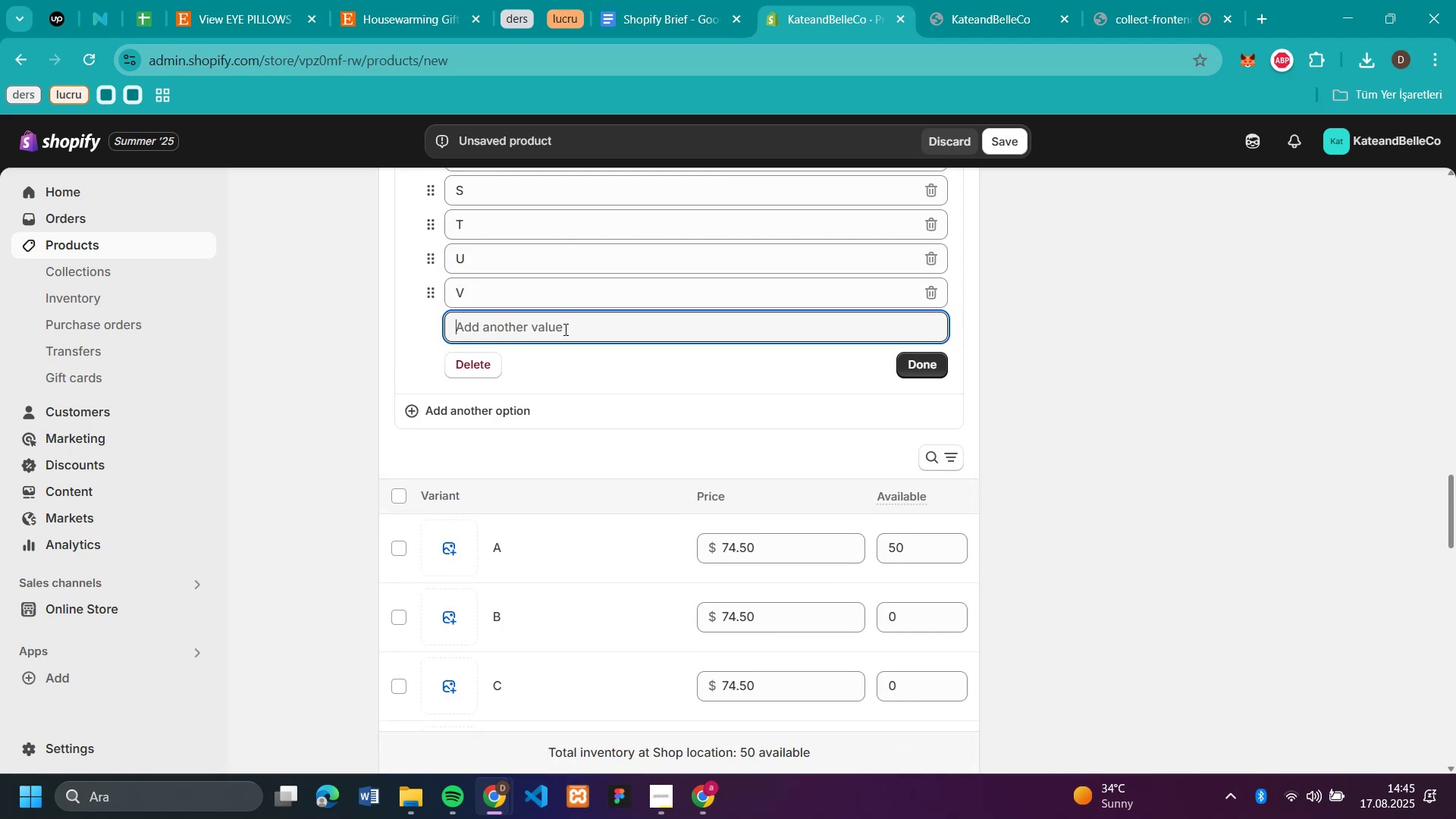 
key(T)
 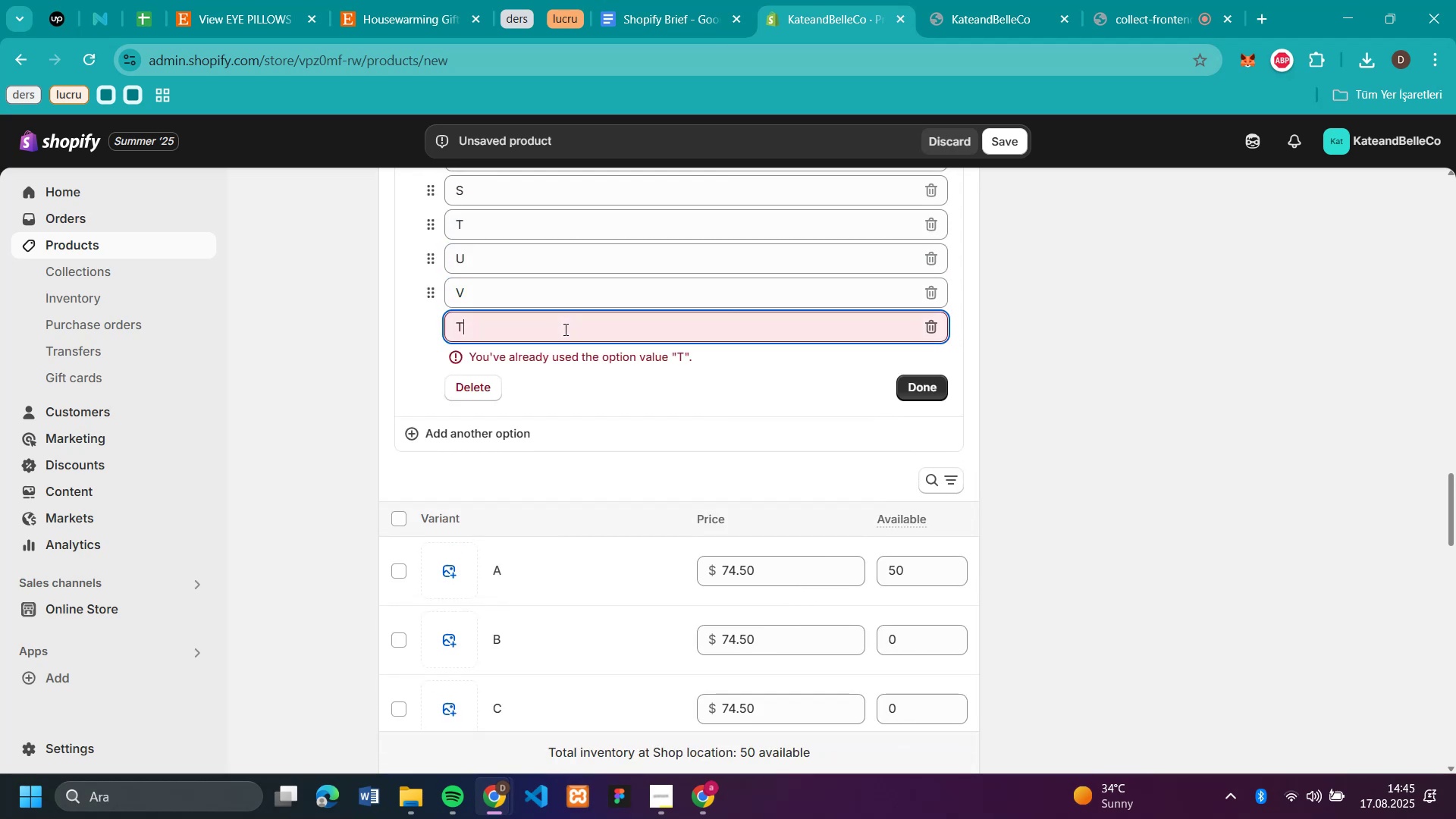 
key(Backspace)
 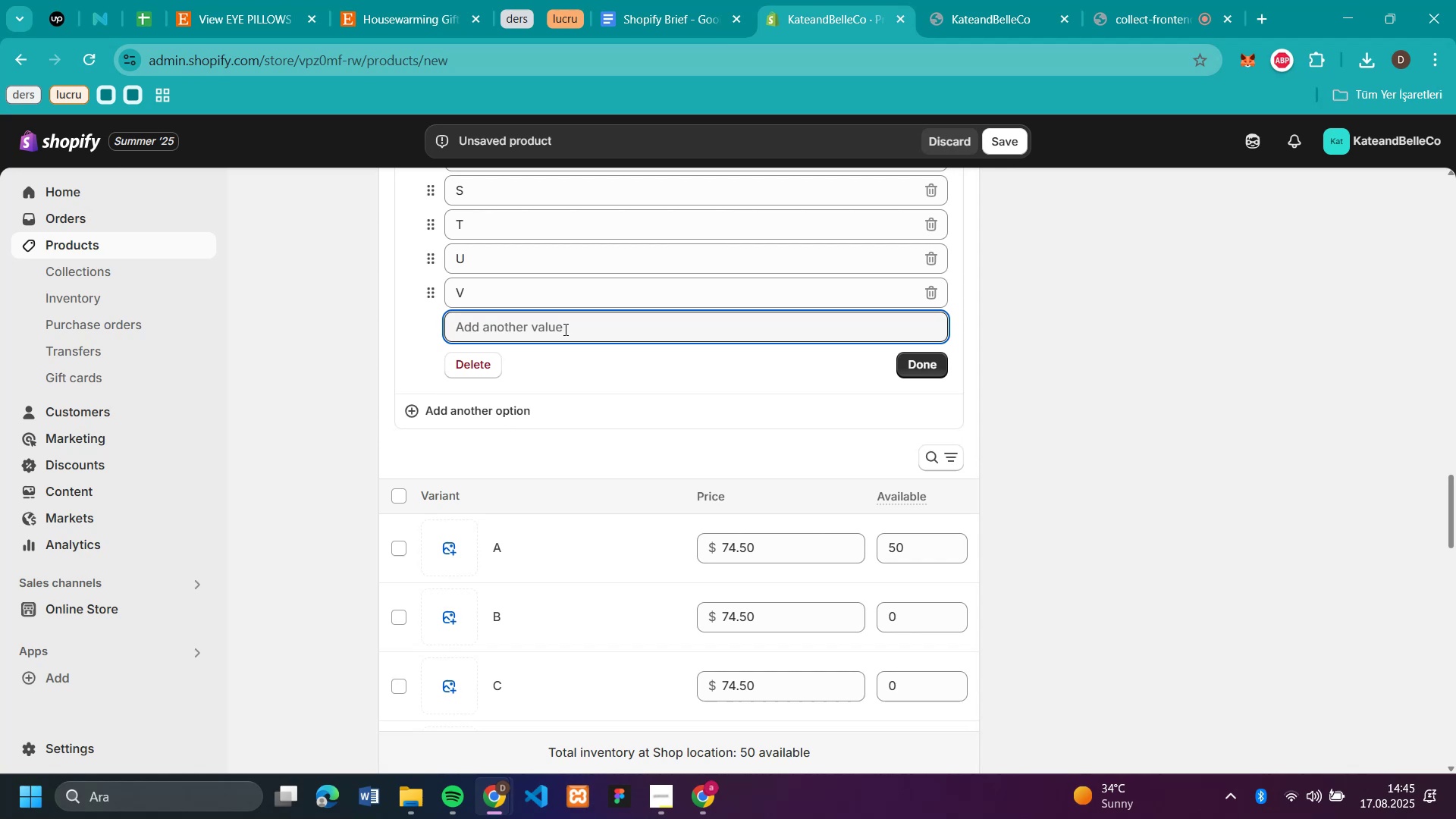 
key(Y)
 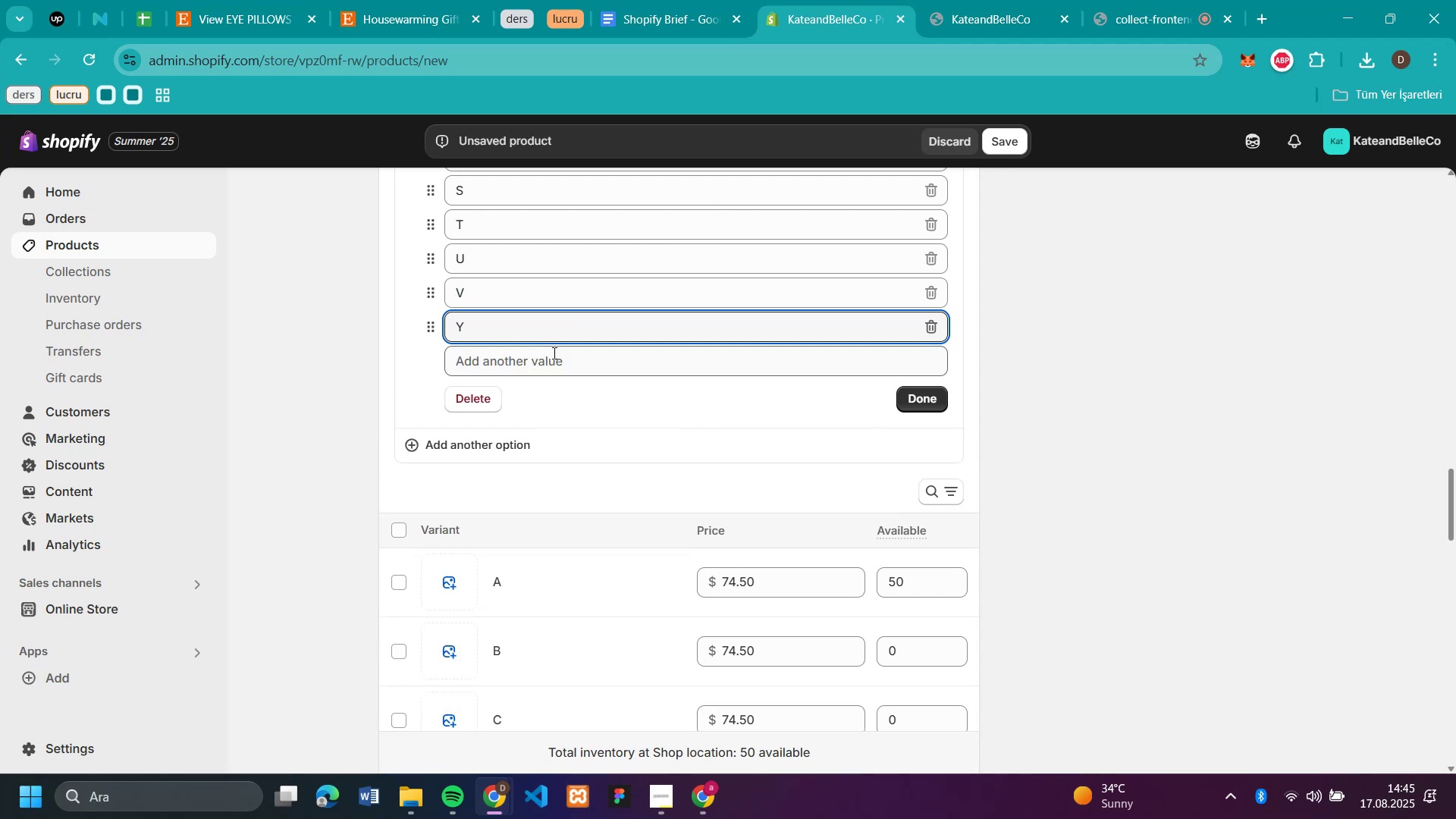 
left_click([553, 353])
 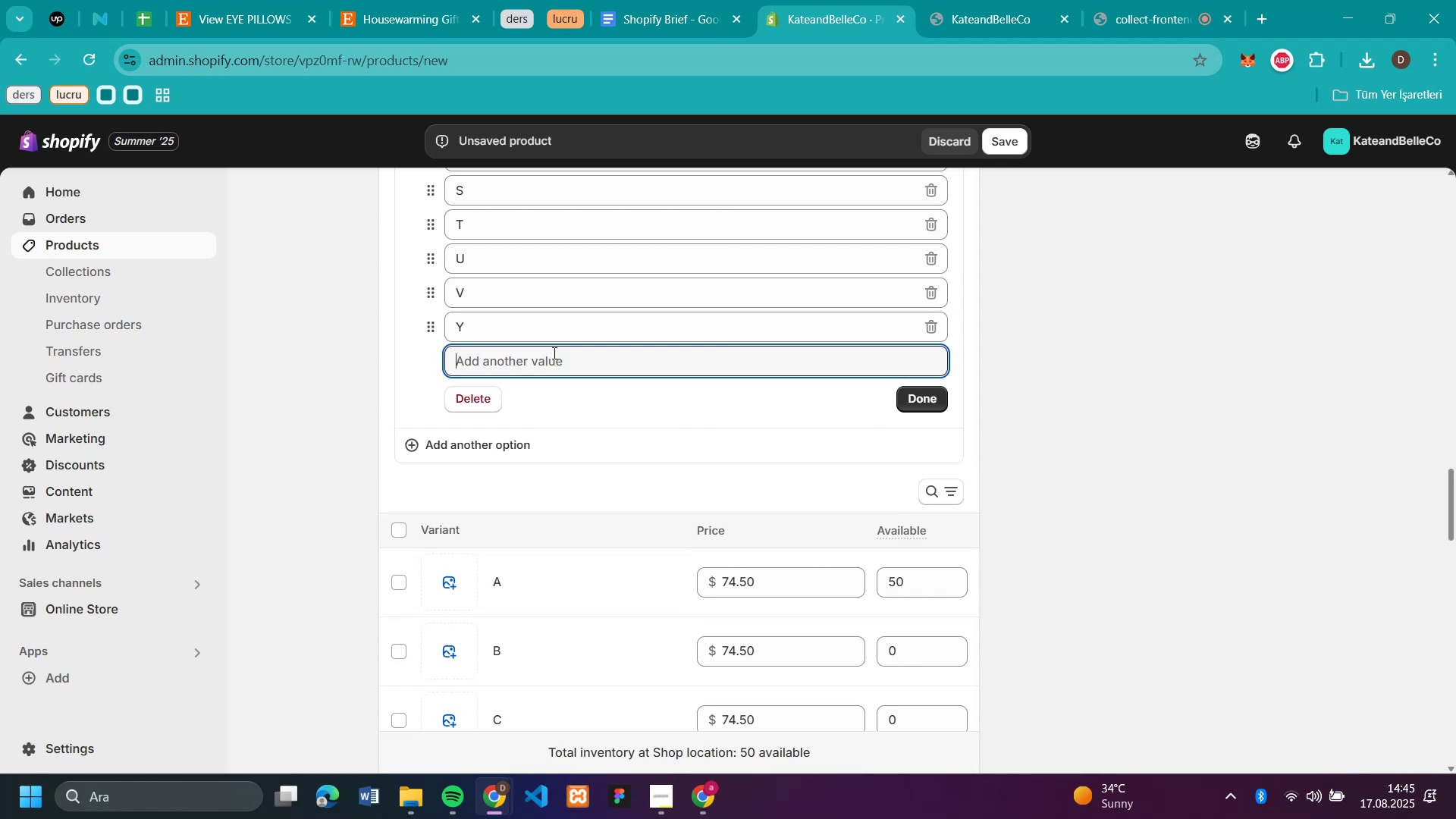 
key(Z)
 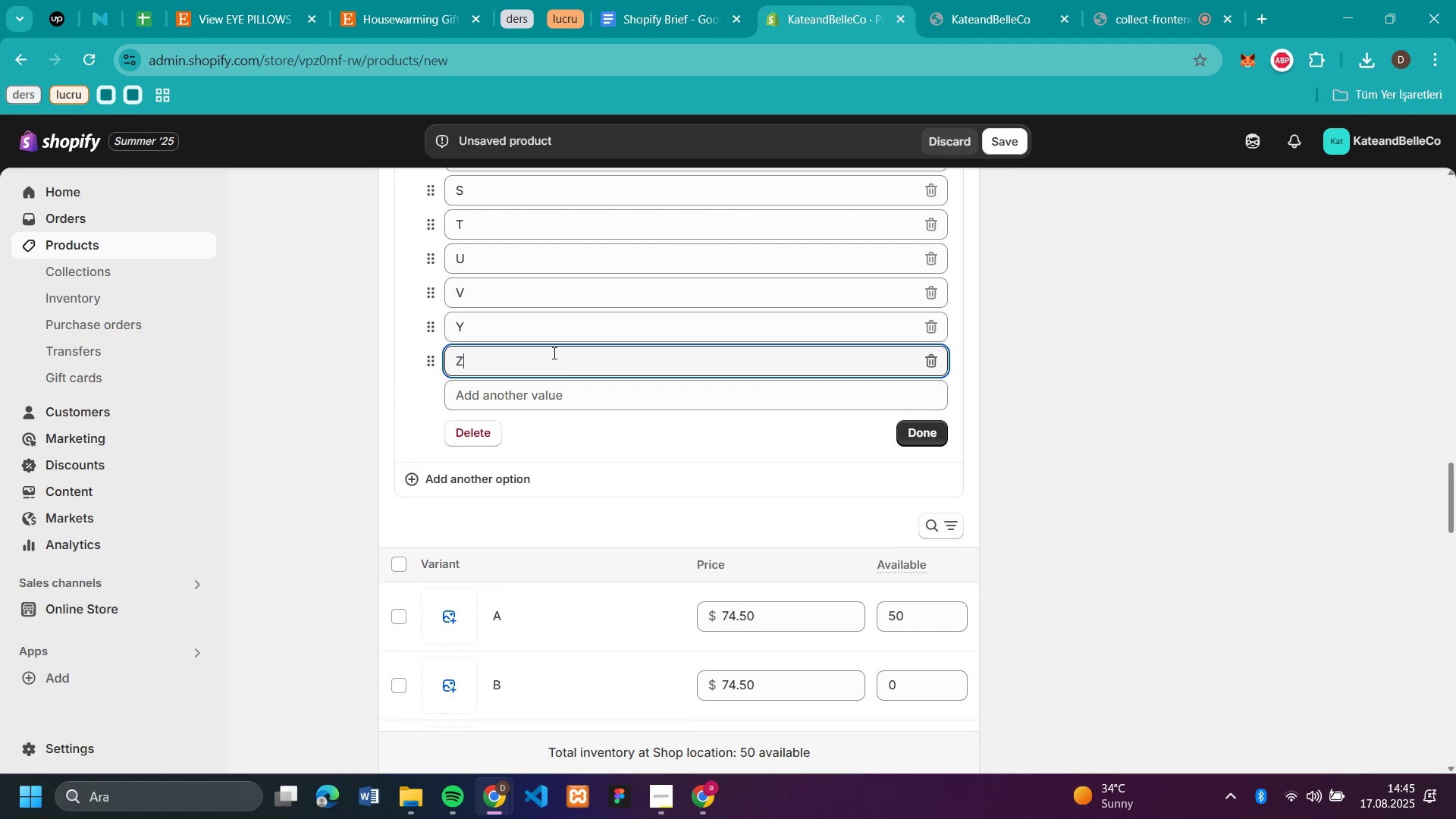 
left_click([559, 404])
 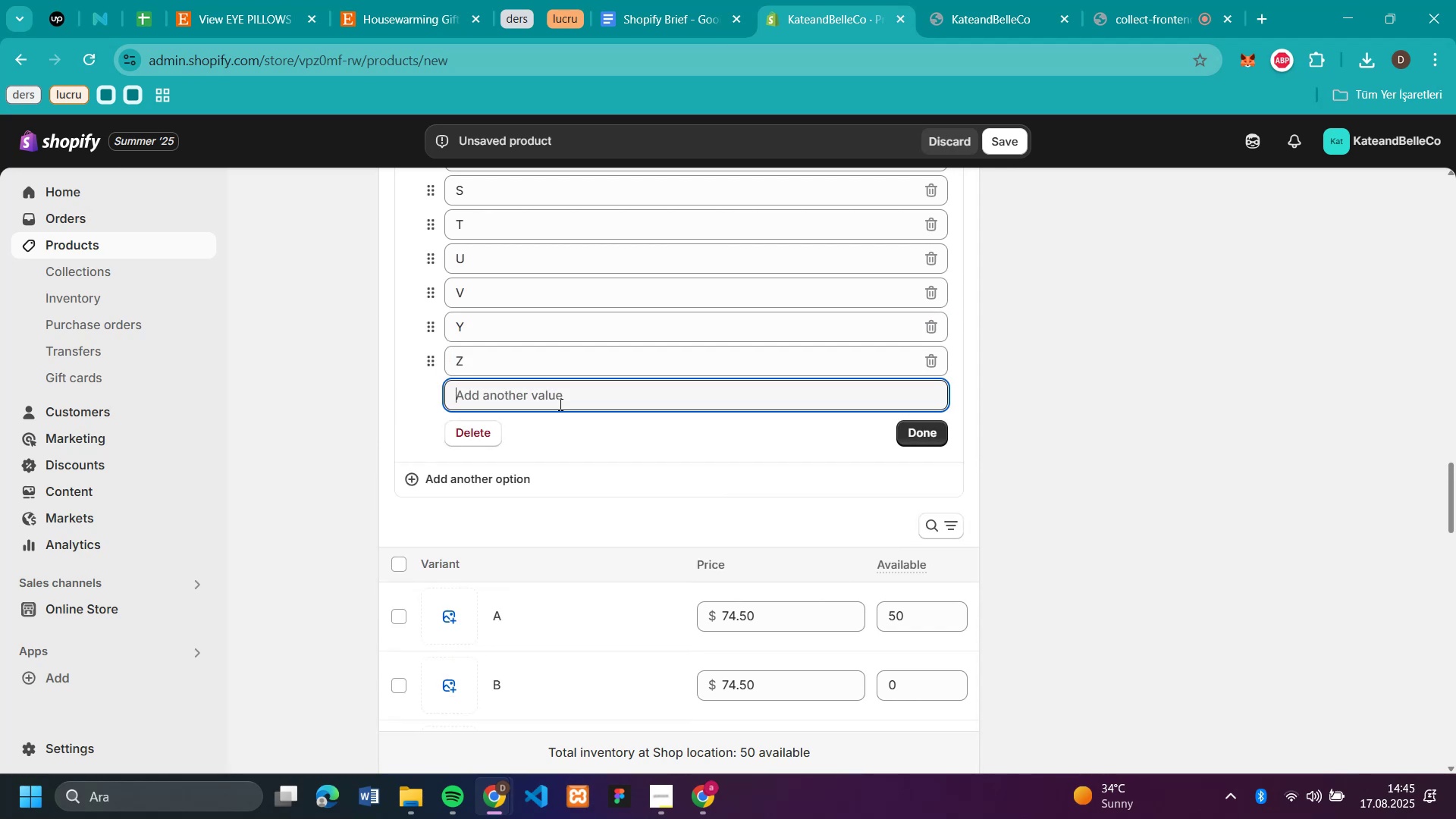 
key(W)
 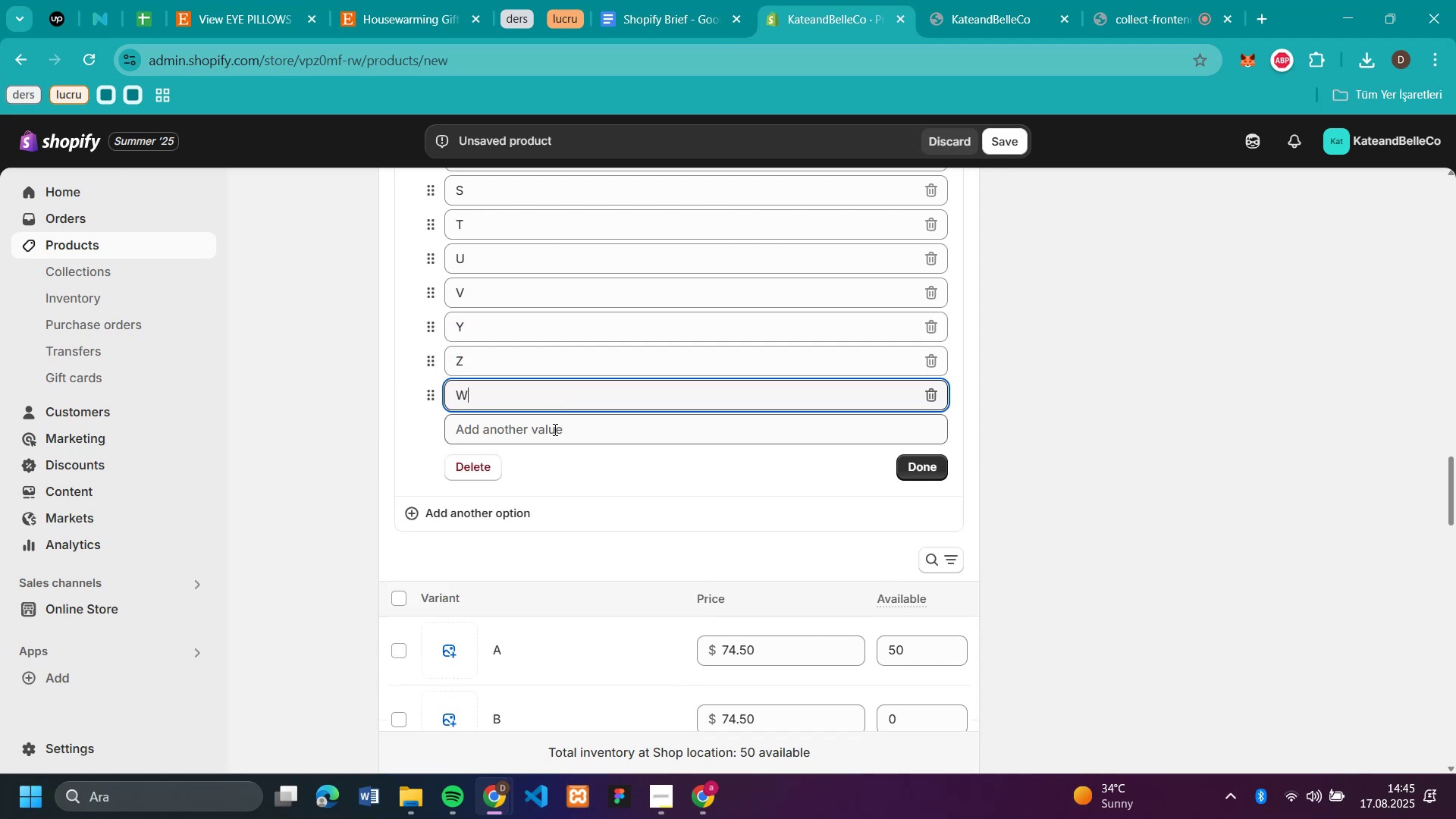 
left_click([554, 429])
 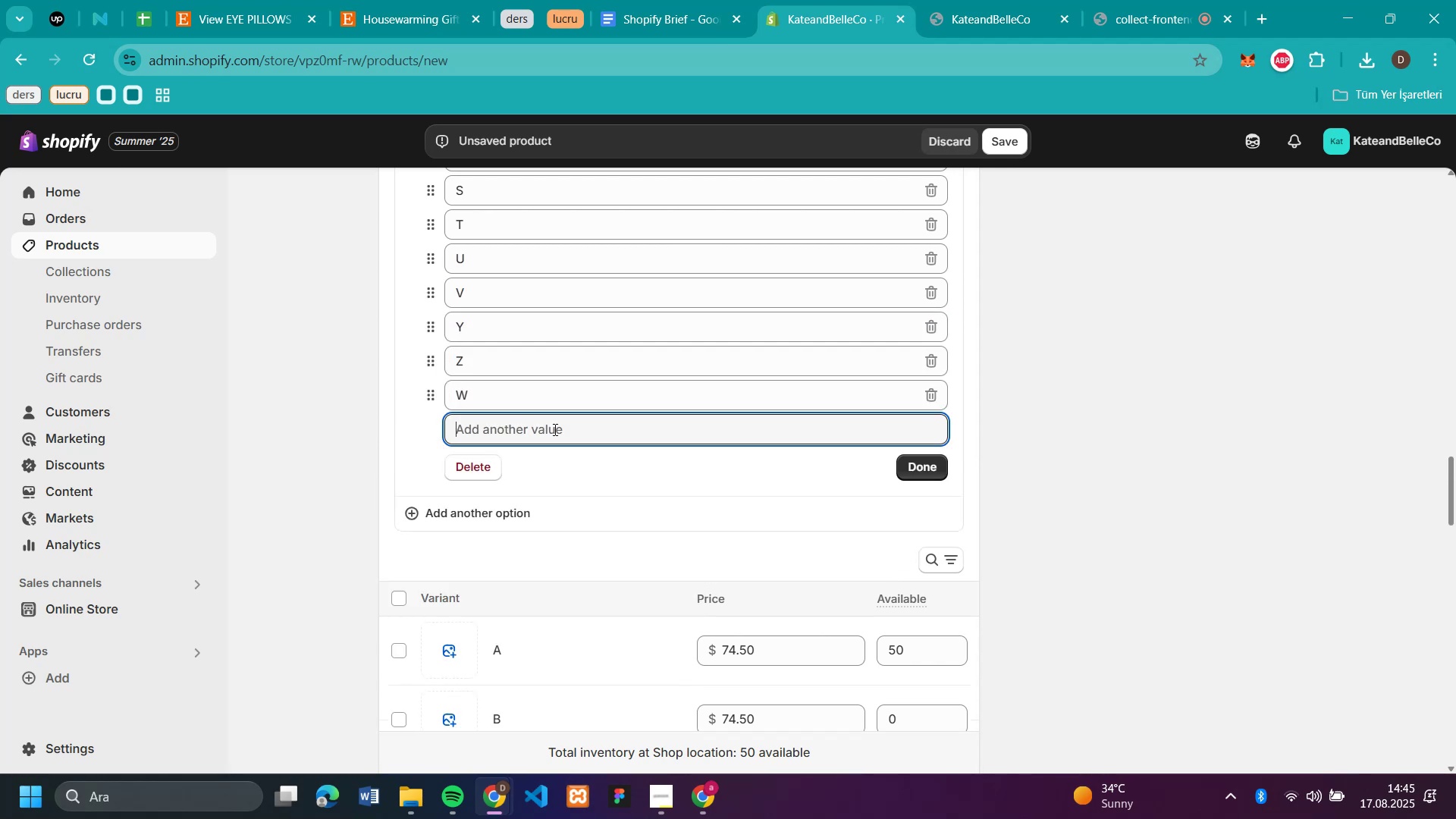 
key(Q)
 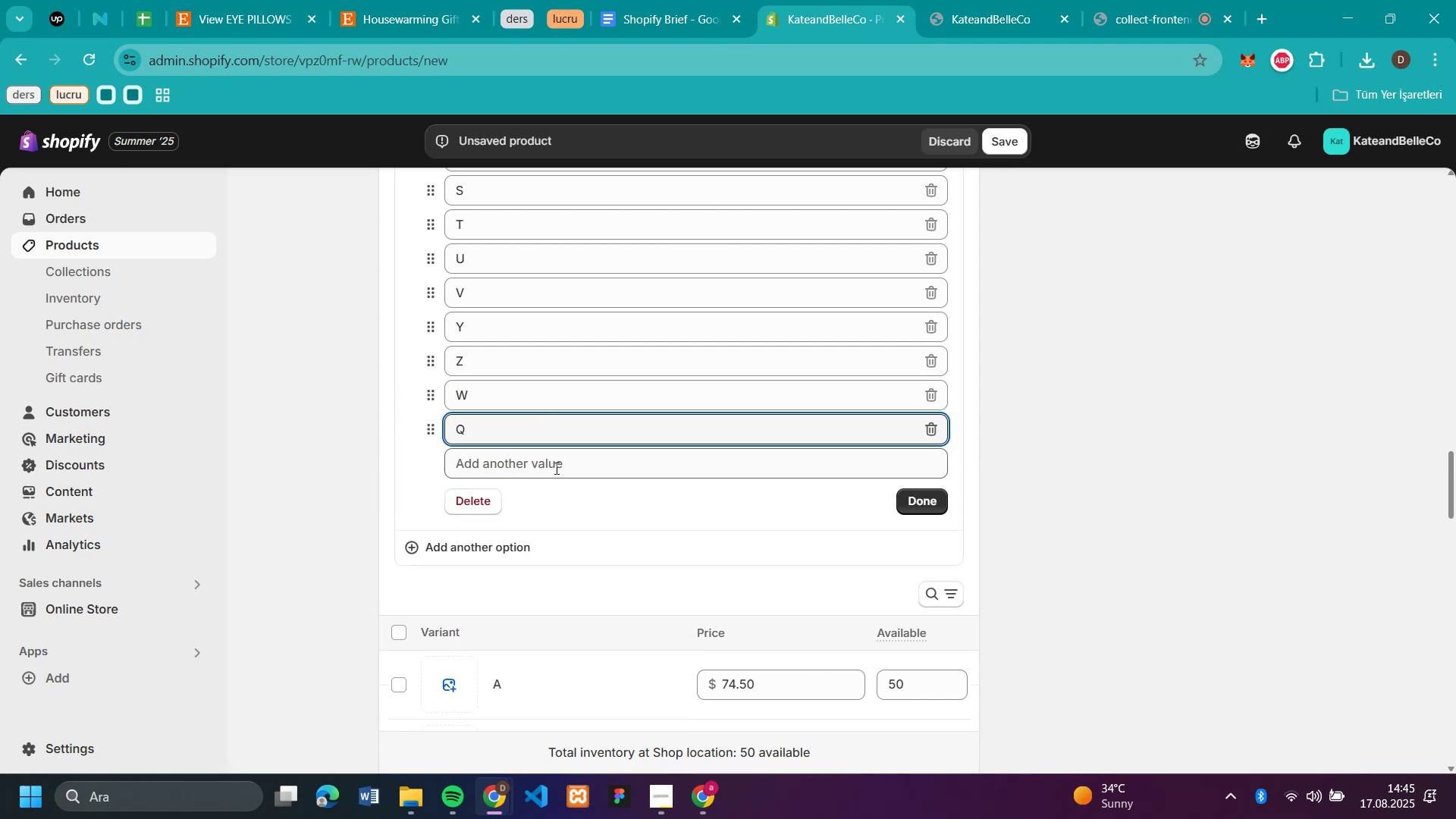 
left_click([555, 468])
 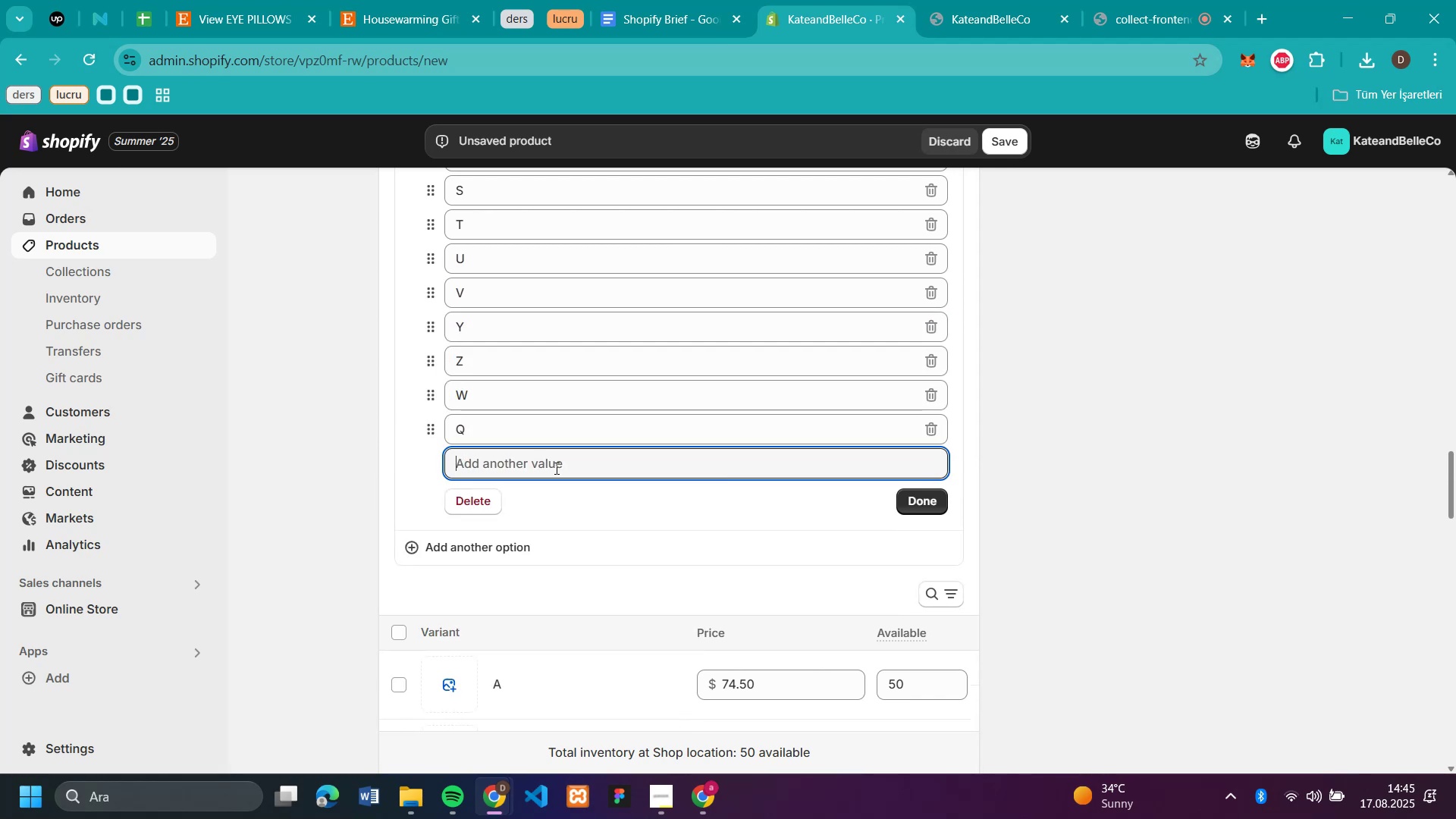 
type(none)
 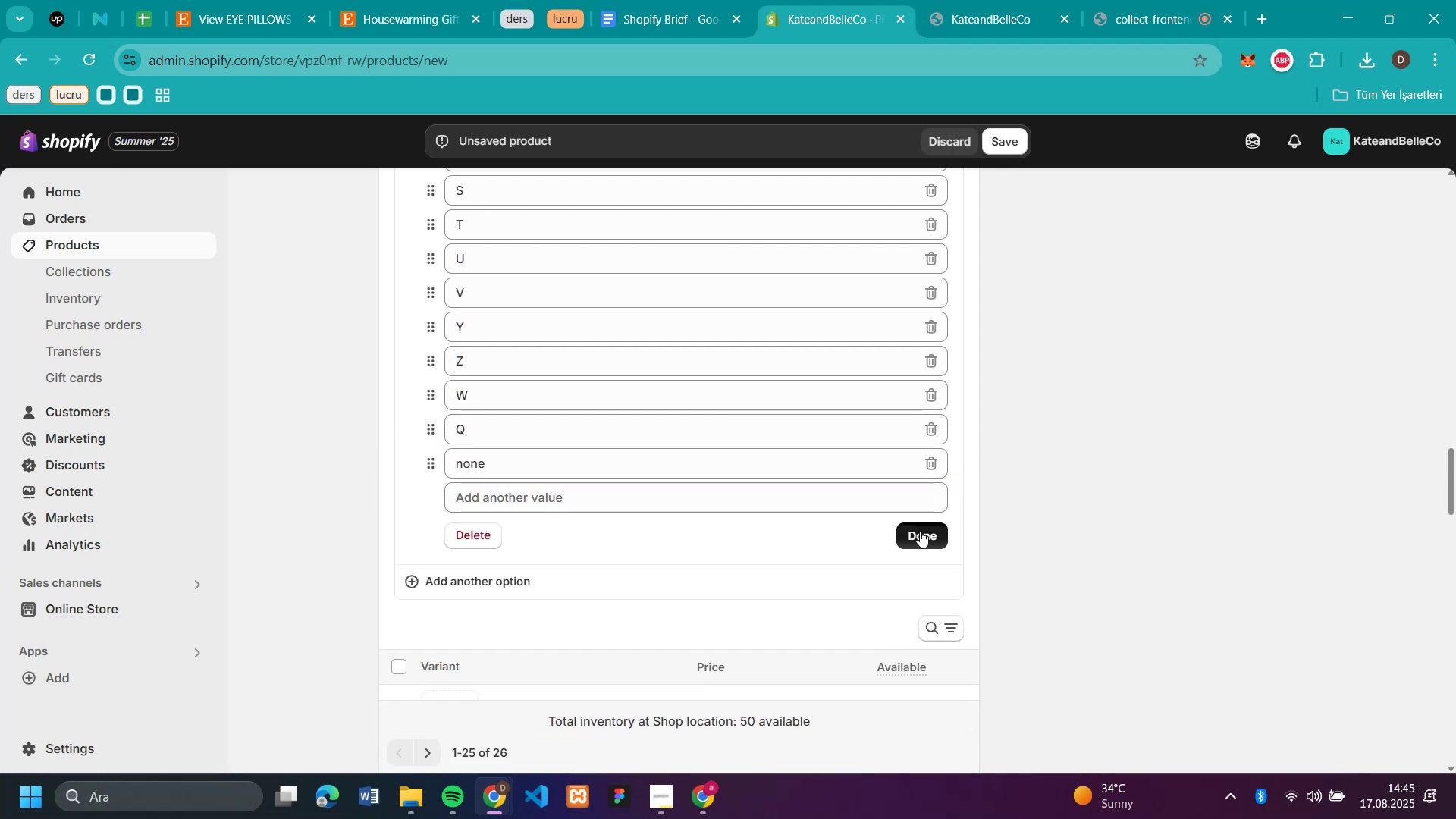 
scroll: coordinate [1027, 321], scroll_direction: up, amount: 6.0
 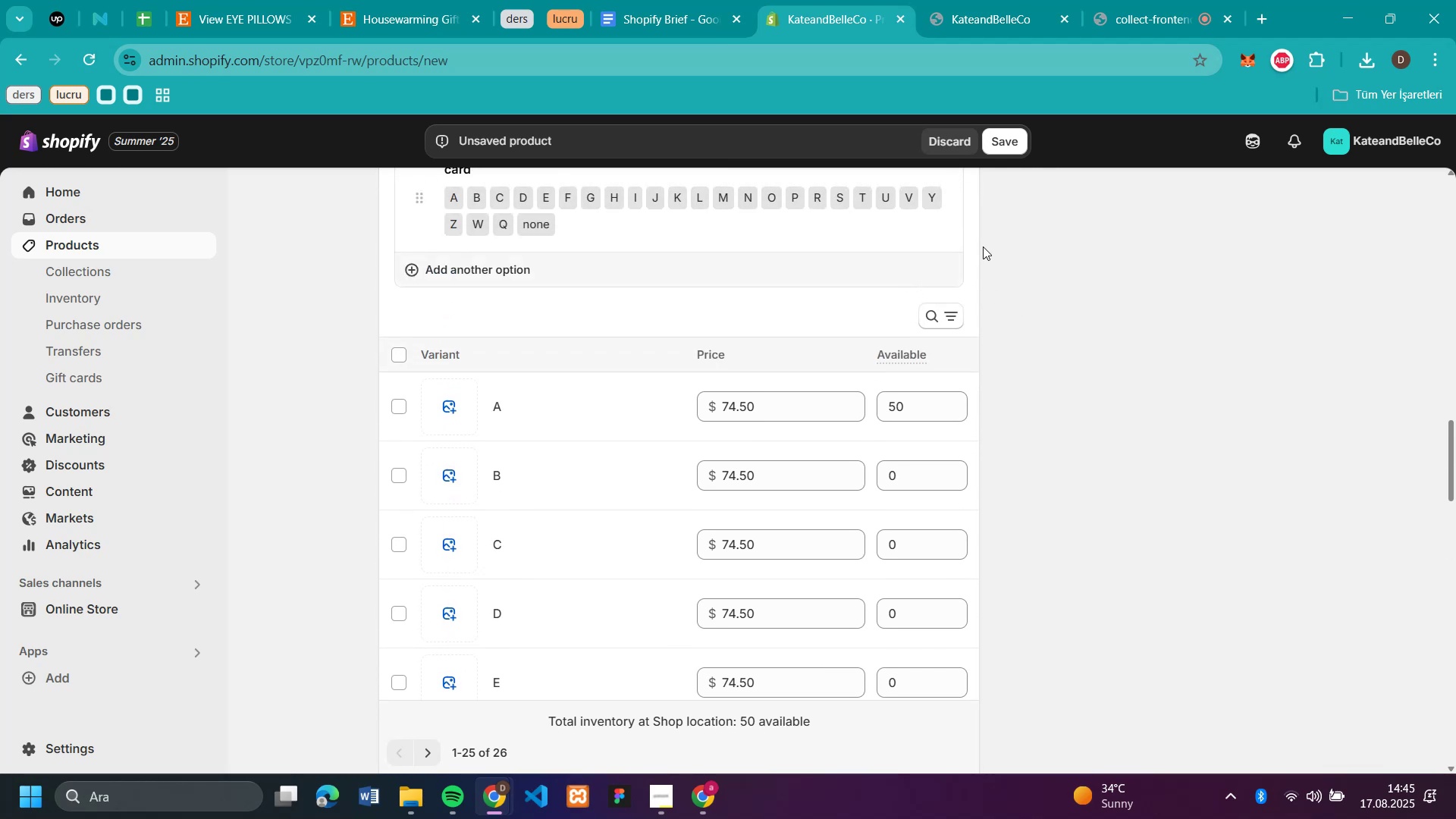 
scroll: coordinate [1012, 315], scroll_direction: down, amount: 1.0
 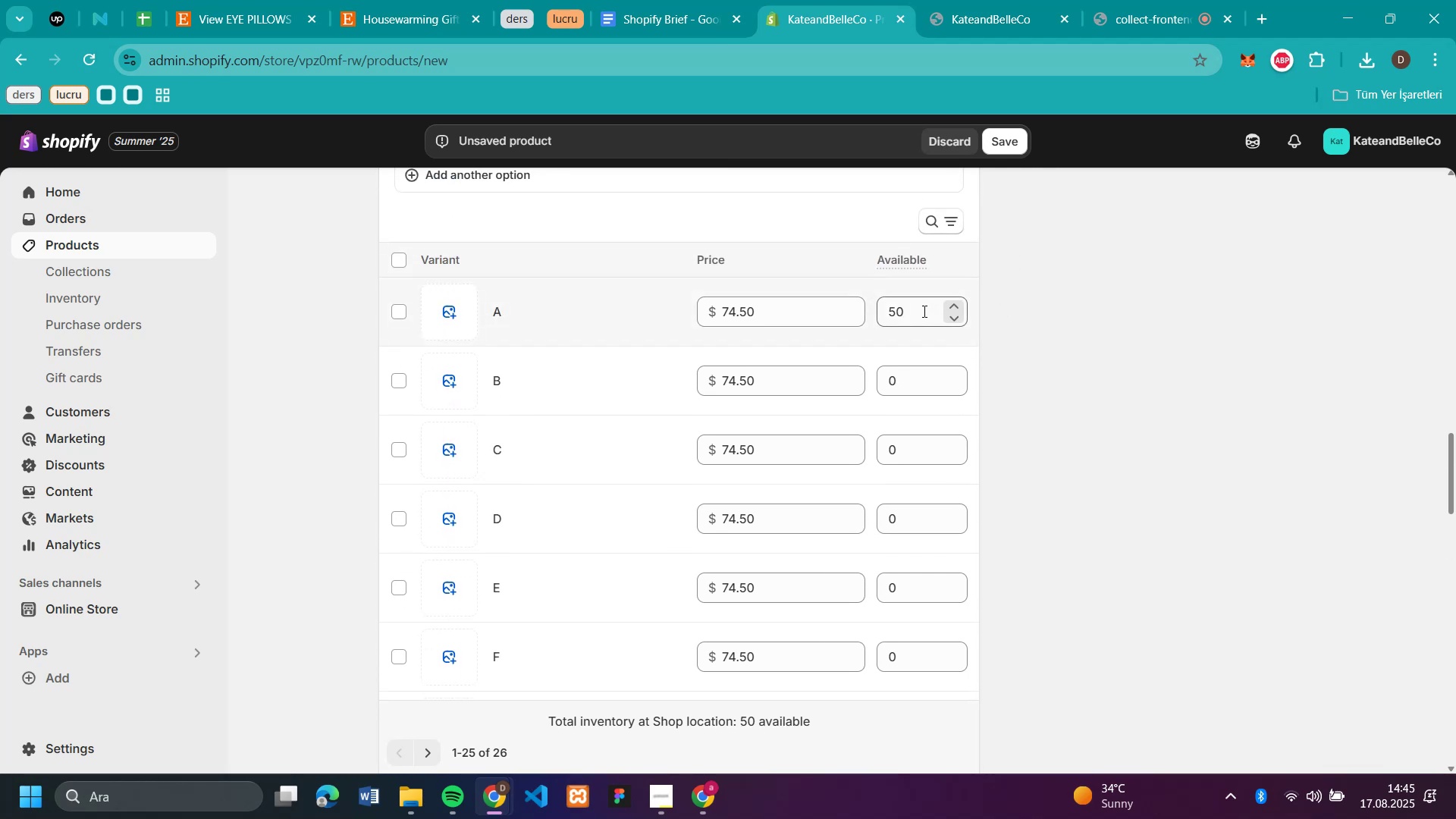 
double_click([923, 311])
 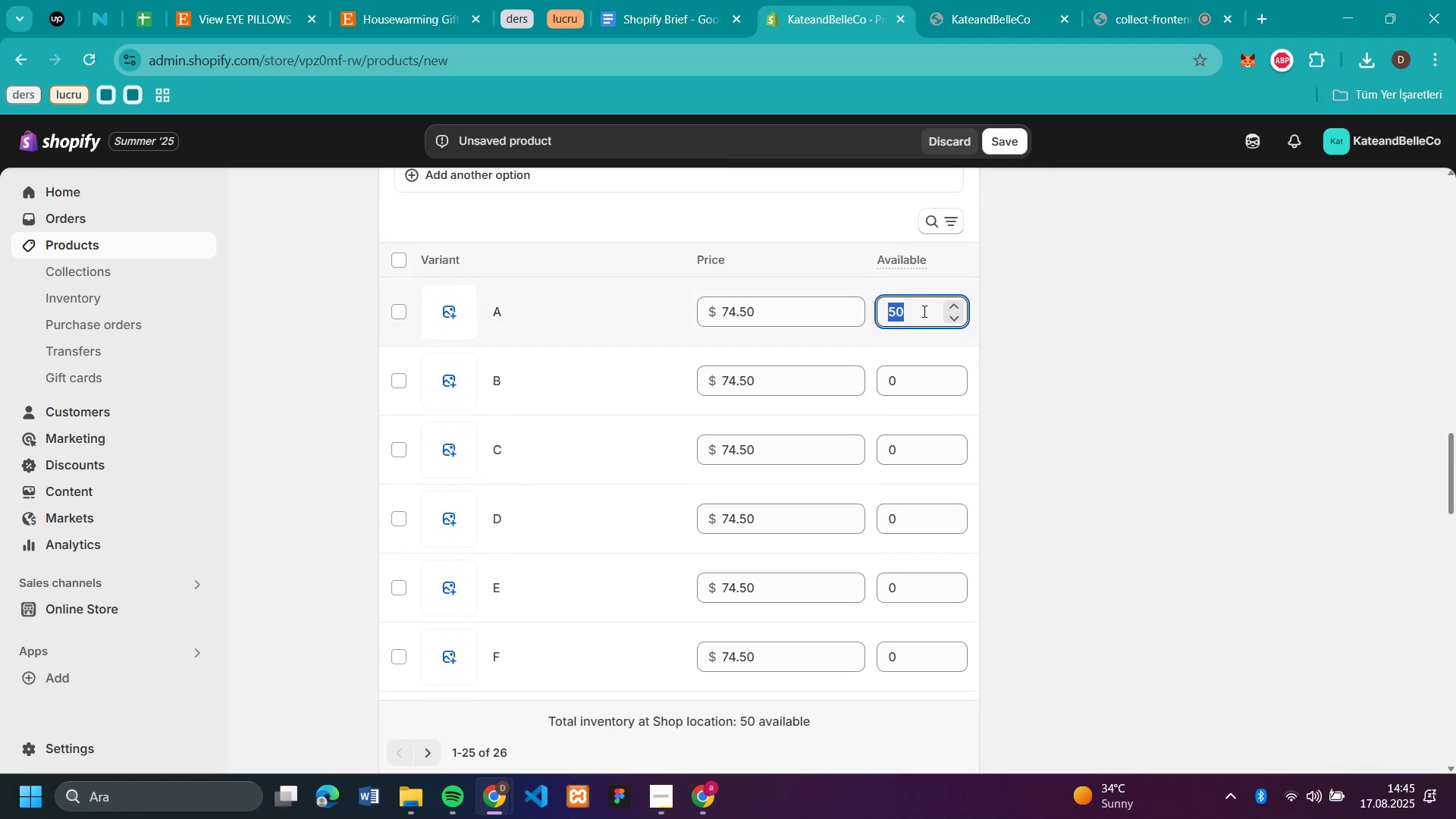 
key(Control+C)
 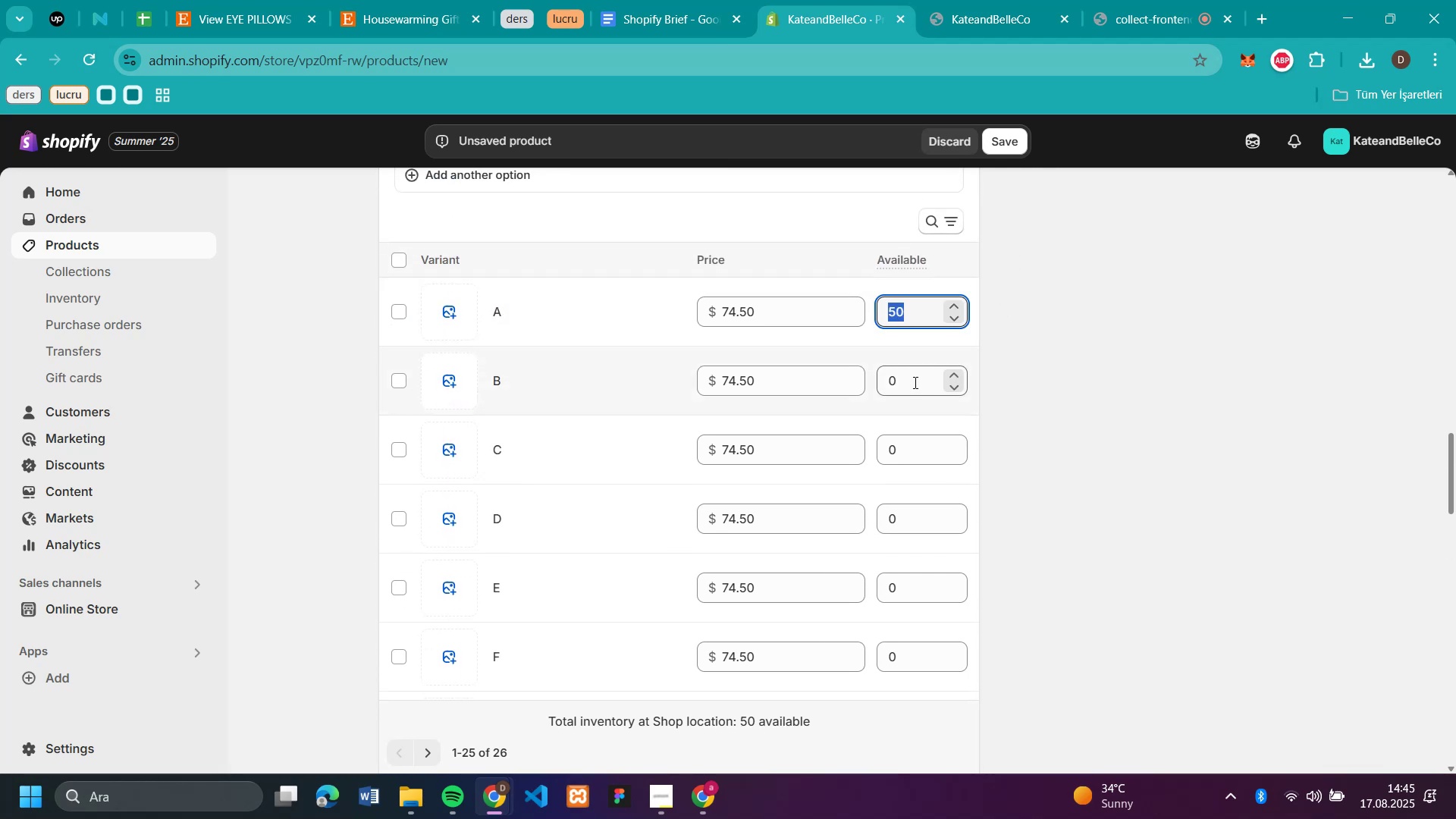 
left_click([914, 385])
 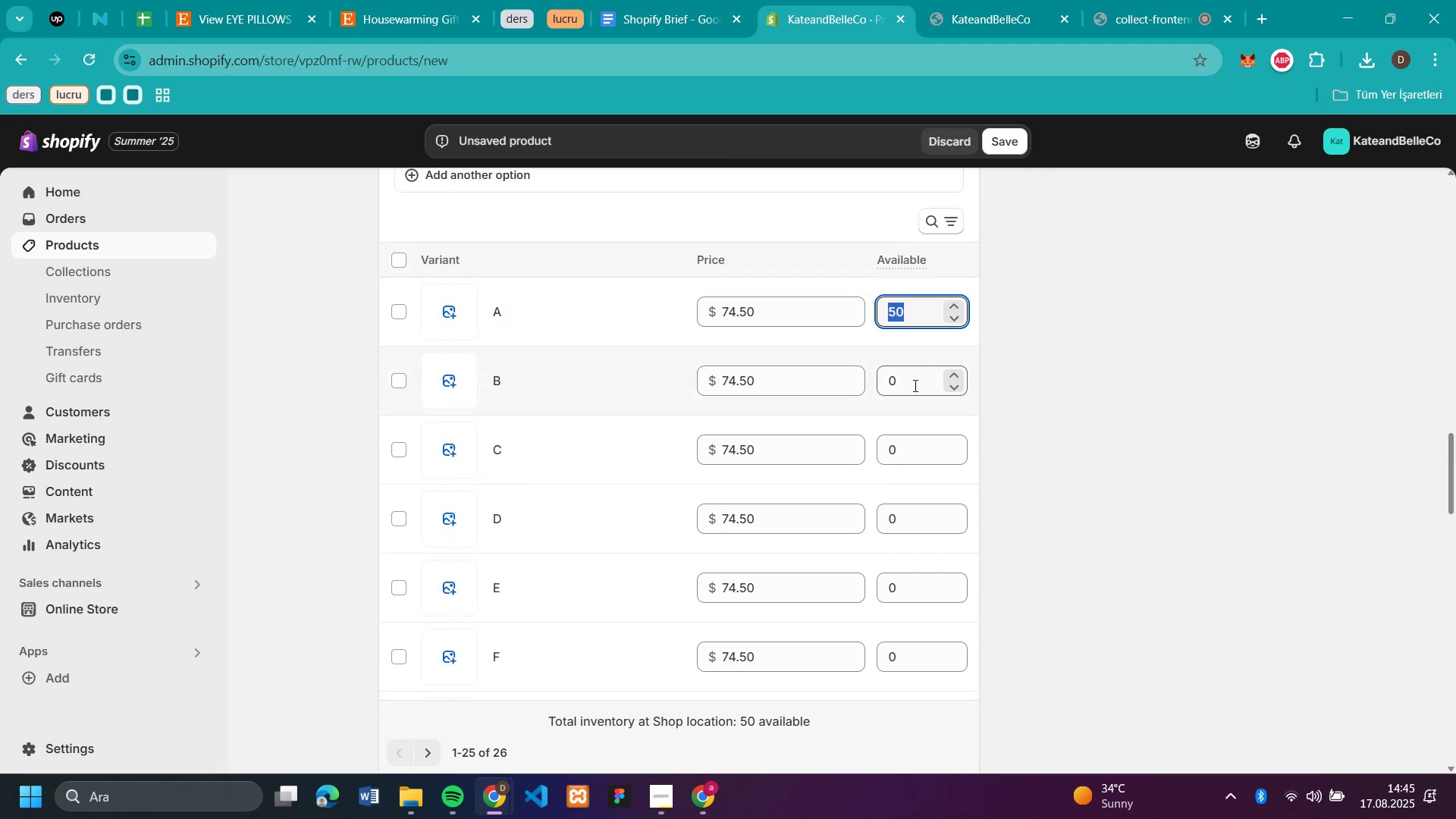 
key(Control+V)
 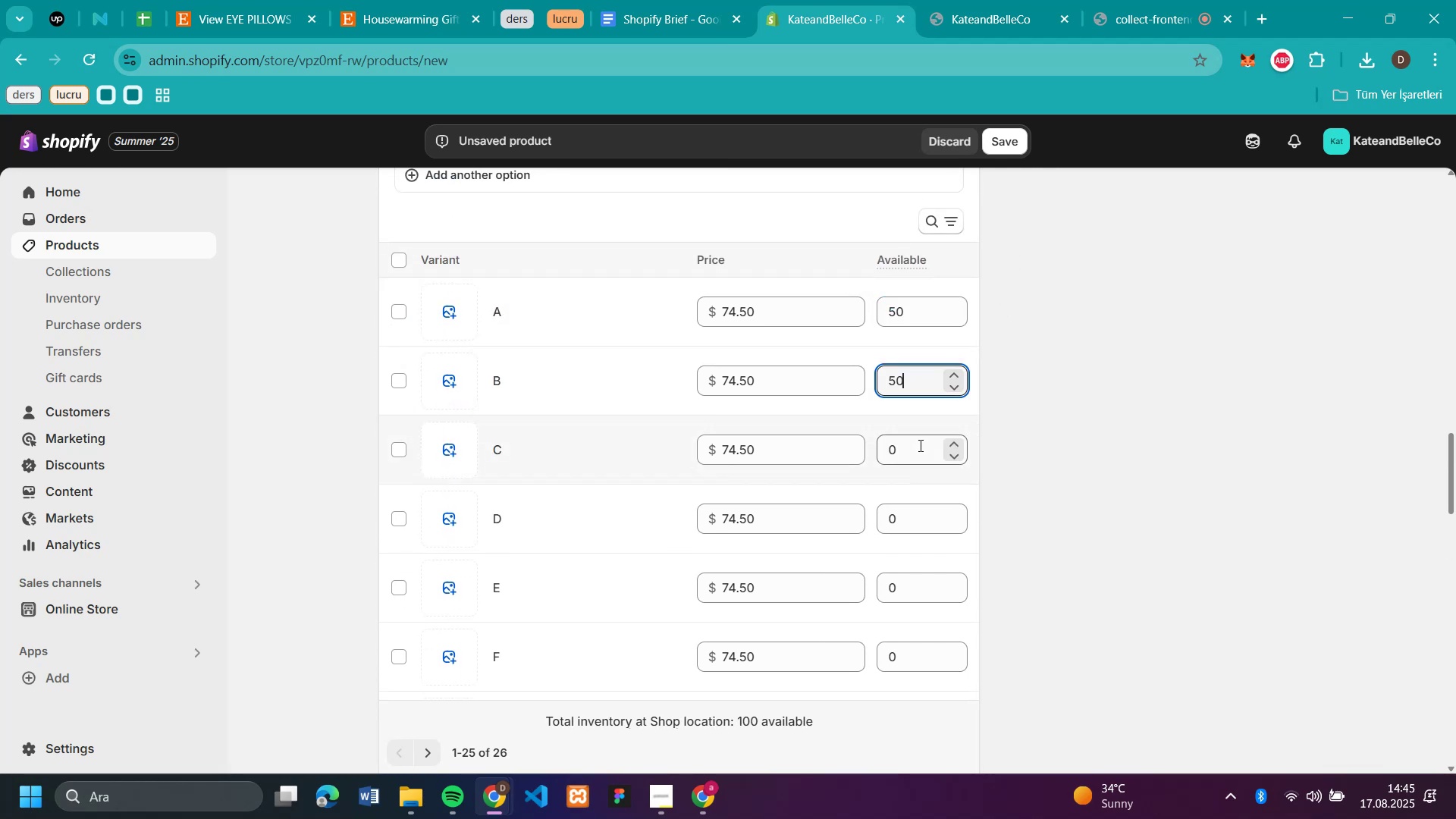 
left_click([919, 446])
 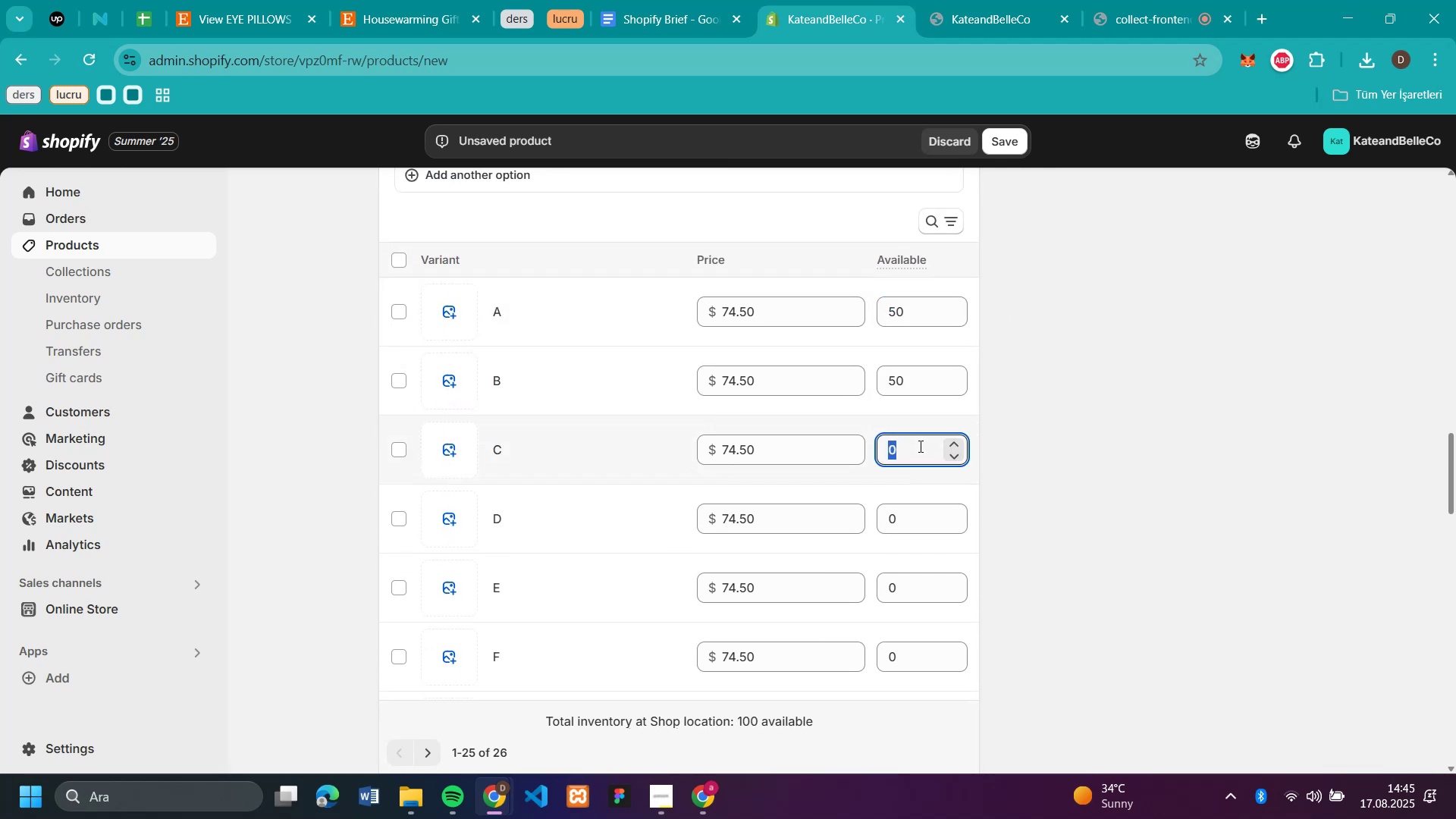 
key(Control+V)
 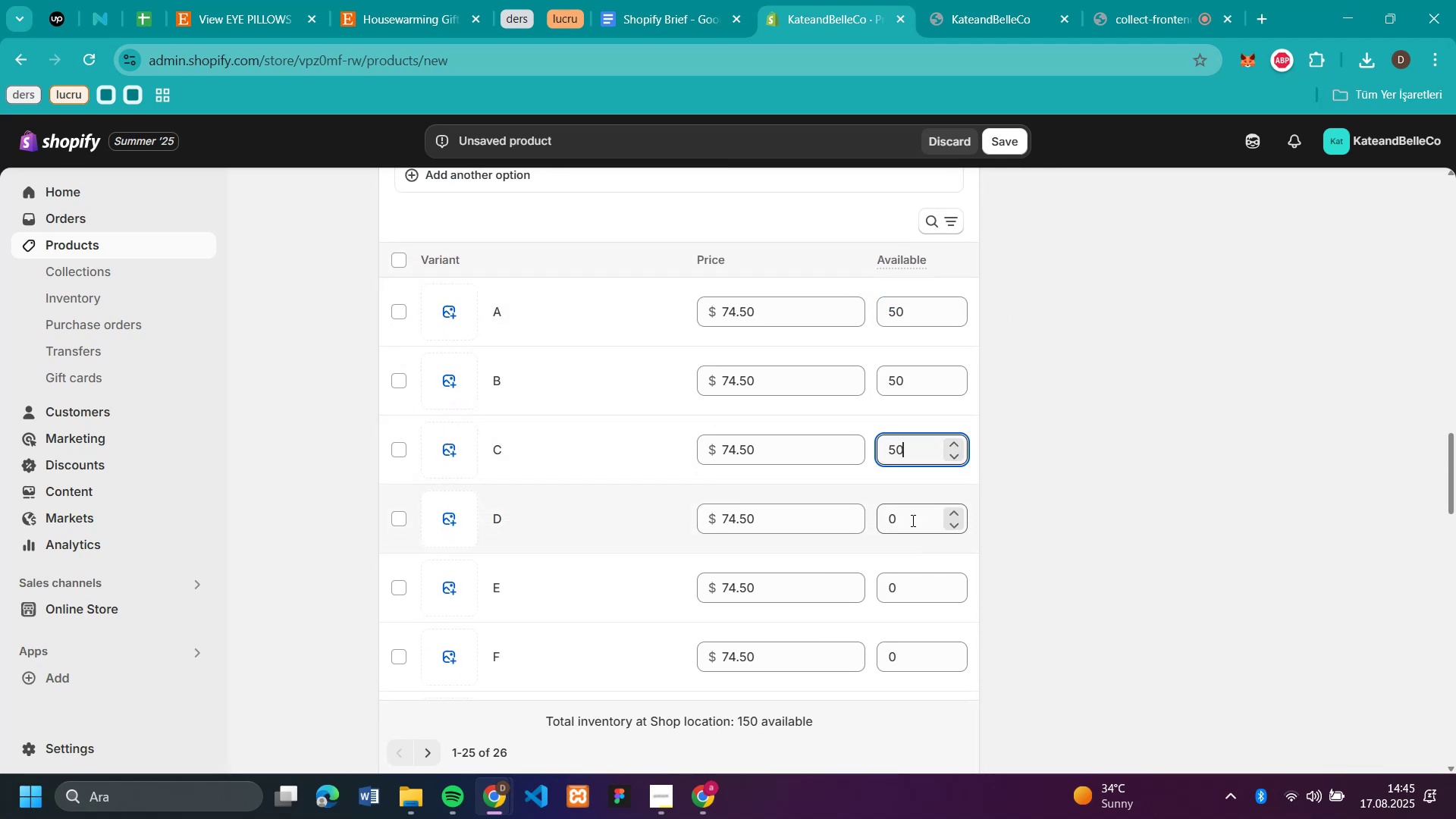 
left_click([912, 522])
 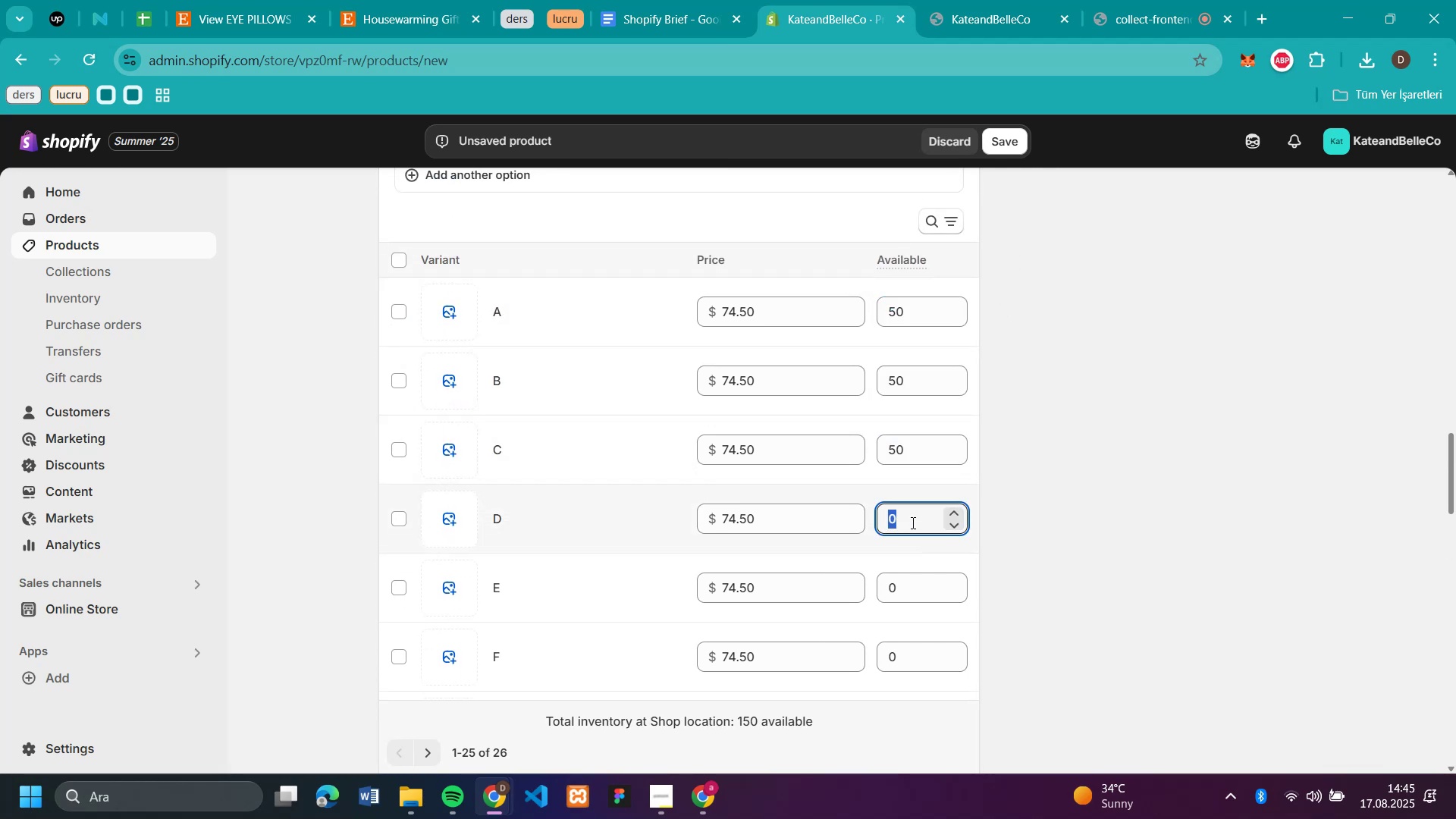 
key(Control+V)
 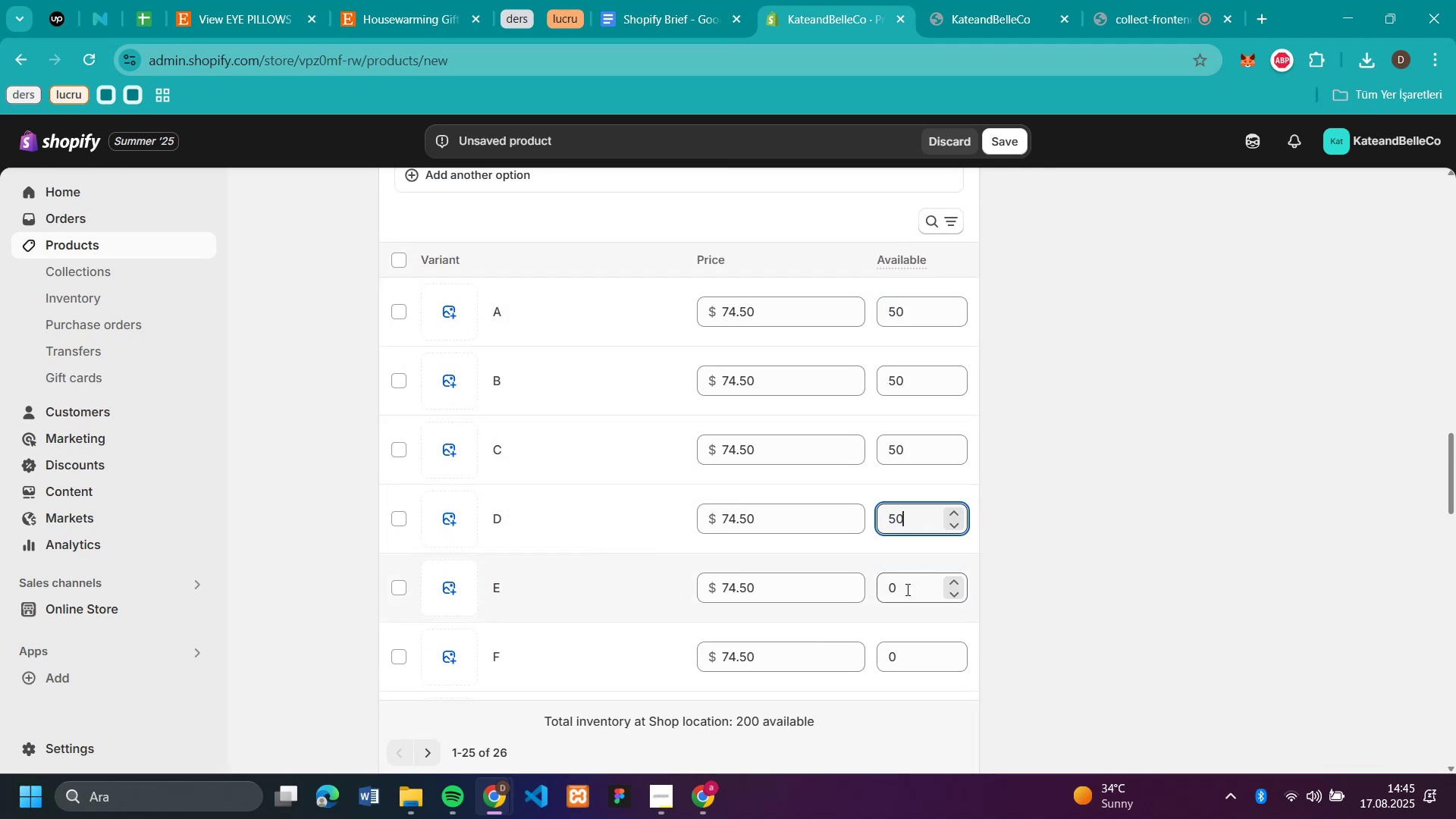 
left_click([906, 592])
 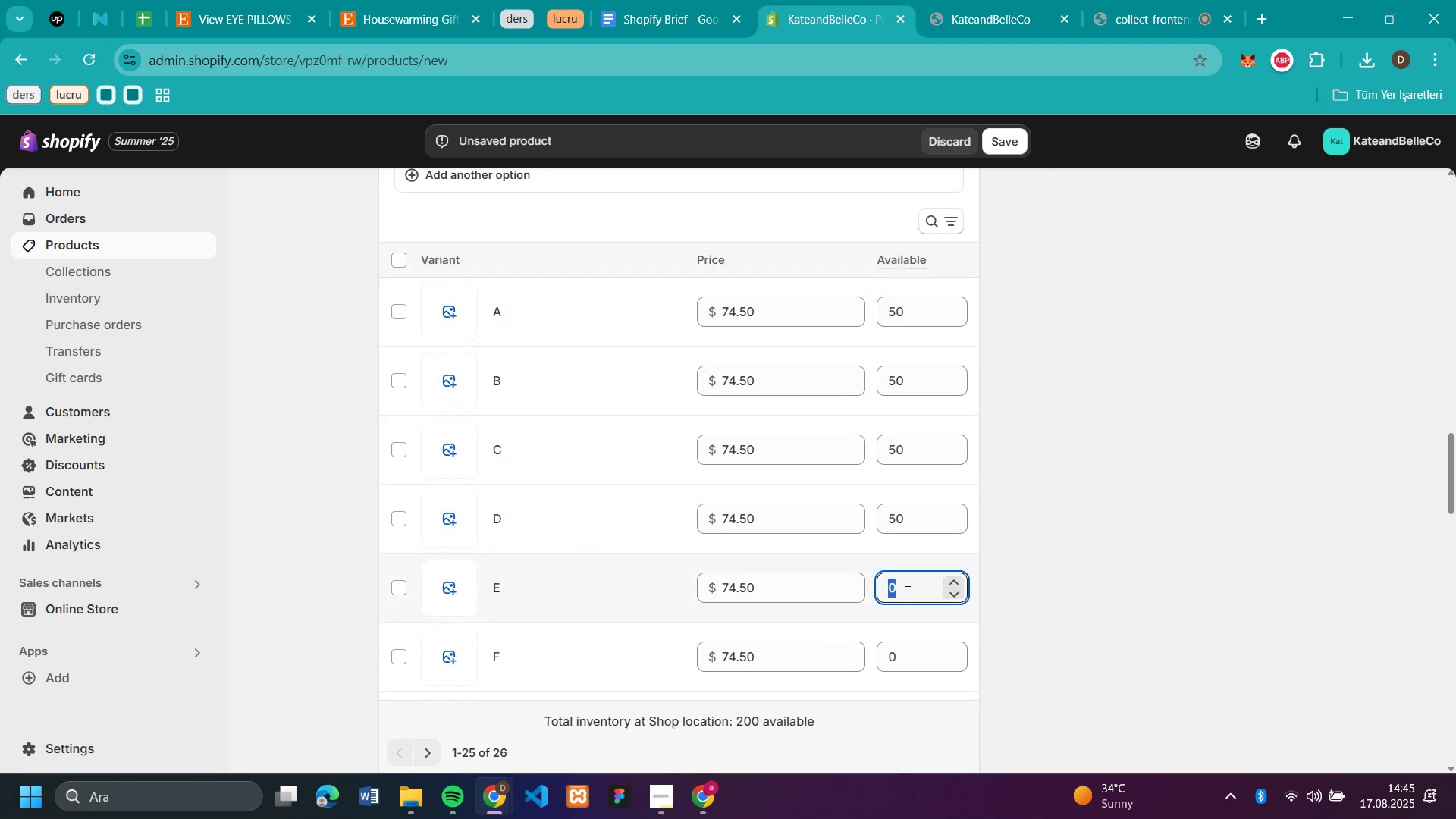 
key(Control+V)
 